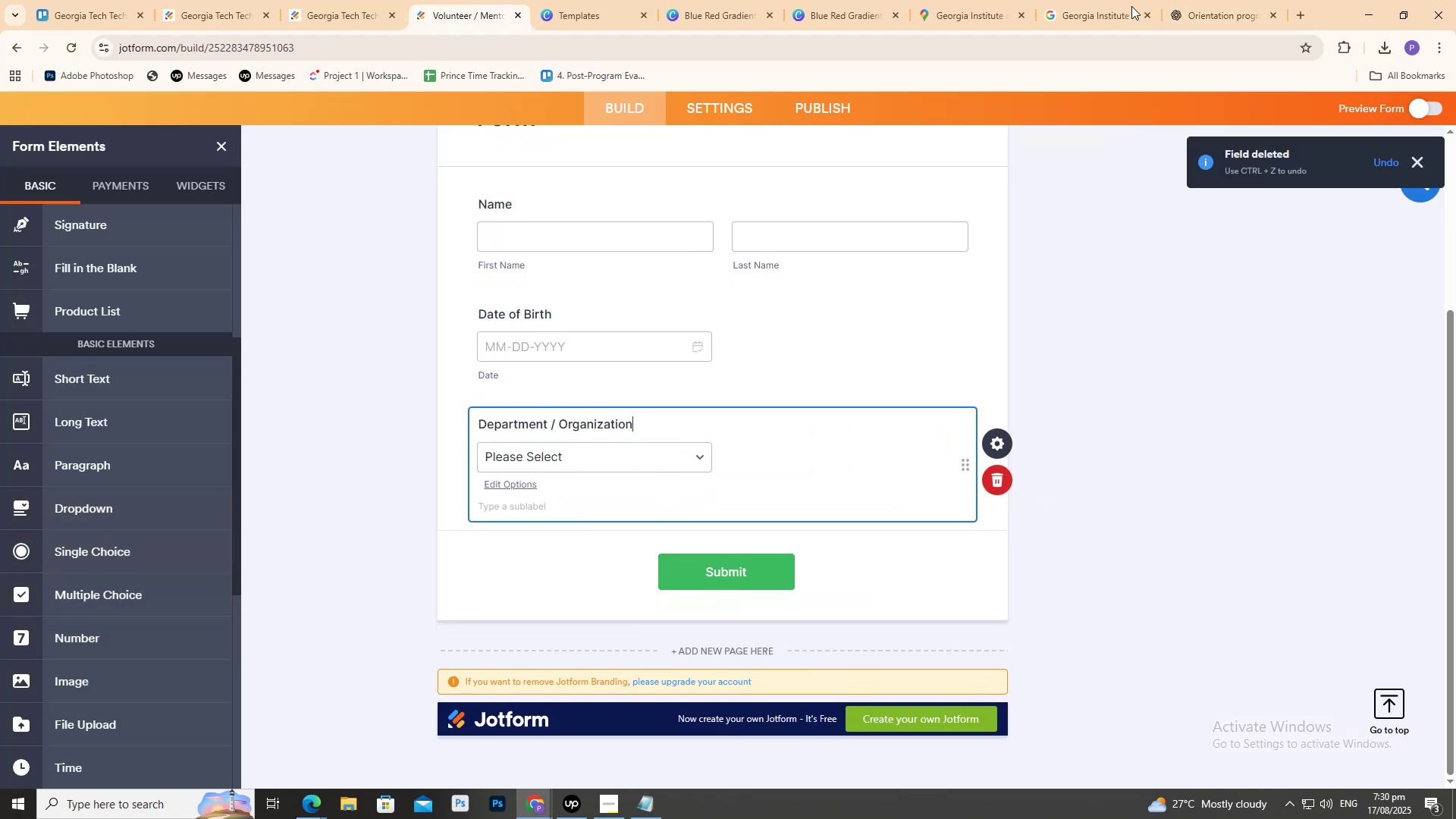 
left_click([1204, 0])
 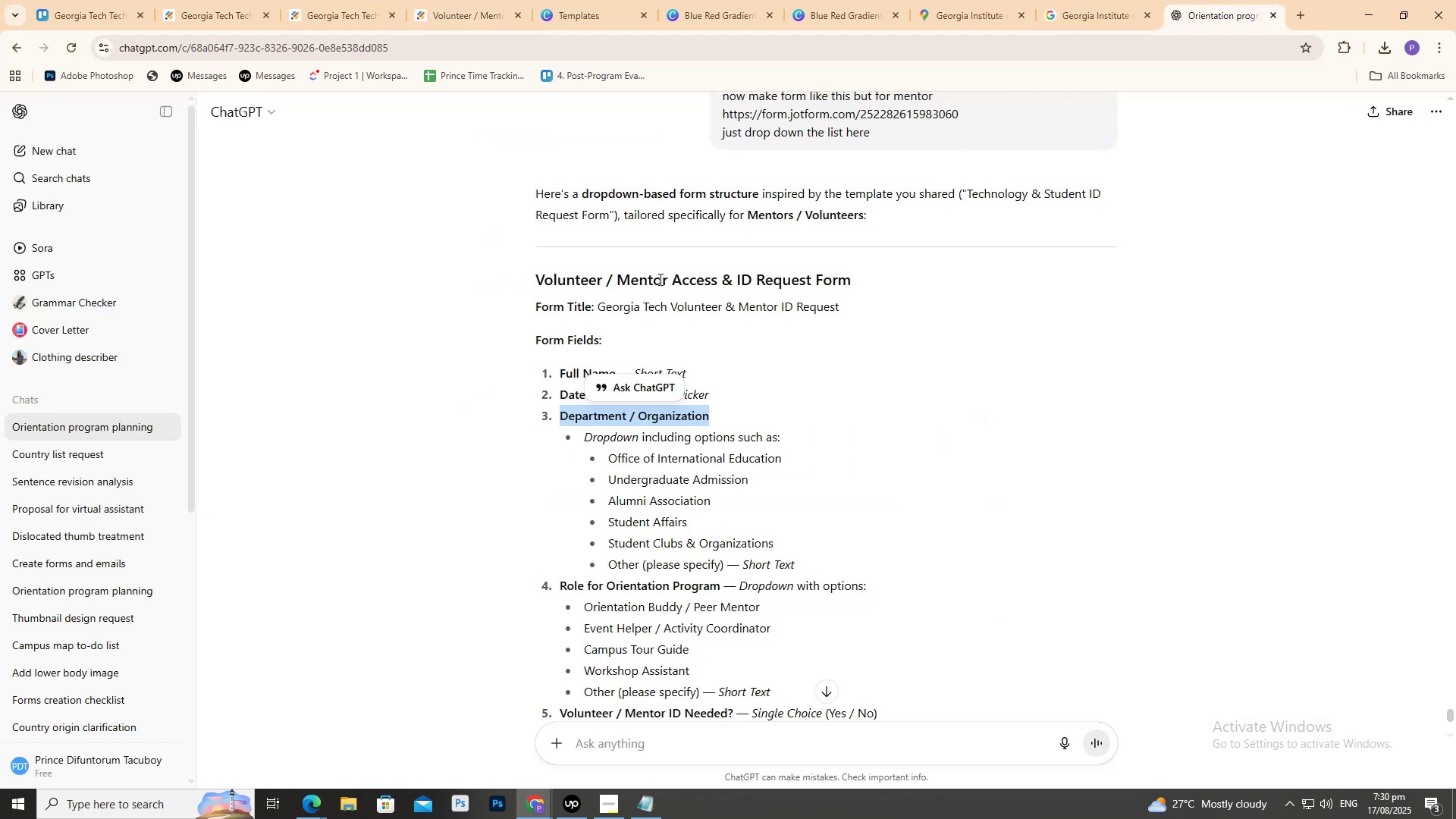 
wait(8.29)
 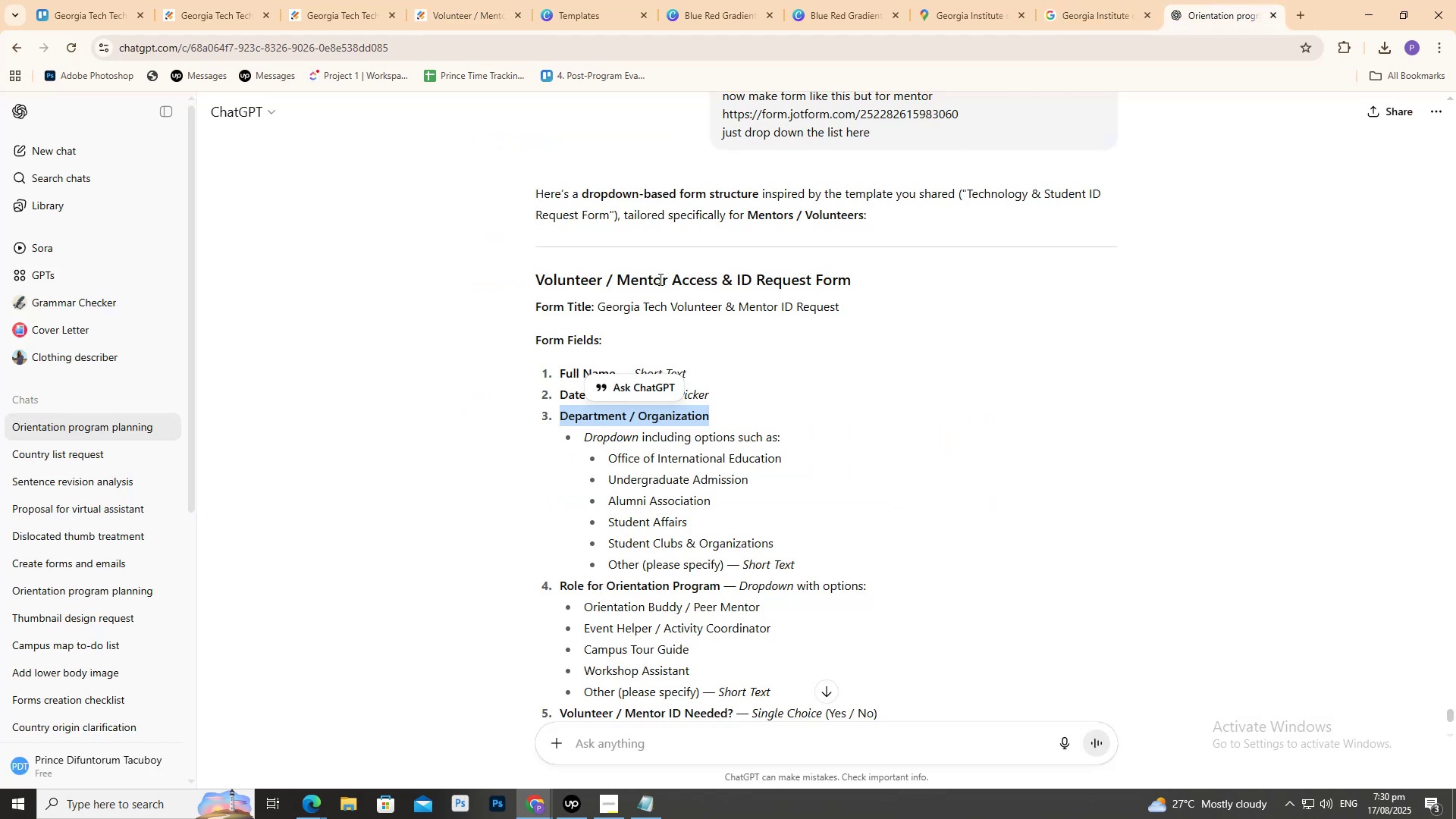 
left_click([695, 0])
 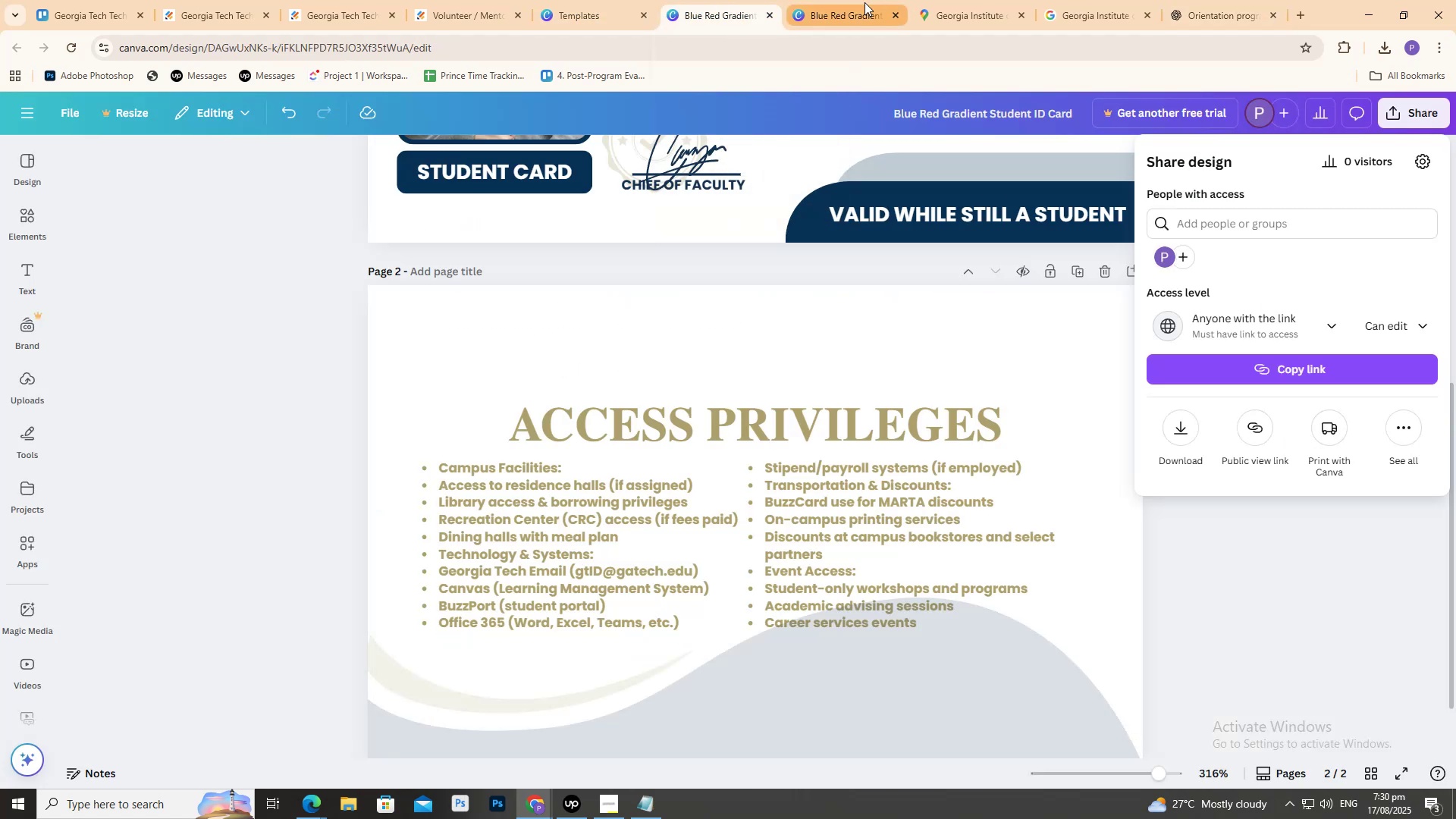 
scroll: coordinate [789, 375], scroll_direction: up, amount: 4.0
 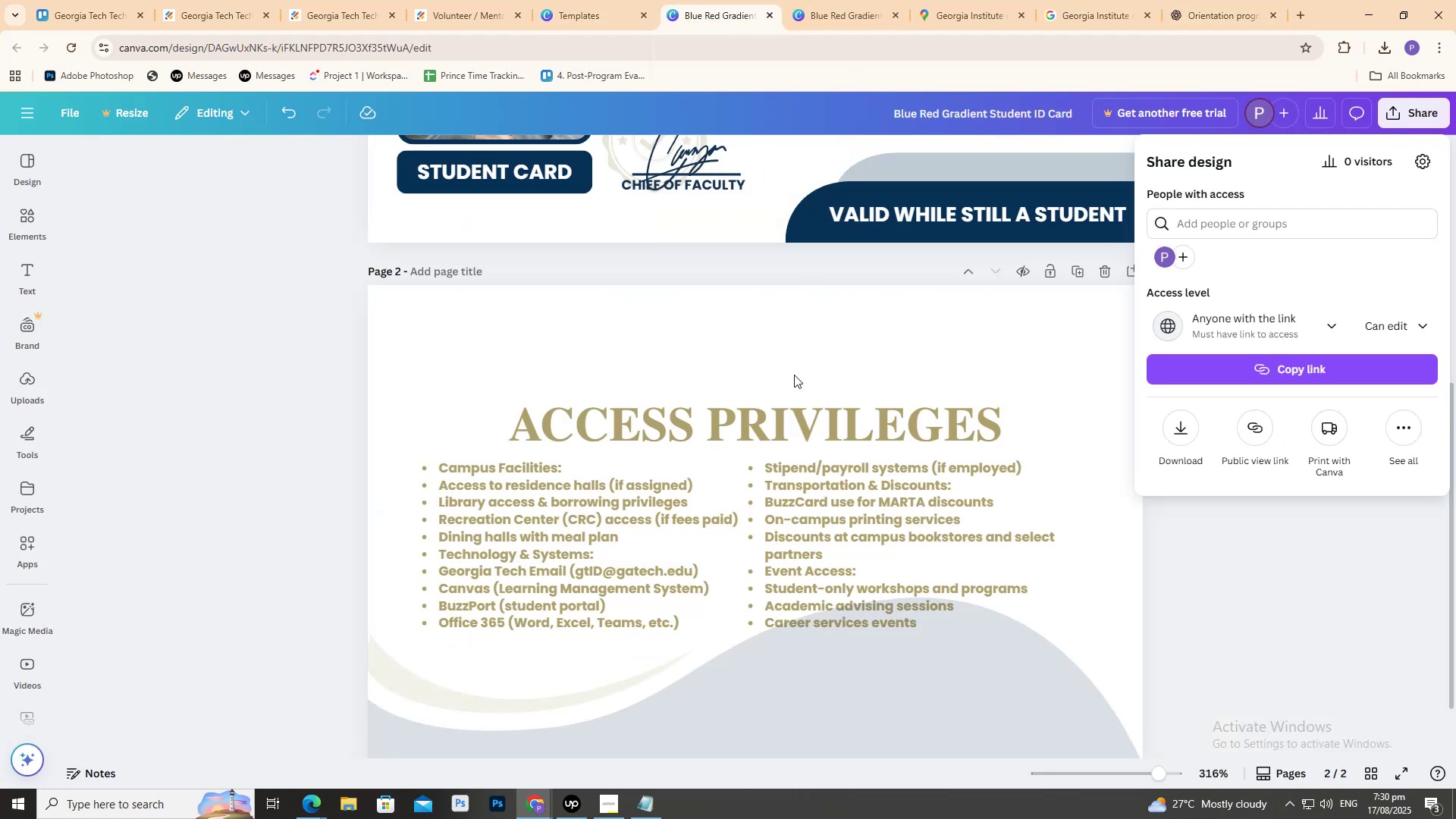 
left_click([794, 375])
 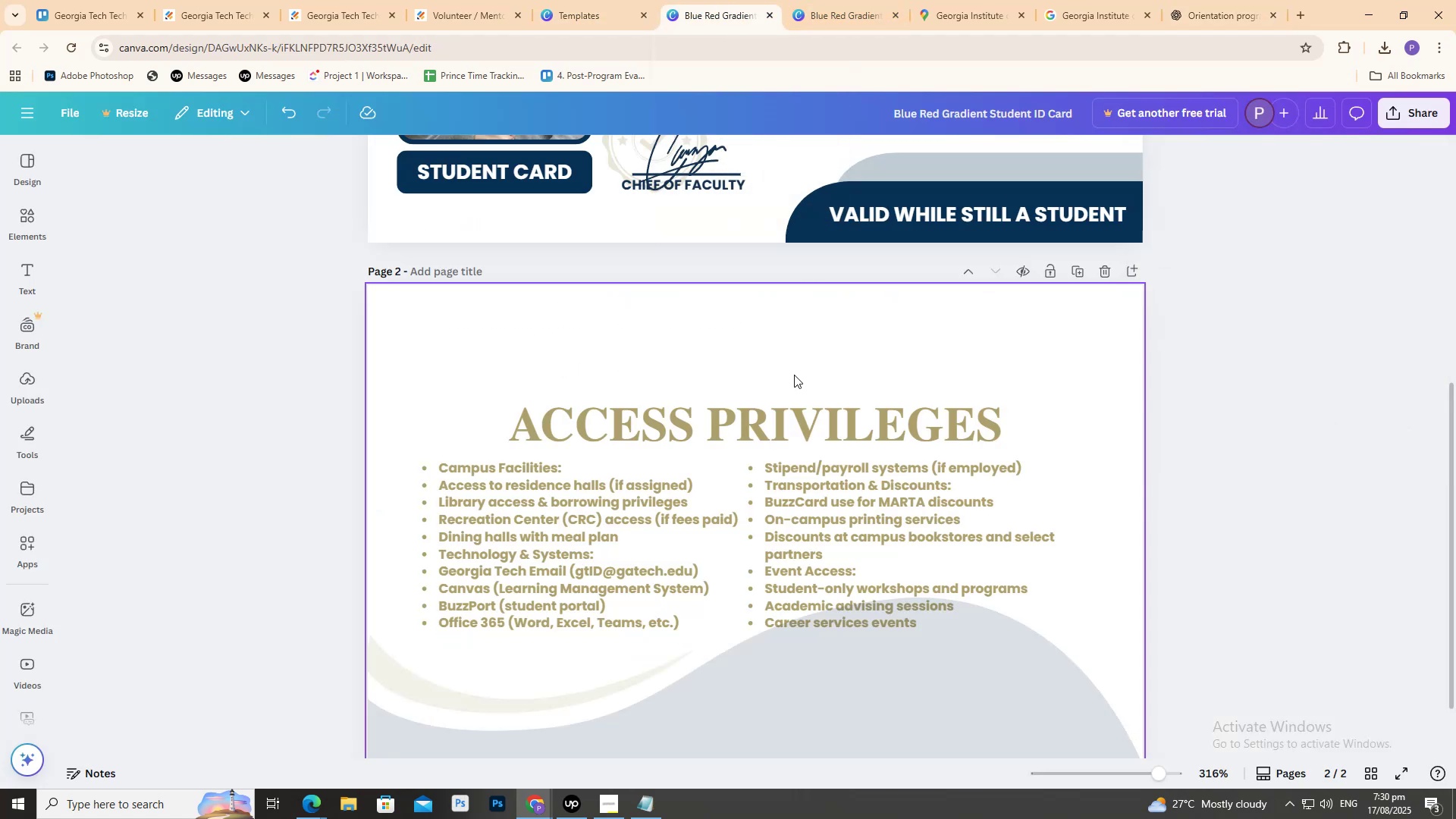 
scroll: coordinate [794, 375], scroll_direction: up, amount: 6.0
 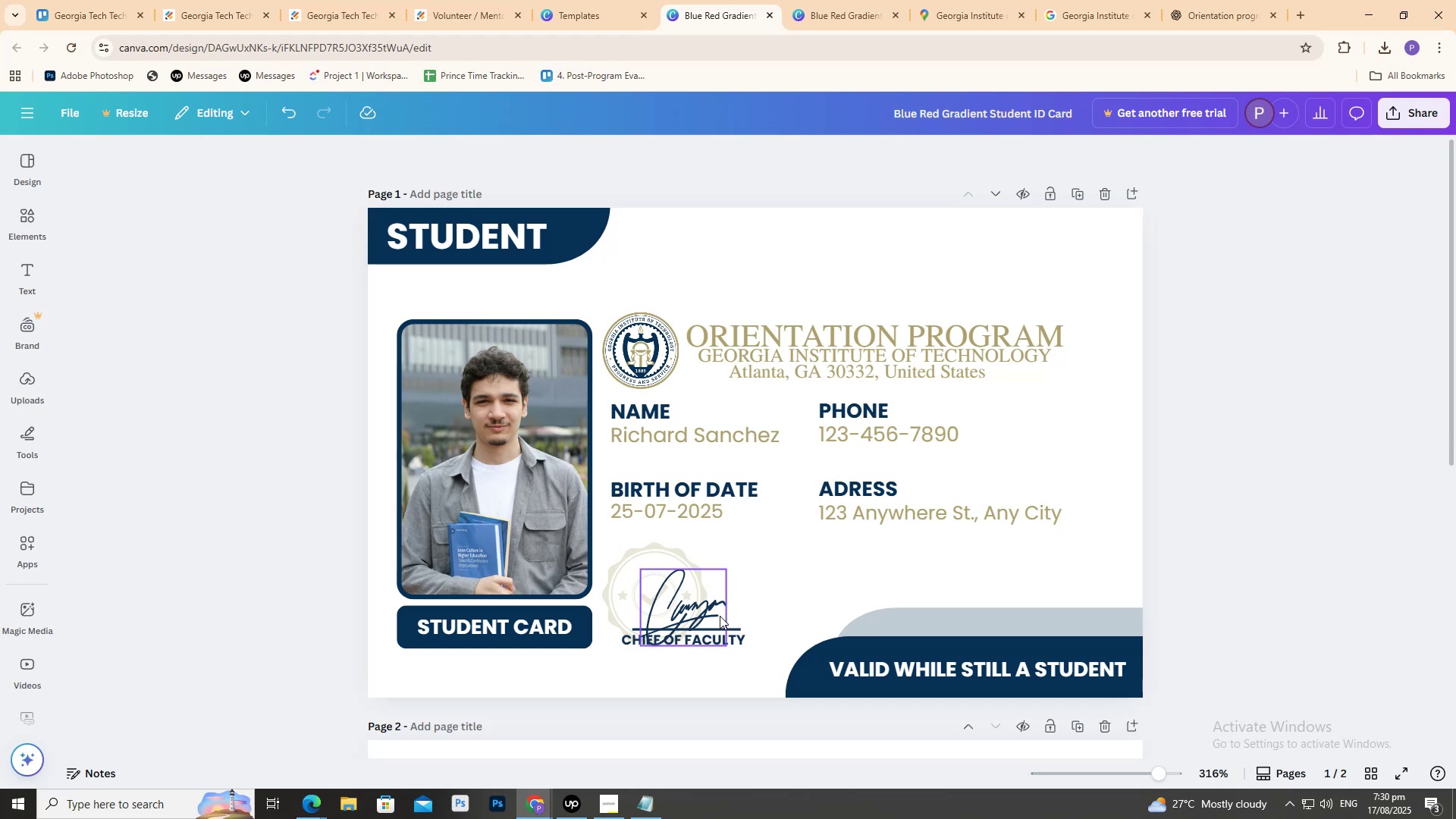 
wait(20.46)
 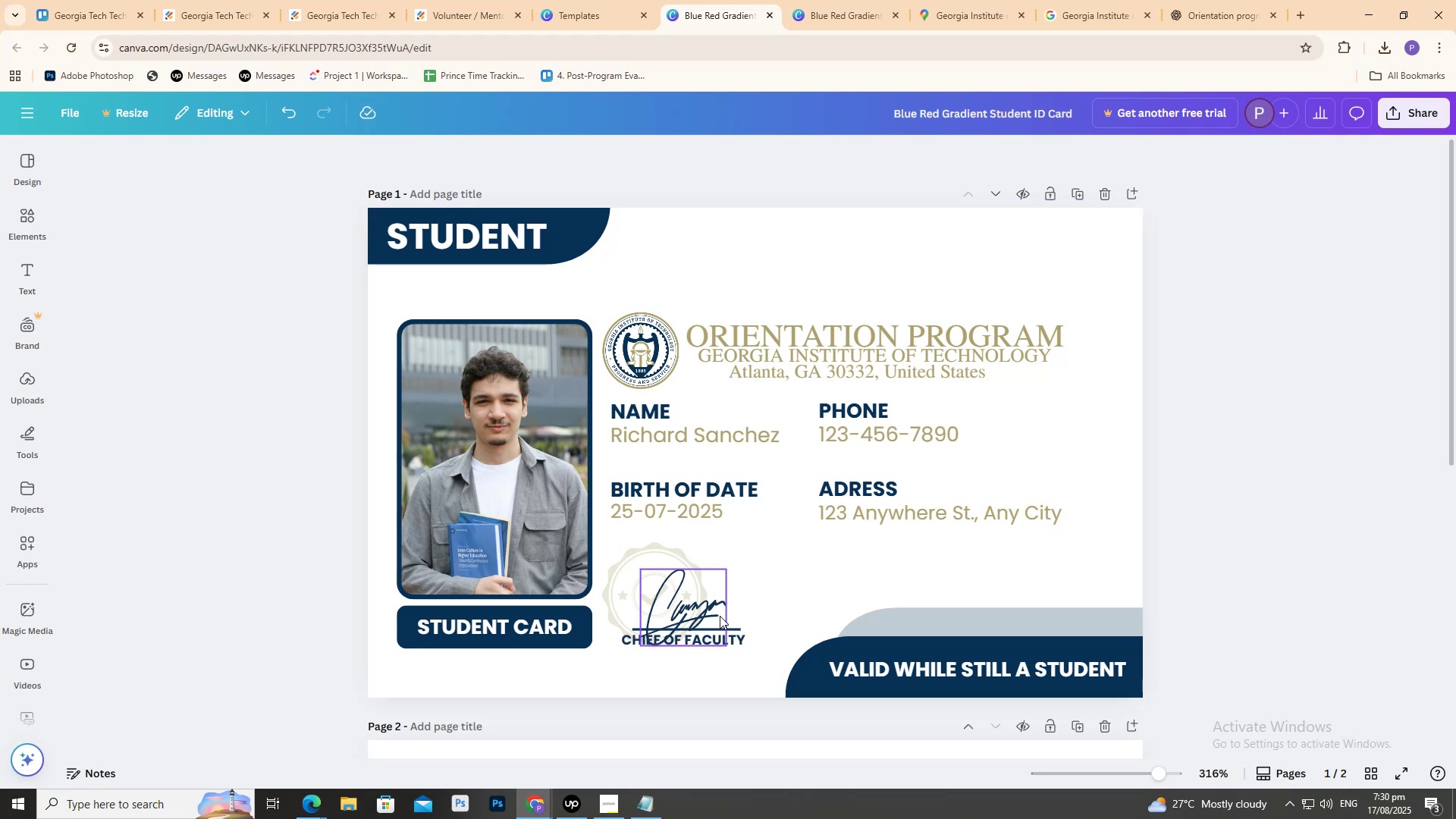 
hold_key(key=AltLeft, duration=1.5)
left_click_drag(start_coordinate=[839, 490], to_coordinate=[475, 667])
 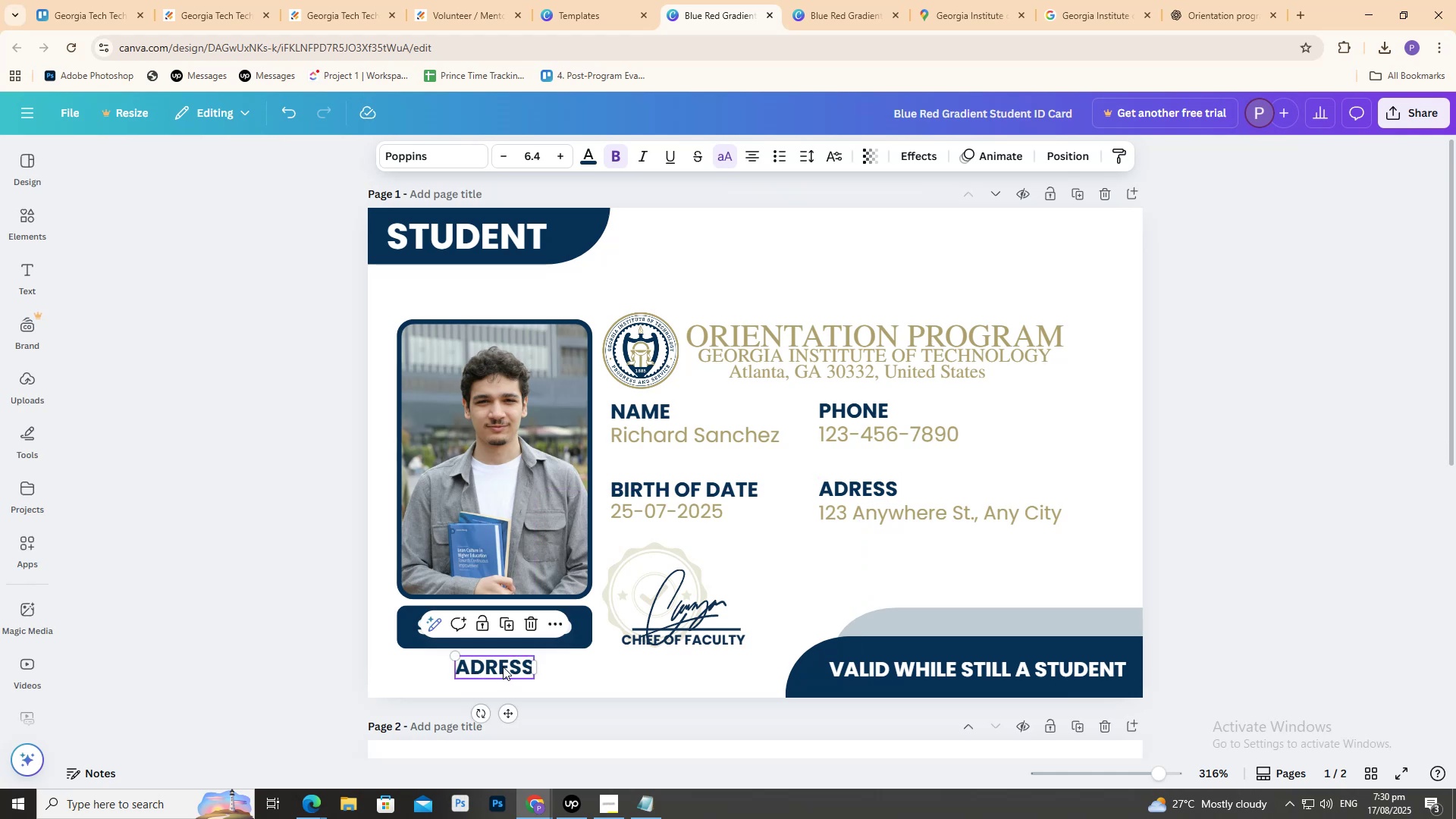 
hold_key(key=AltLeft, duration=1.01)
 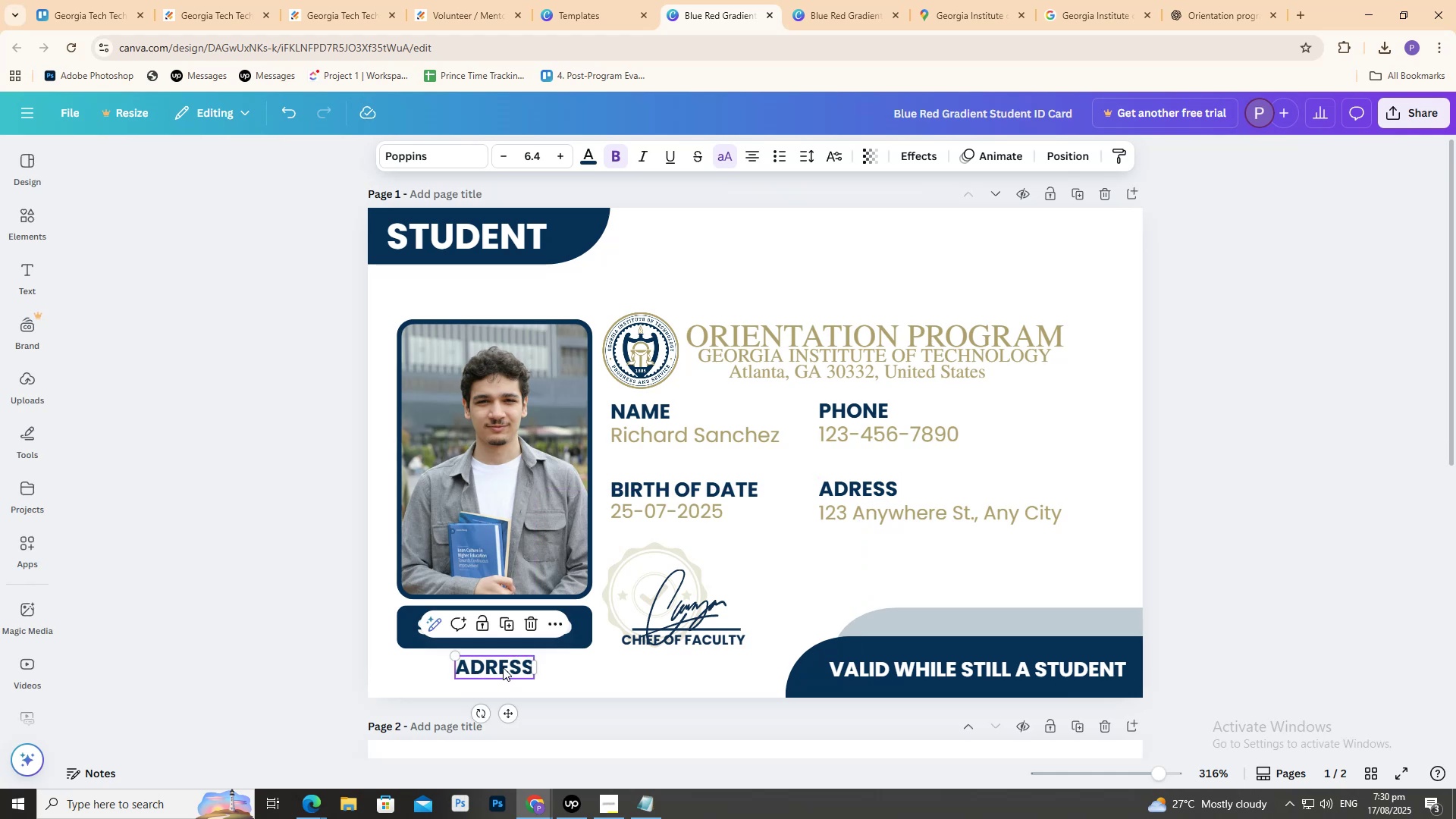 
double_click([503, 667])
 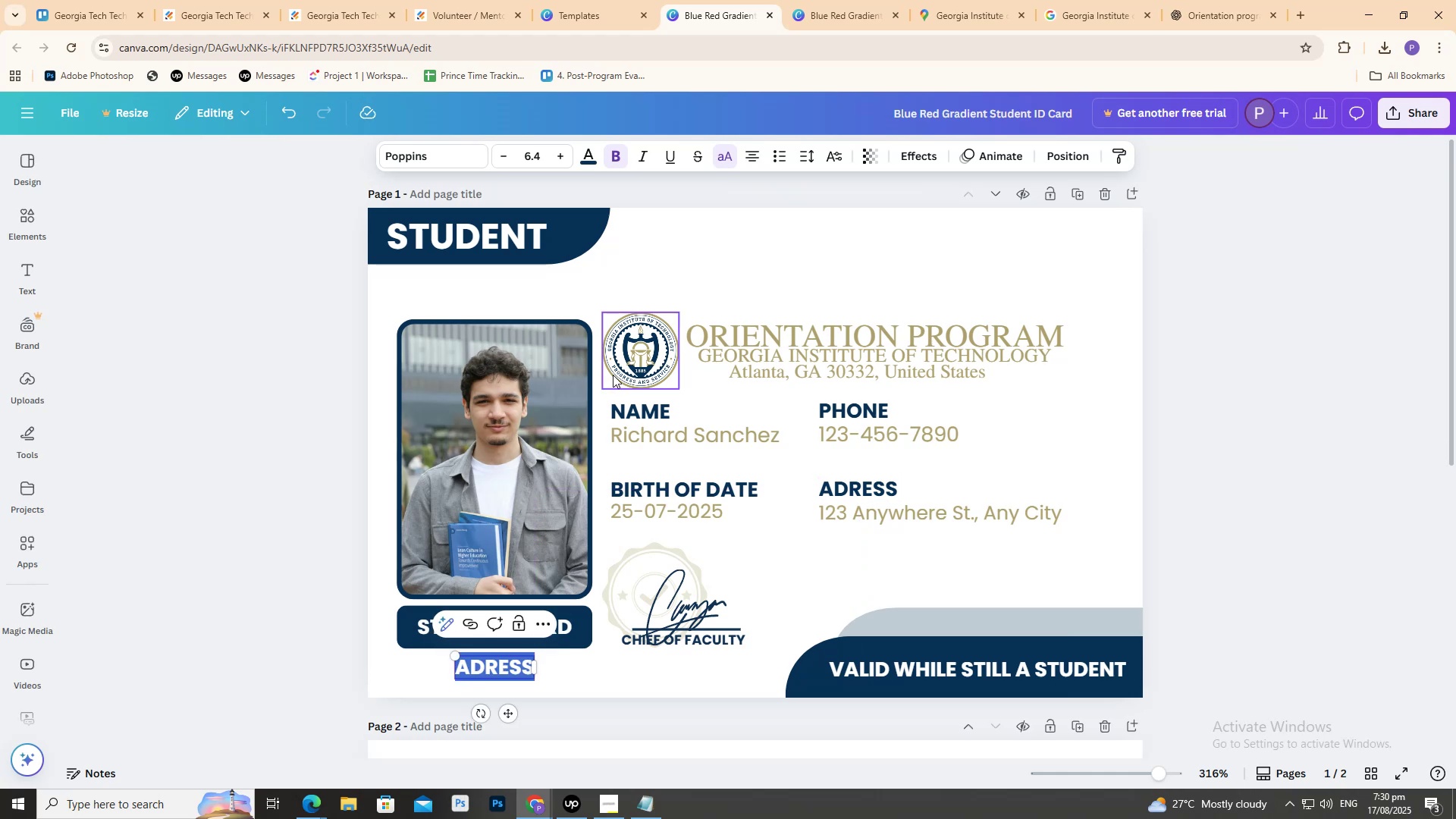 
type(MAjor)
 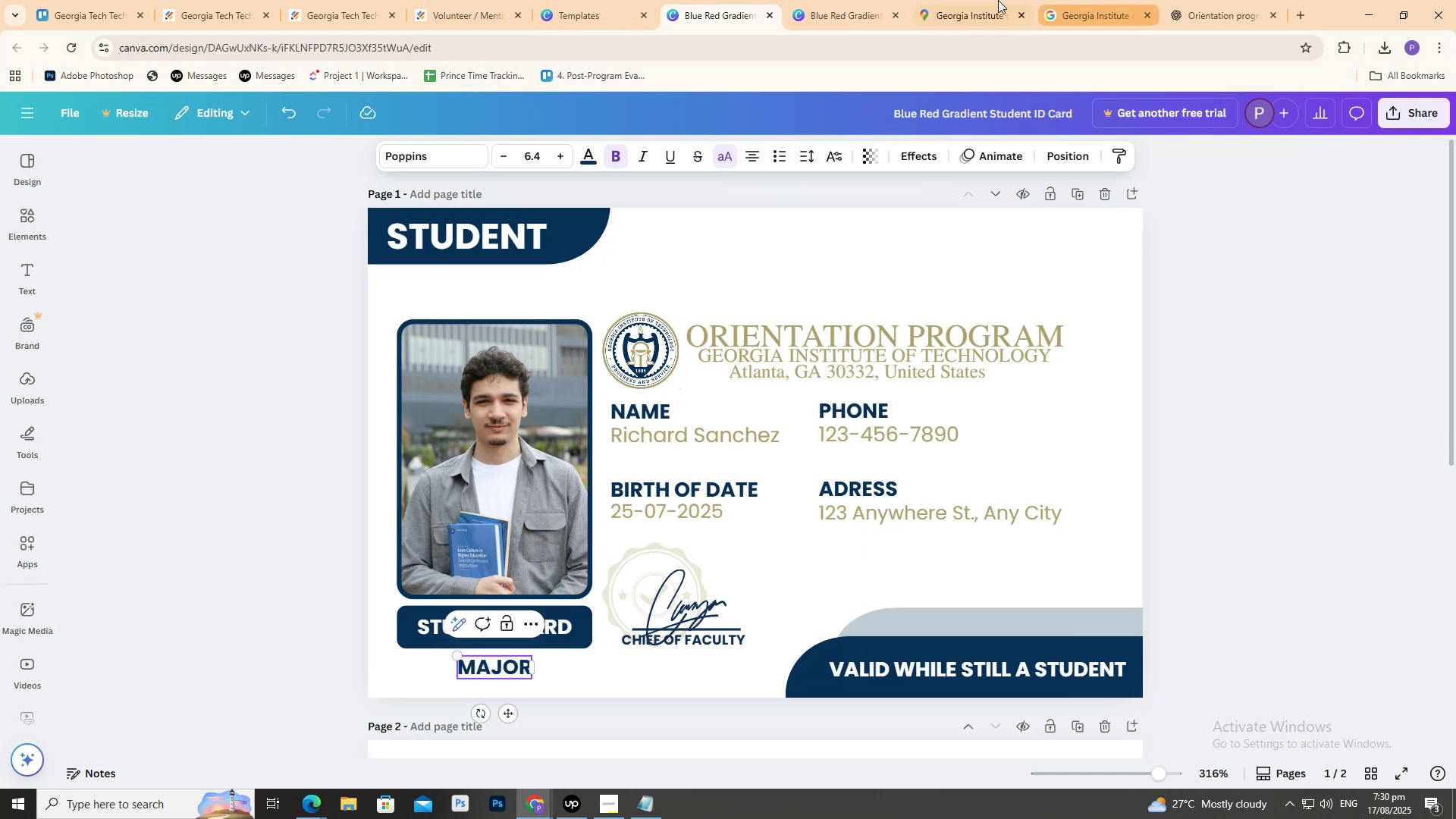 
left_click([922, 2])
 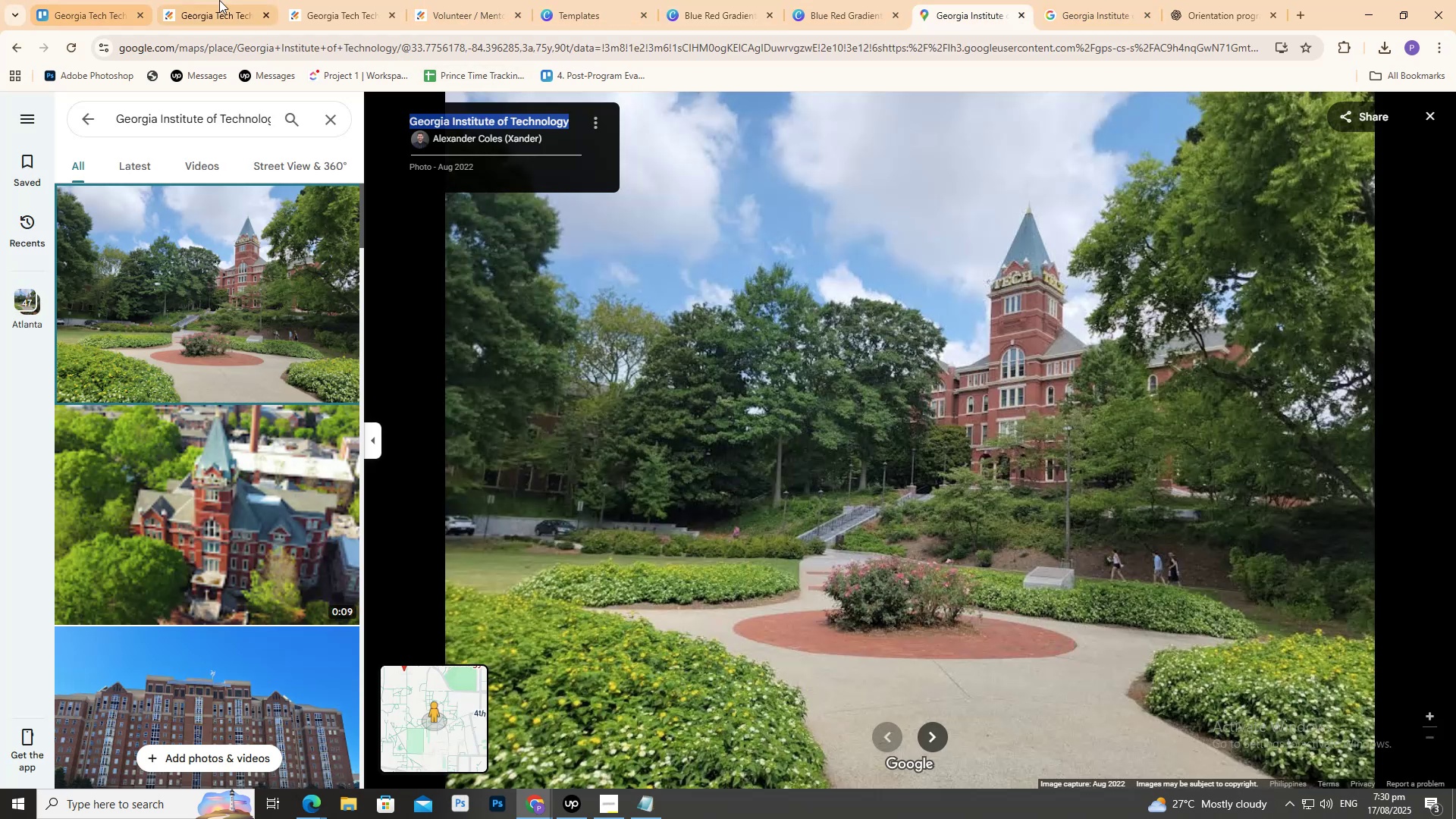 
left_click([221, 0])
 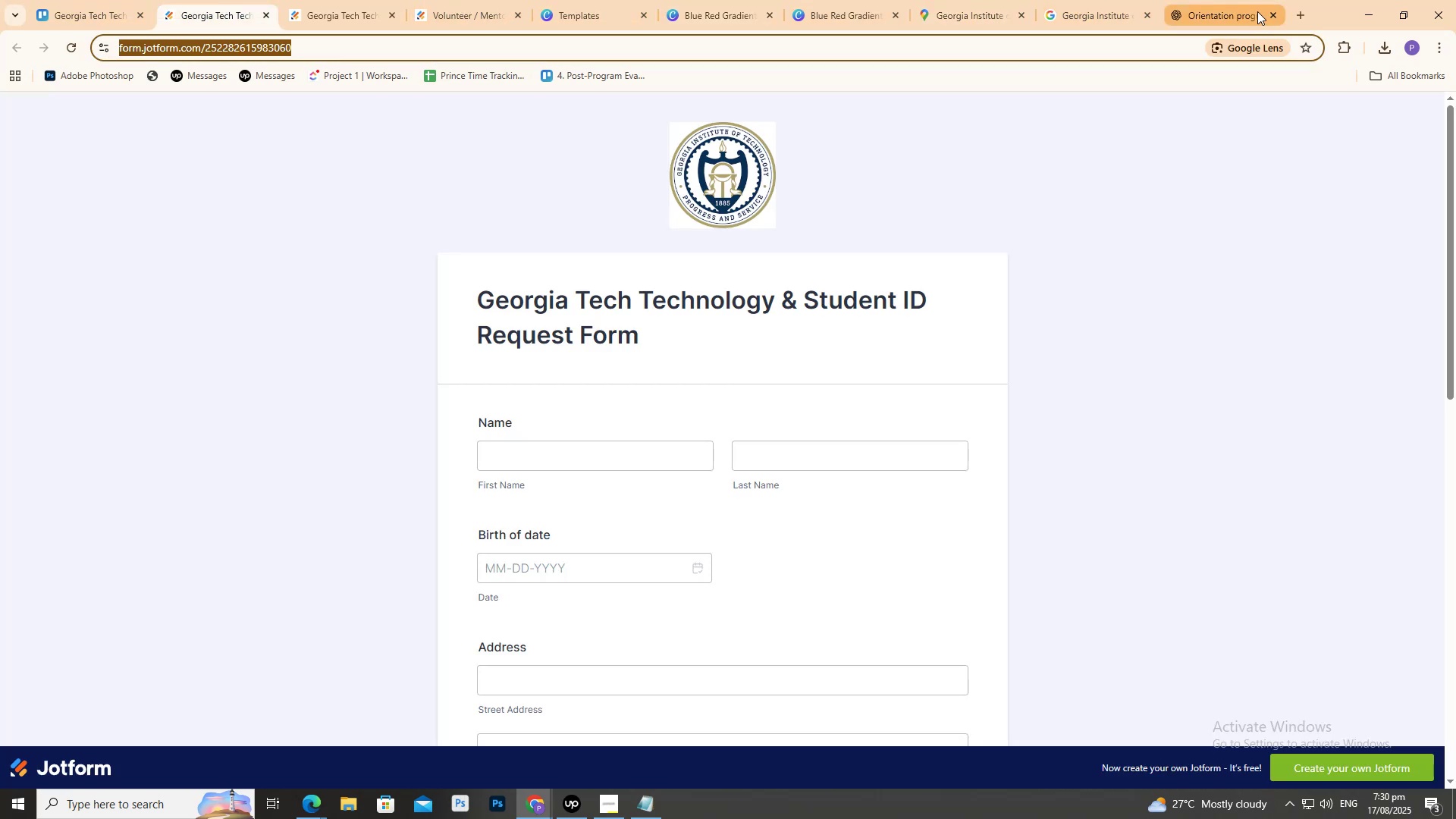 
left_click([1229, 0])
 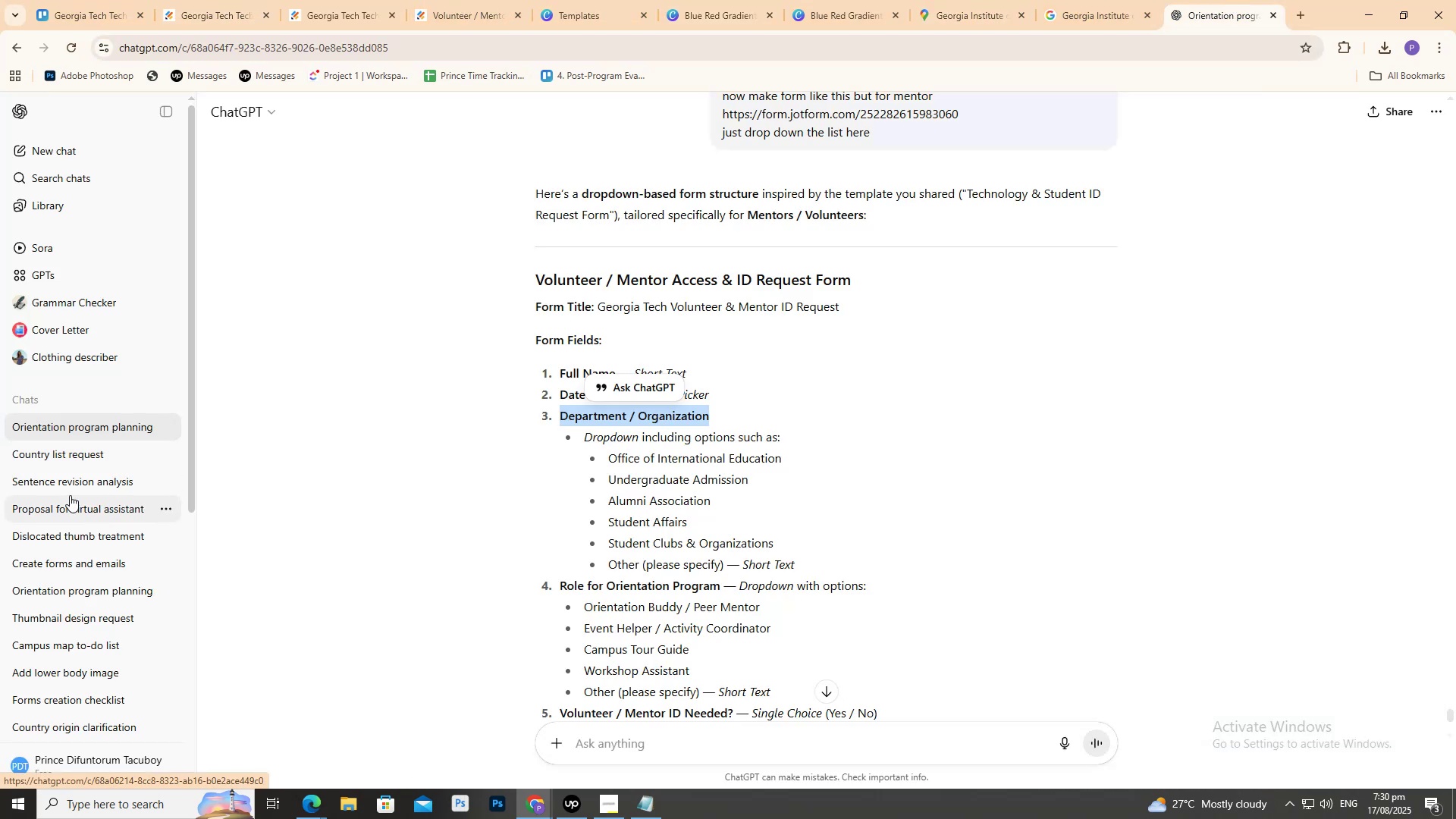 
mouse_move([101, 454])
 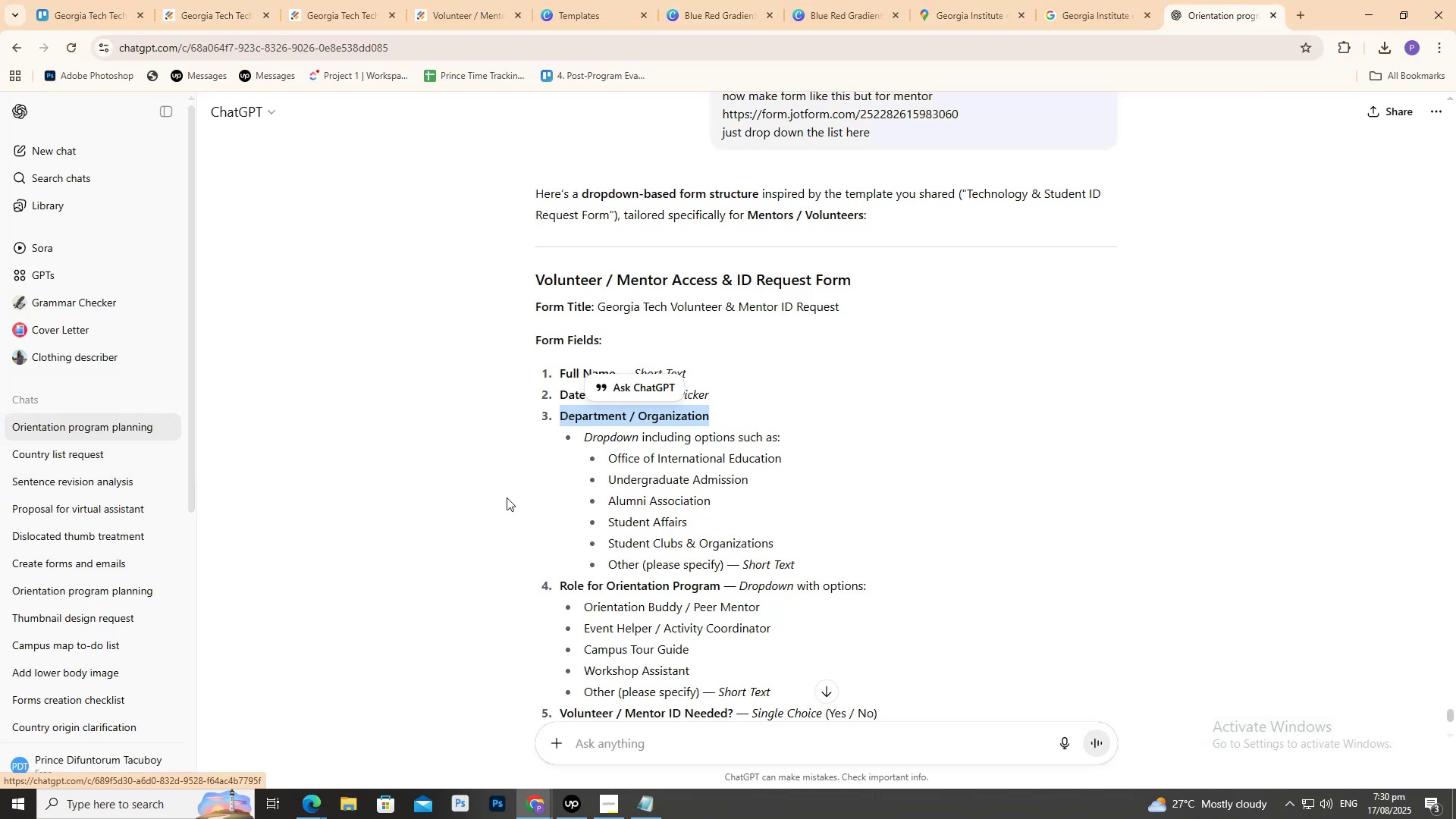 
scroll: coordinate [509, 491], scroll_direction: up, amount: 4.0
 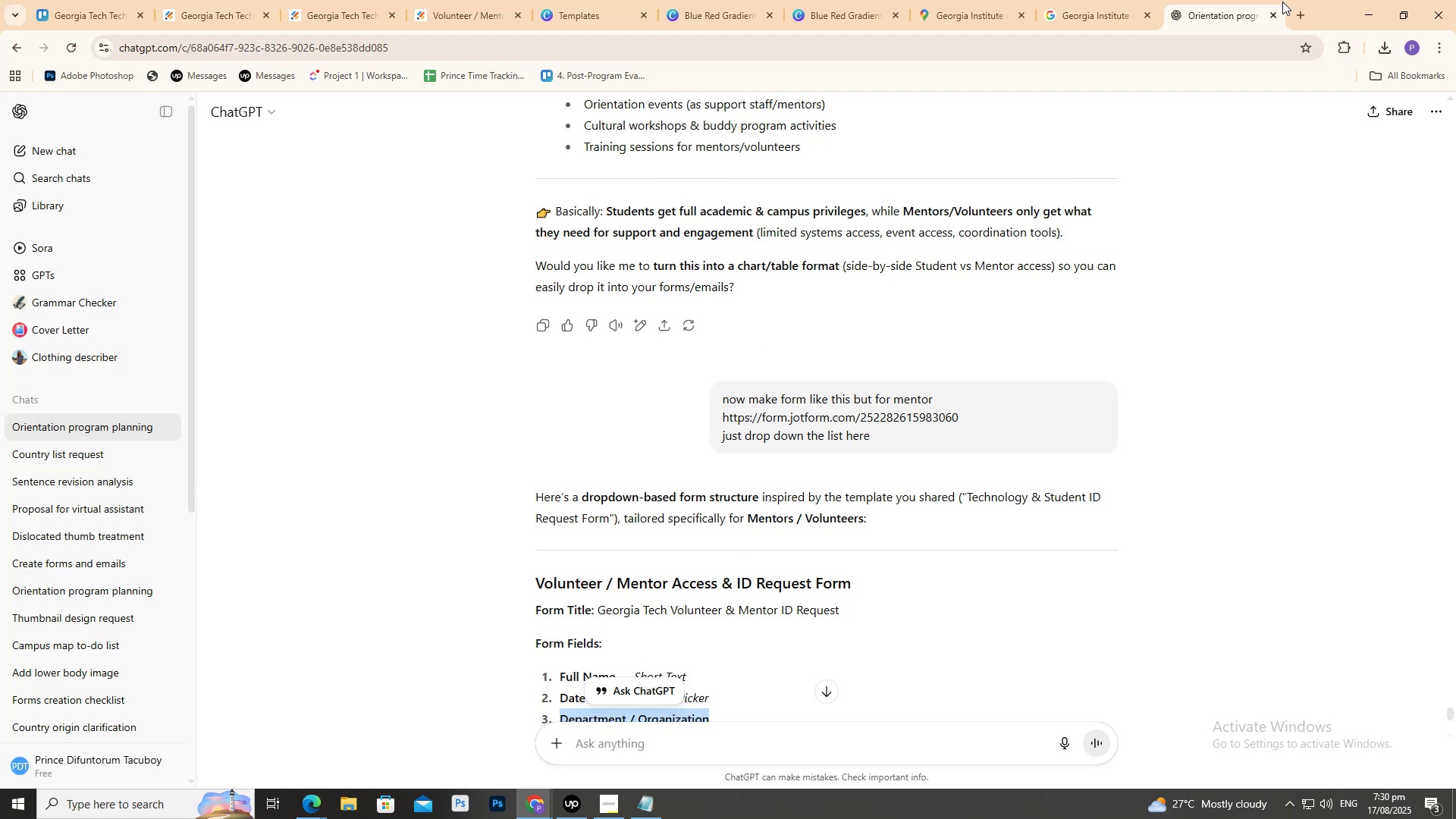 
left_click([1296, 1])
 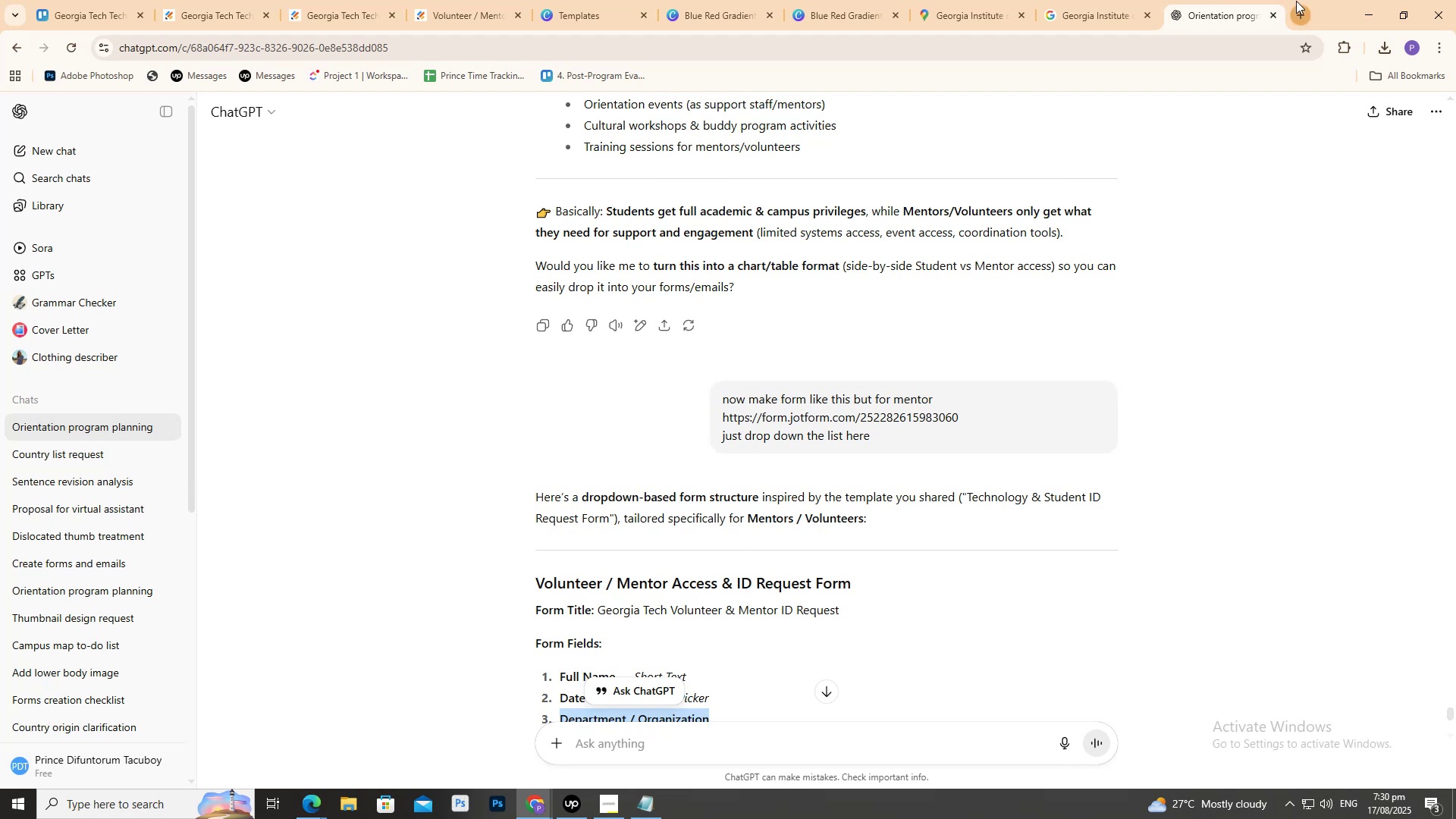 
type(chat)
 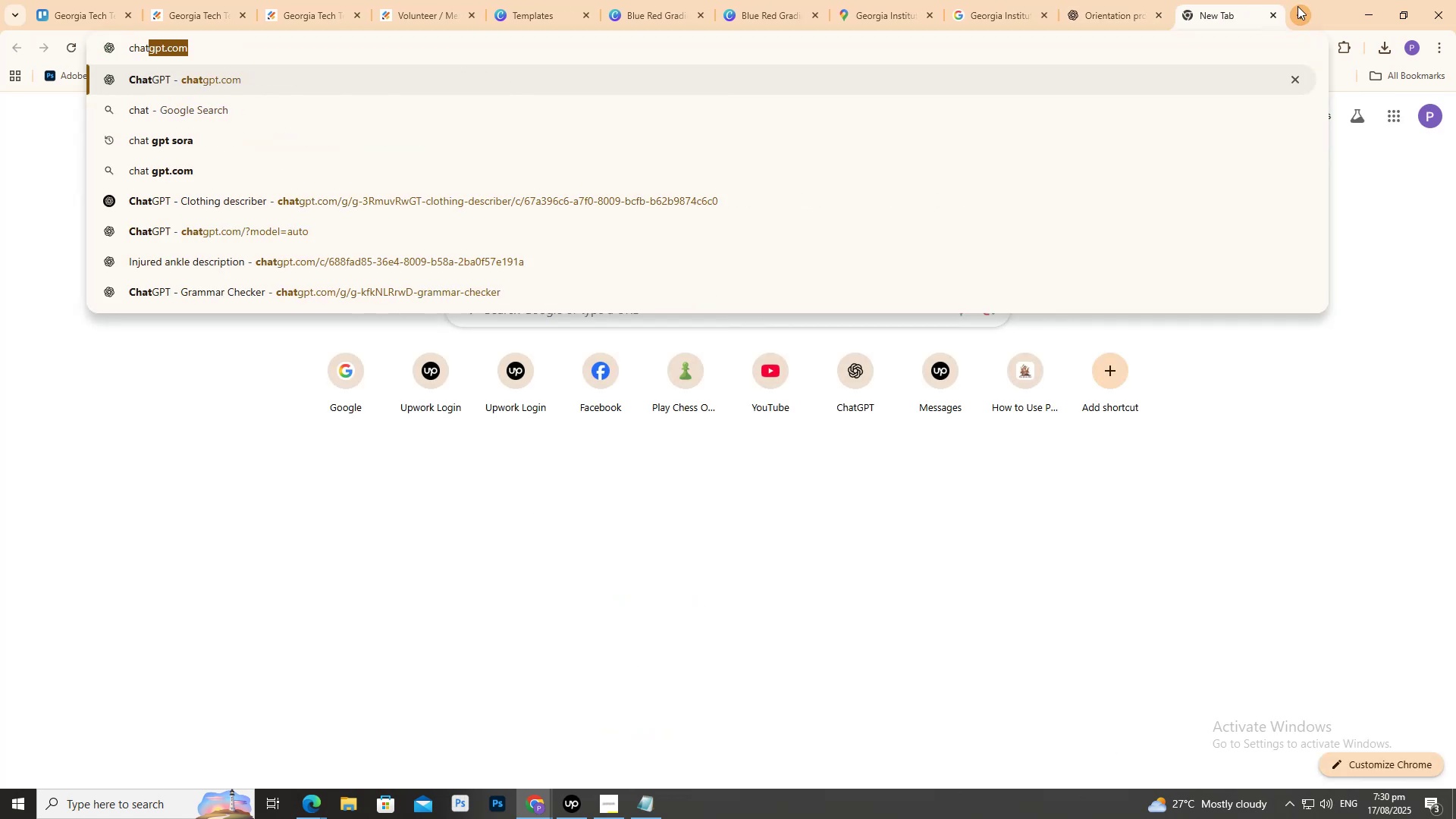 
key(Enter)
 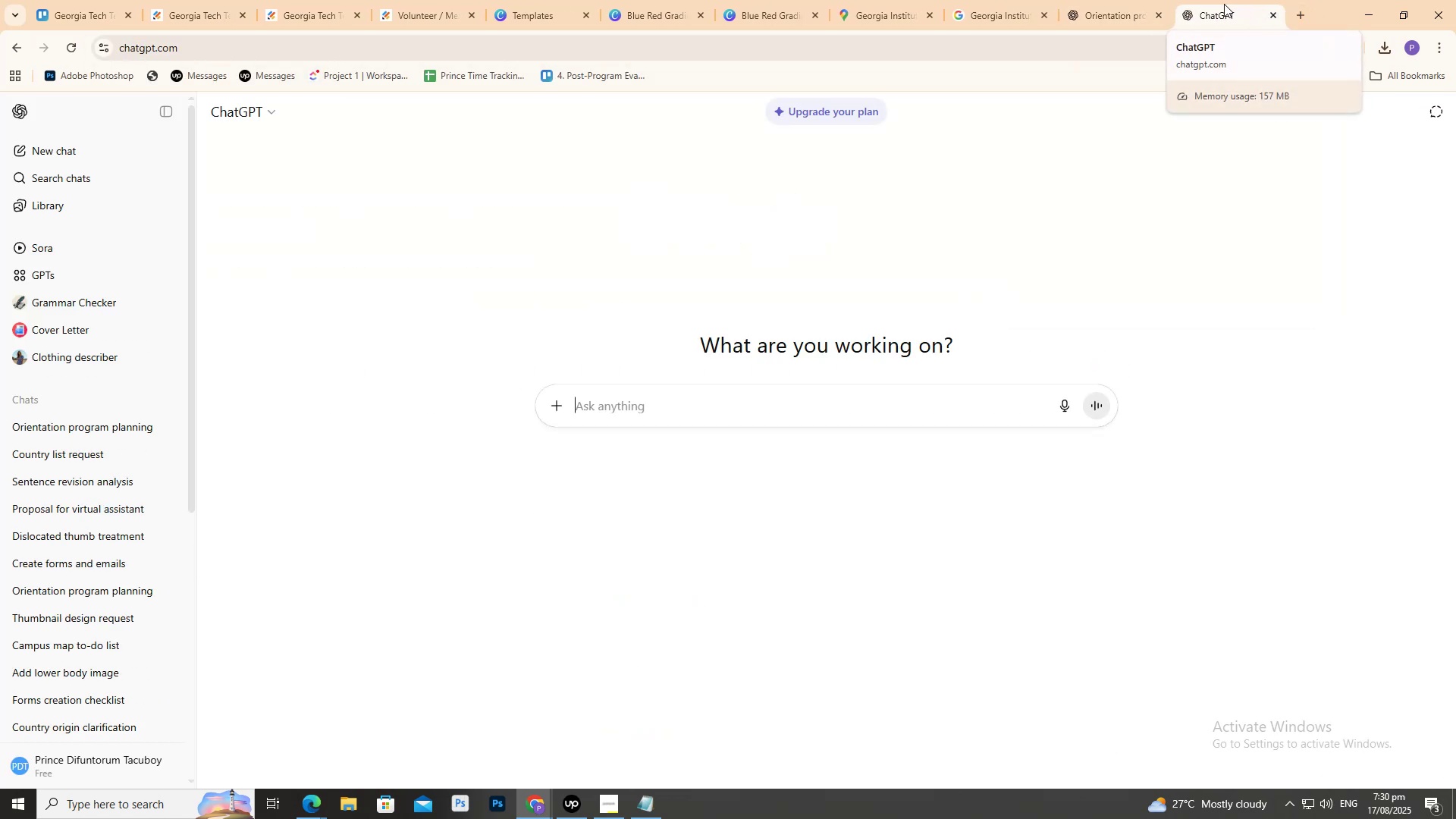 
wait(12.44)
 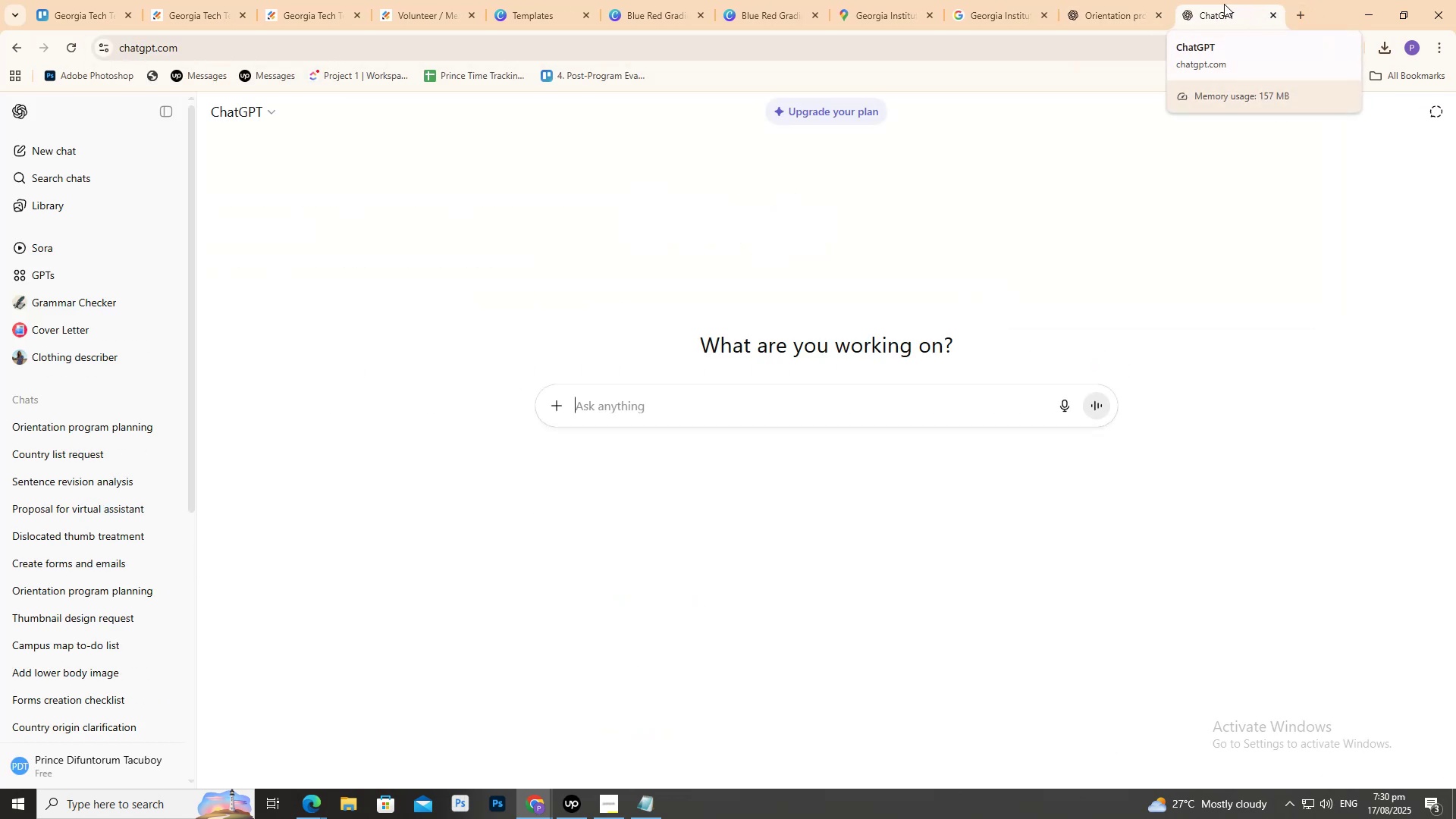 
left_click([83, 446])
 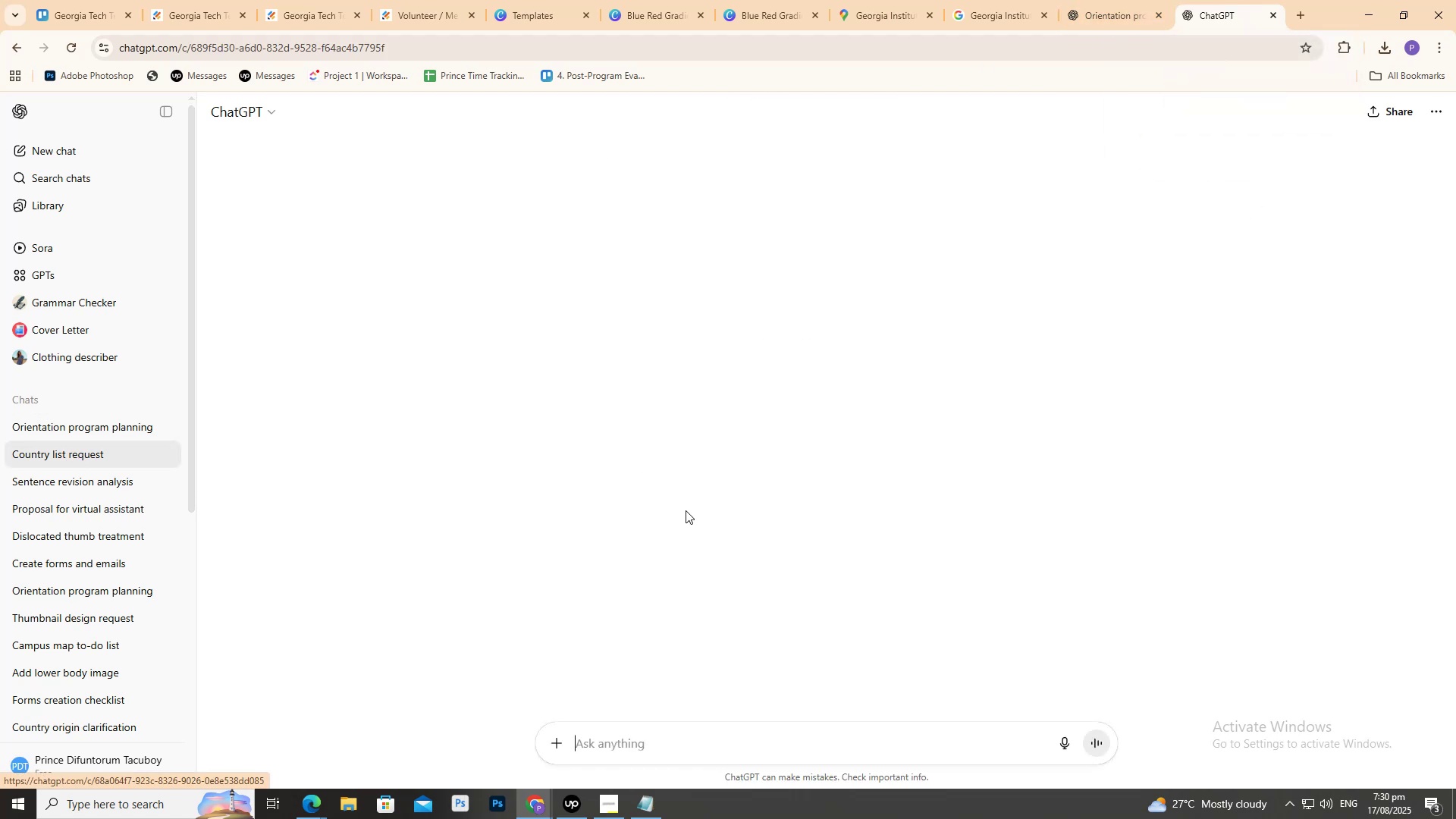 
scroll: coordinate [654, 519], scroll_direction: down, amount: 3.0
 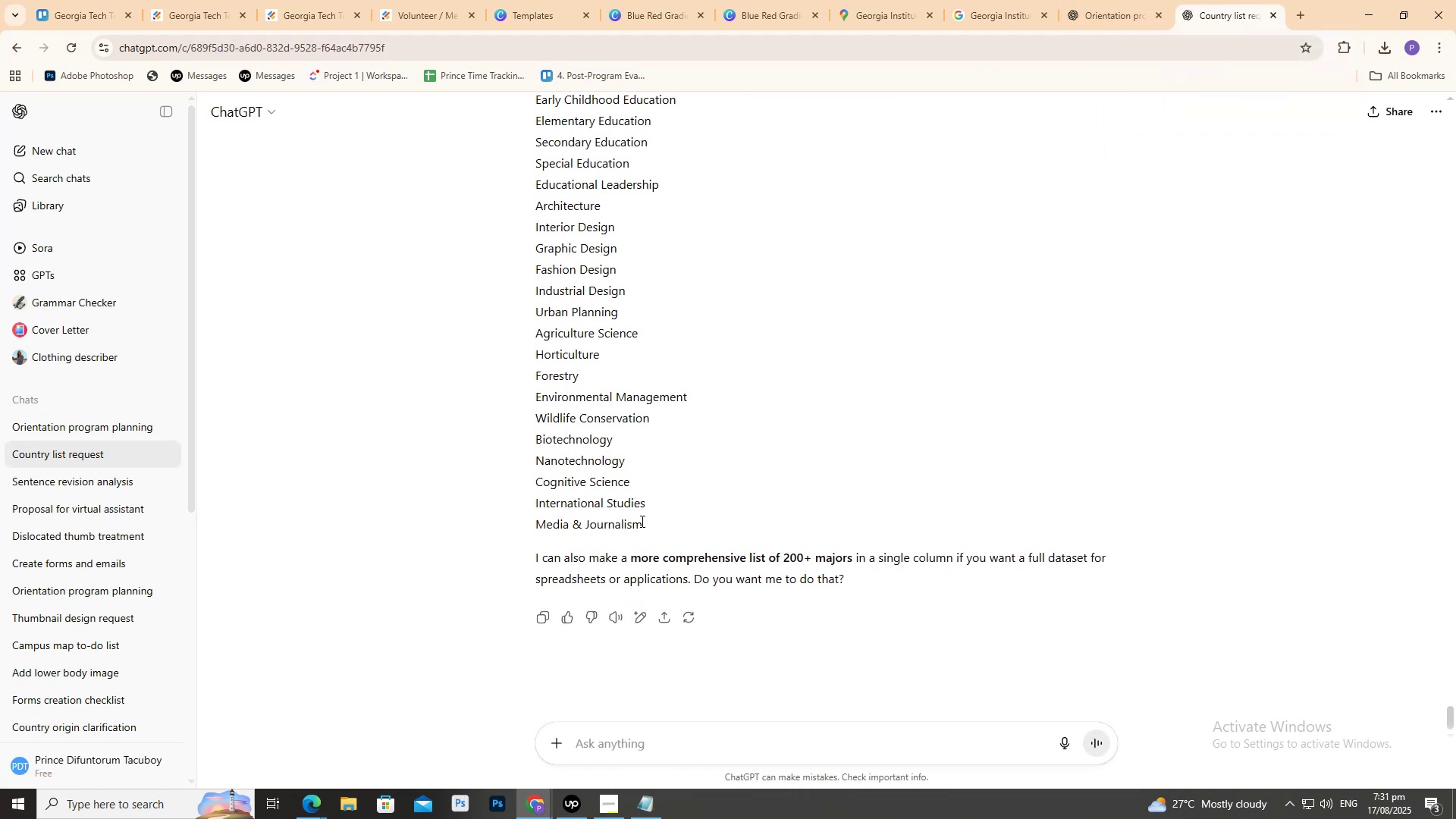 
left_click_drag(start_coordinate=[658, 531], to_coordinate=[531, 290])
 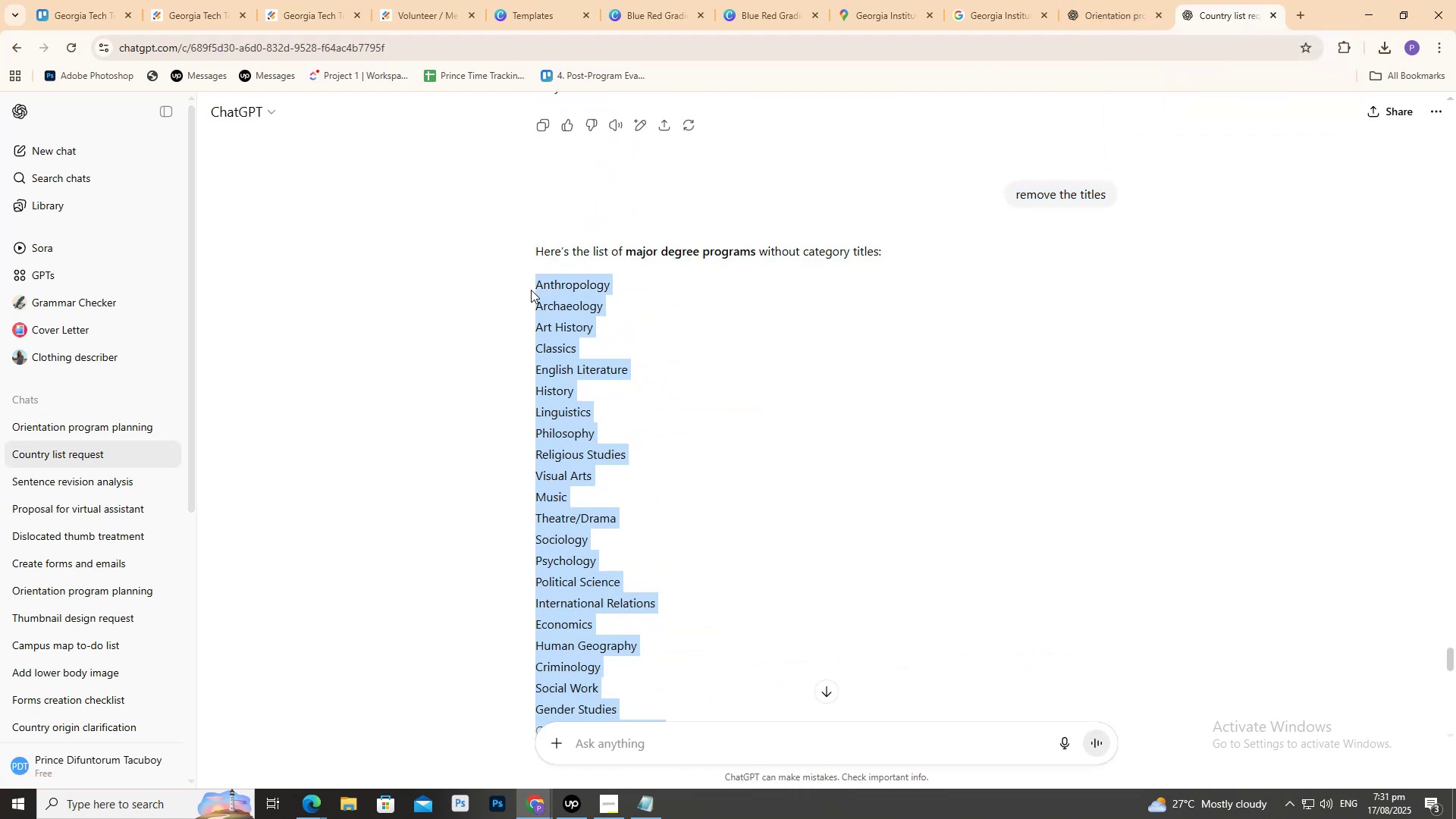 
key(Control+C)
 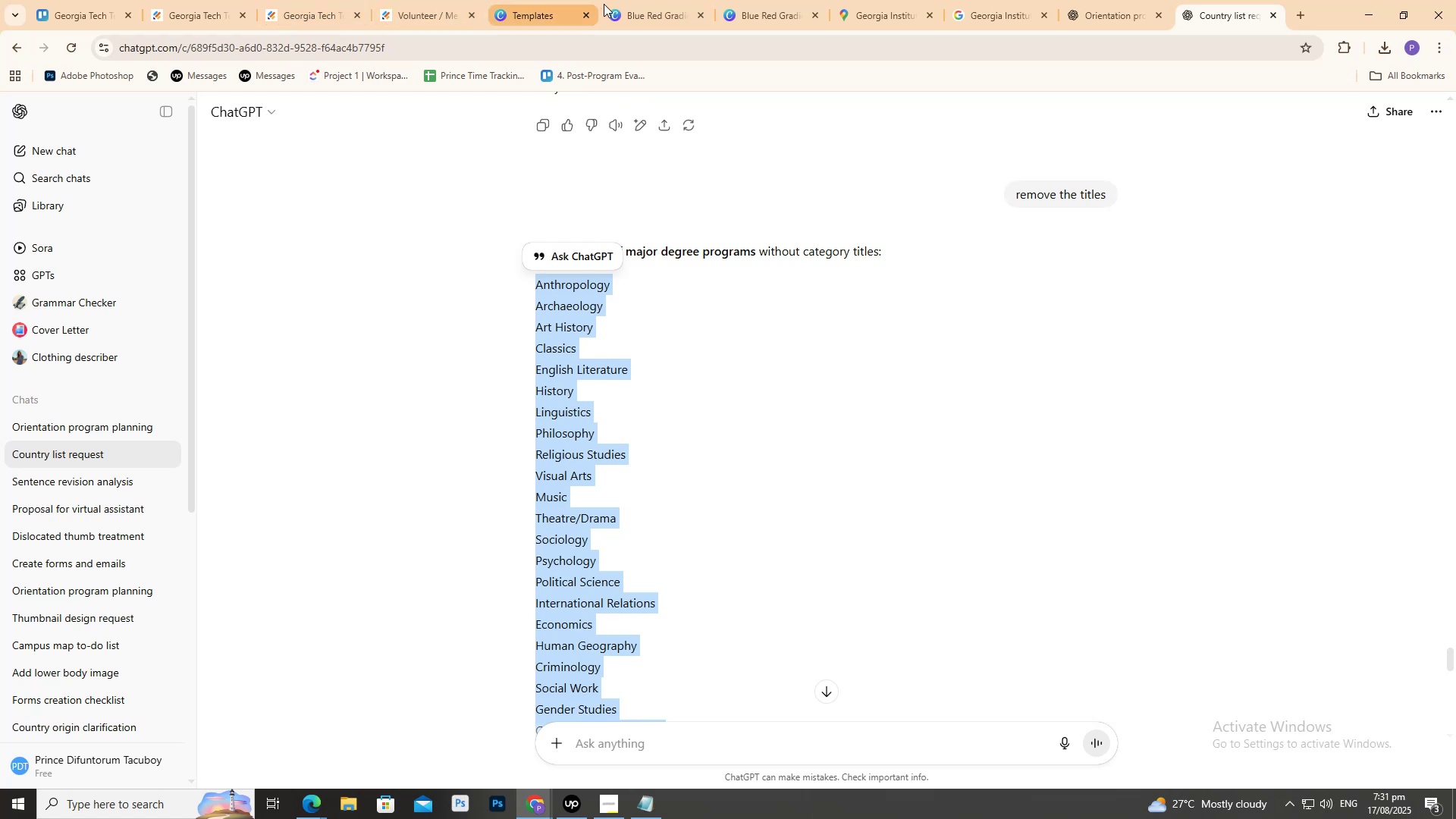 
left_click([887, 0])
 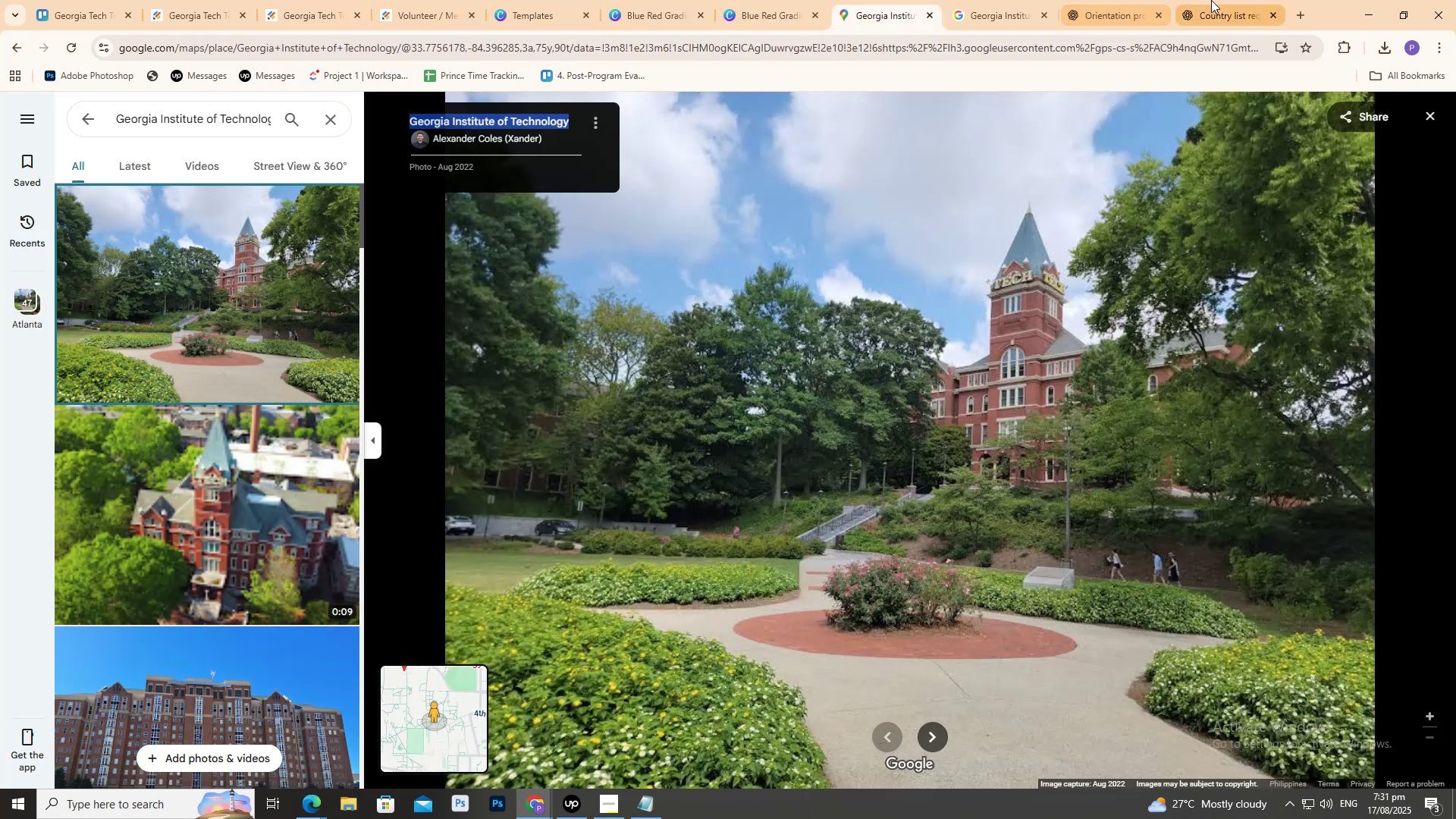 
double_click([718, 378])
 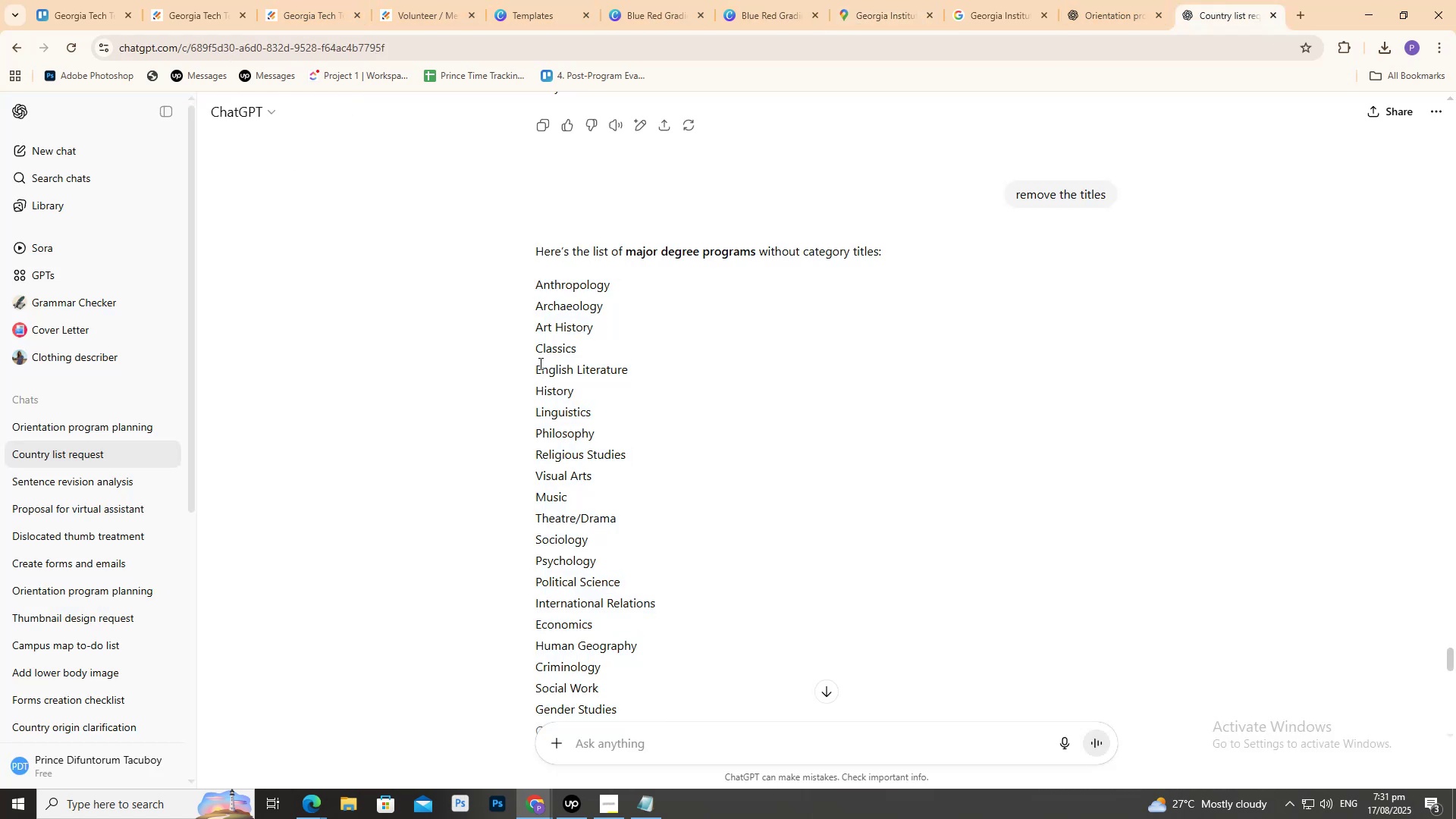 
scroll: coordinate [540, 364], scroll_direction: down, amount: 3.0
 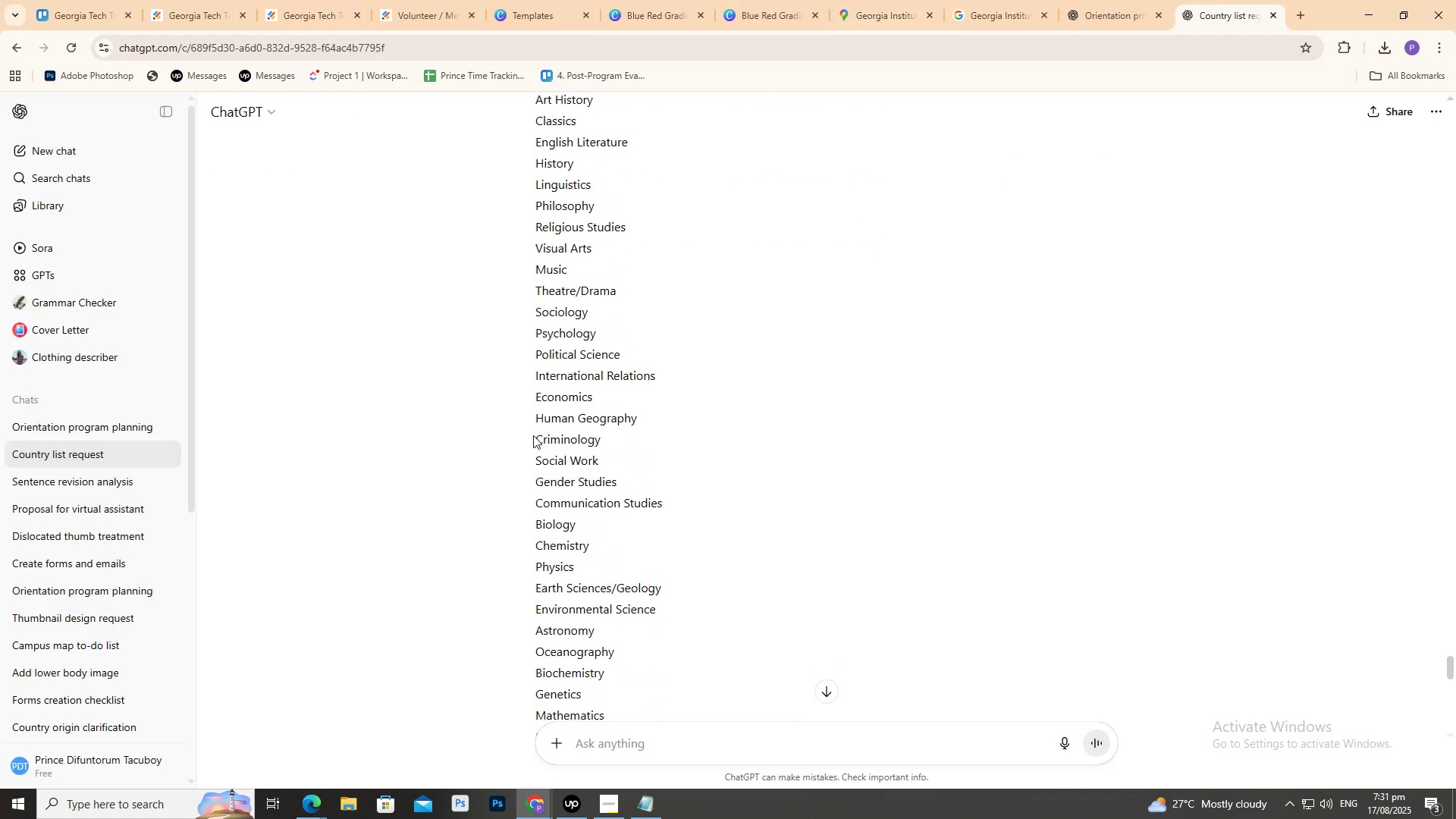 
left_click_drag(start_coordinate=[526, 549], to_coordinate=[563, 550])
 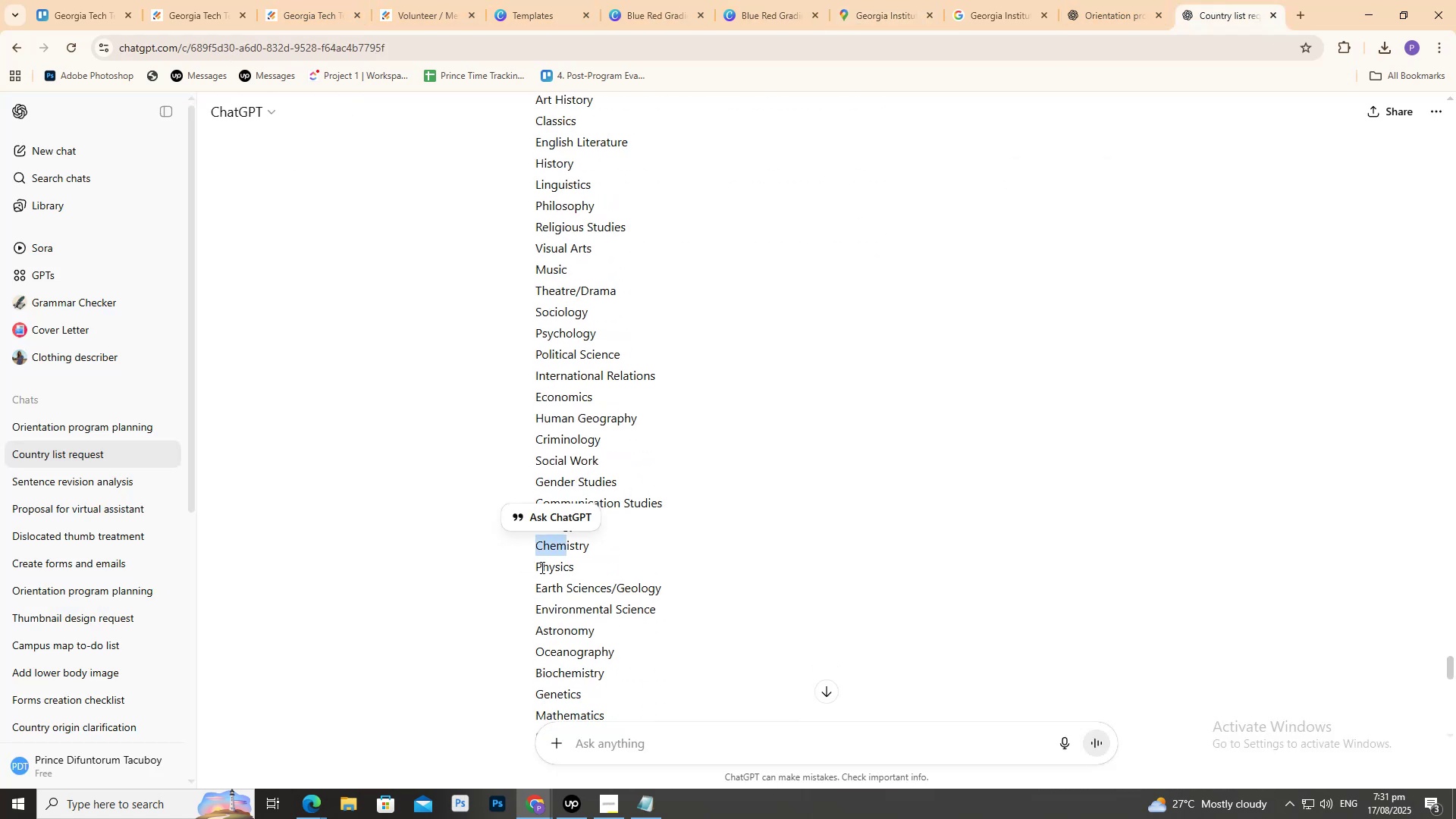 
scroll: coordinate [529, 577], scroll_direction: down, amount: 2.0
 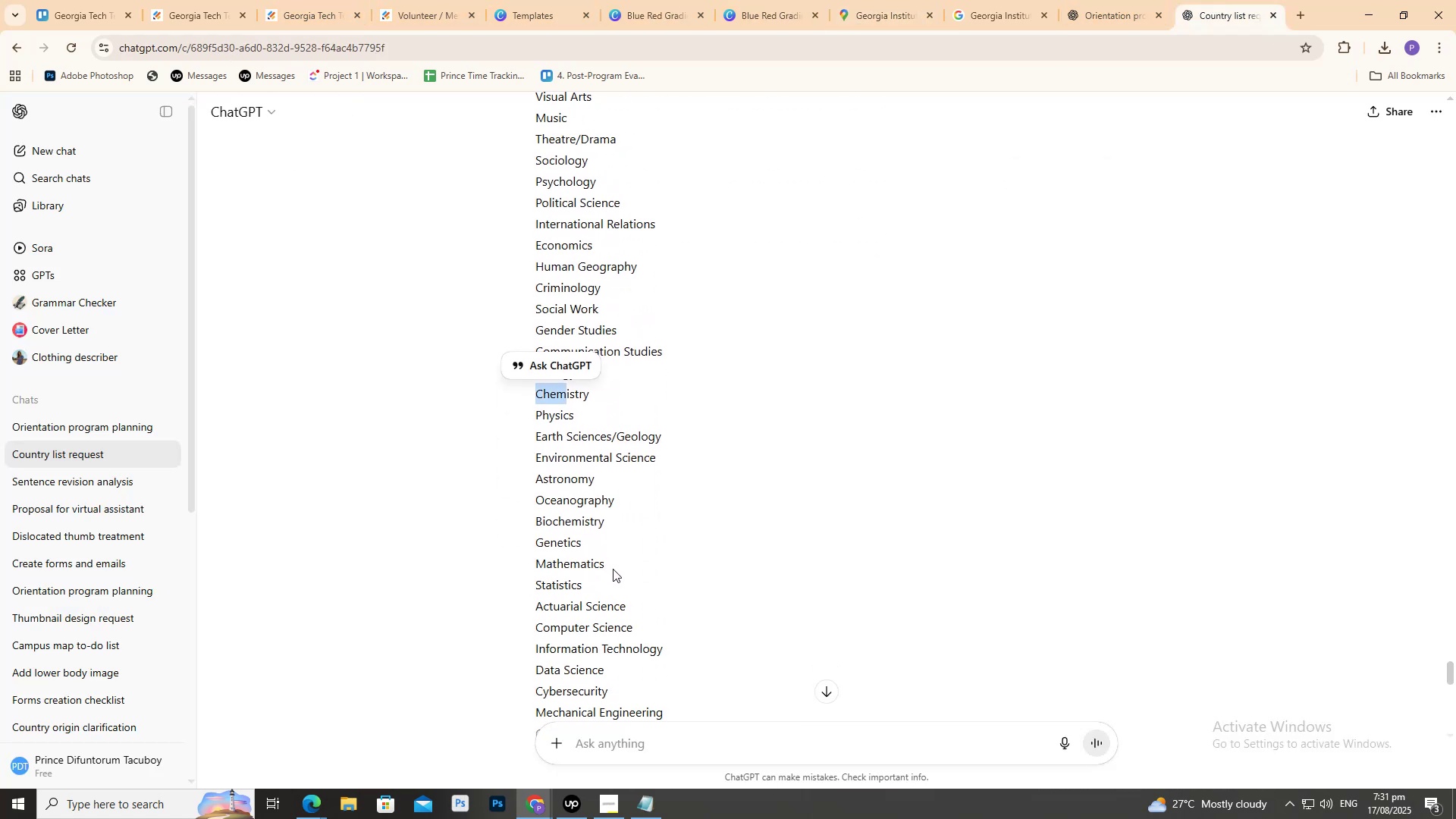 
left_click_drag(start_coordinate=[613, 568], to_coordinate=[509, 564])
 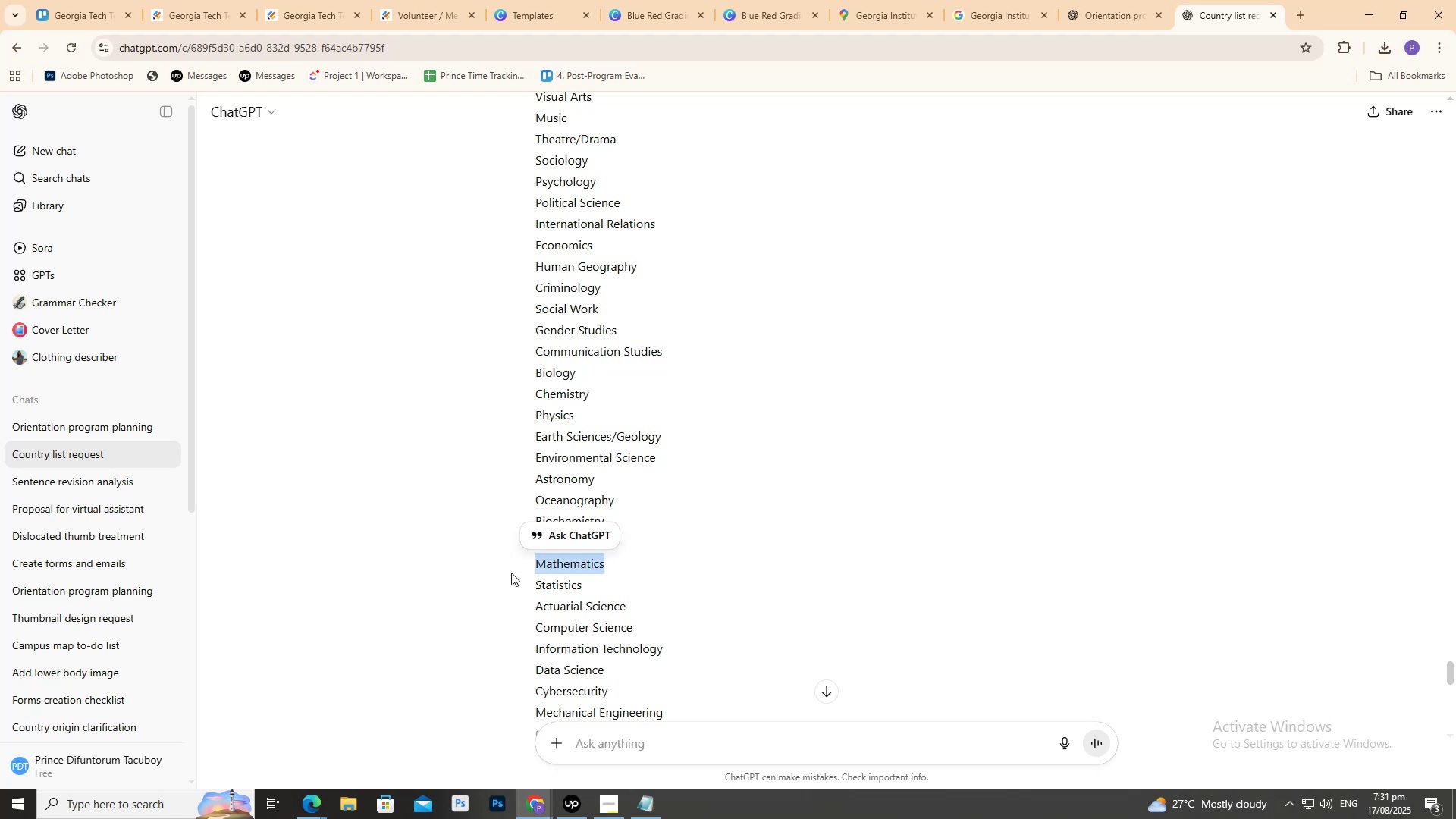 
scroll: coordinate [511, 573], scroll_direction: down, amount: 2.0
 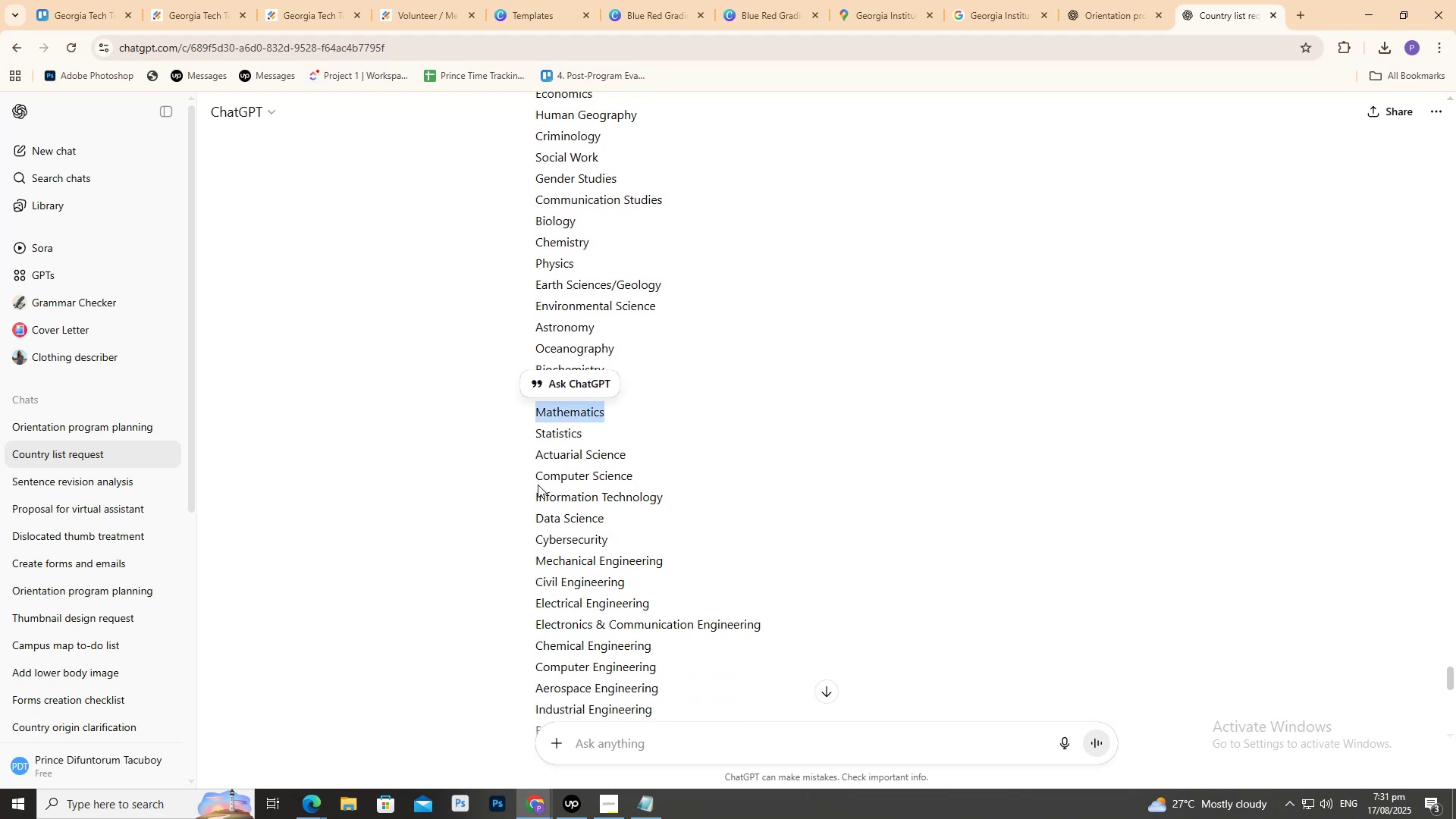 
left_click_drag(start_coordinate=[534, 482], to_coordinate=[641, 470])
 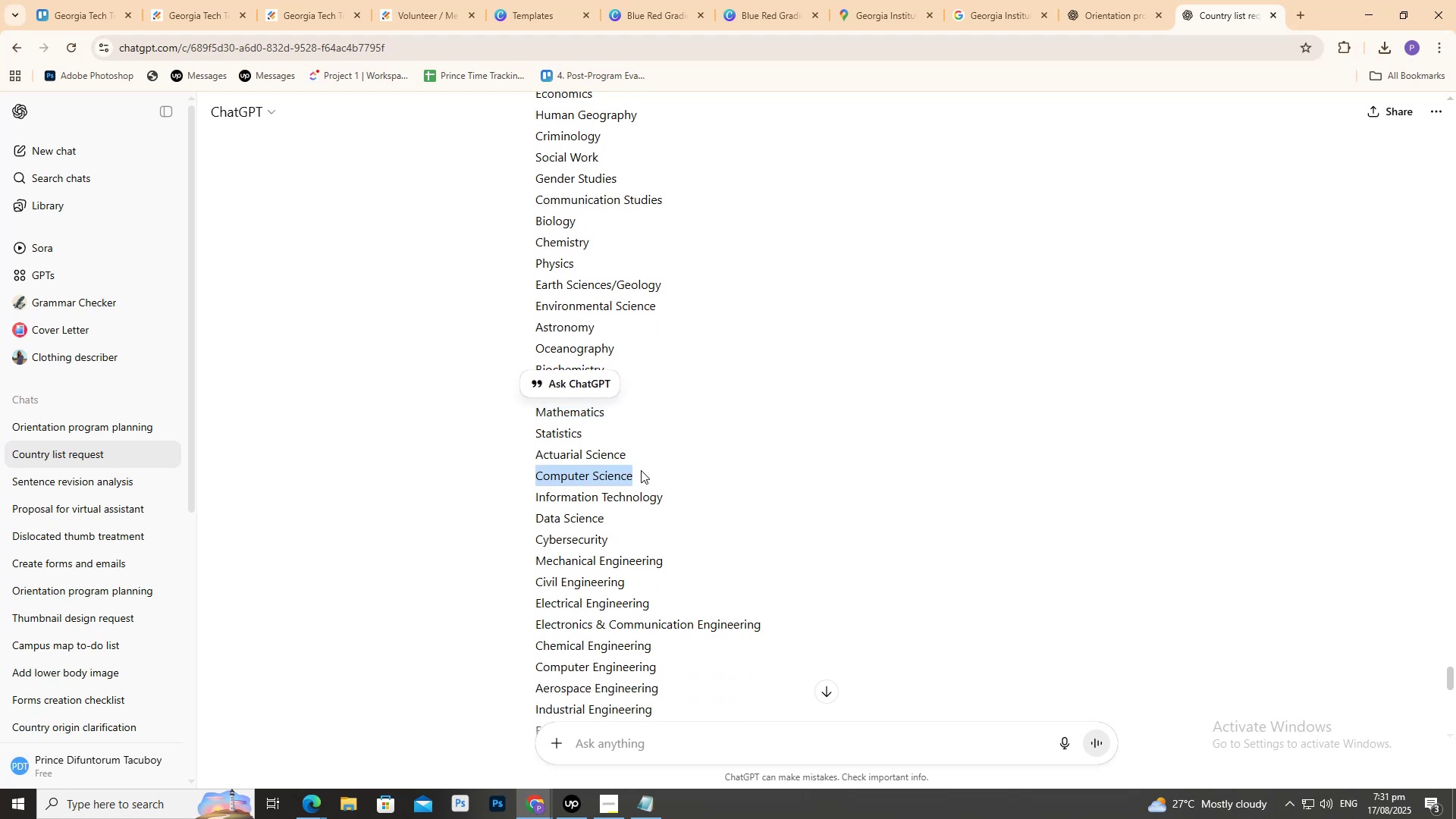 
key(Control+C)
 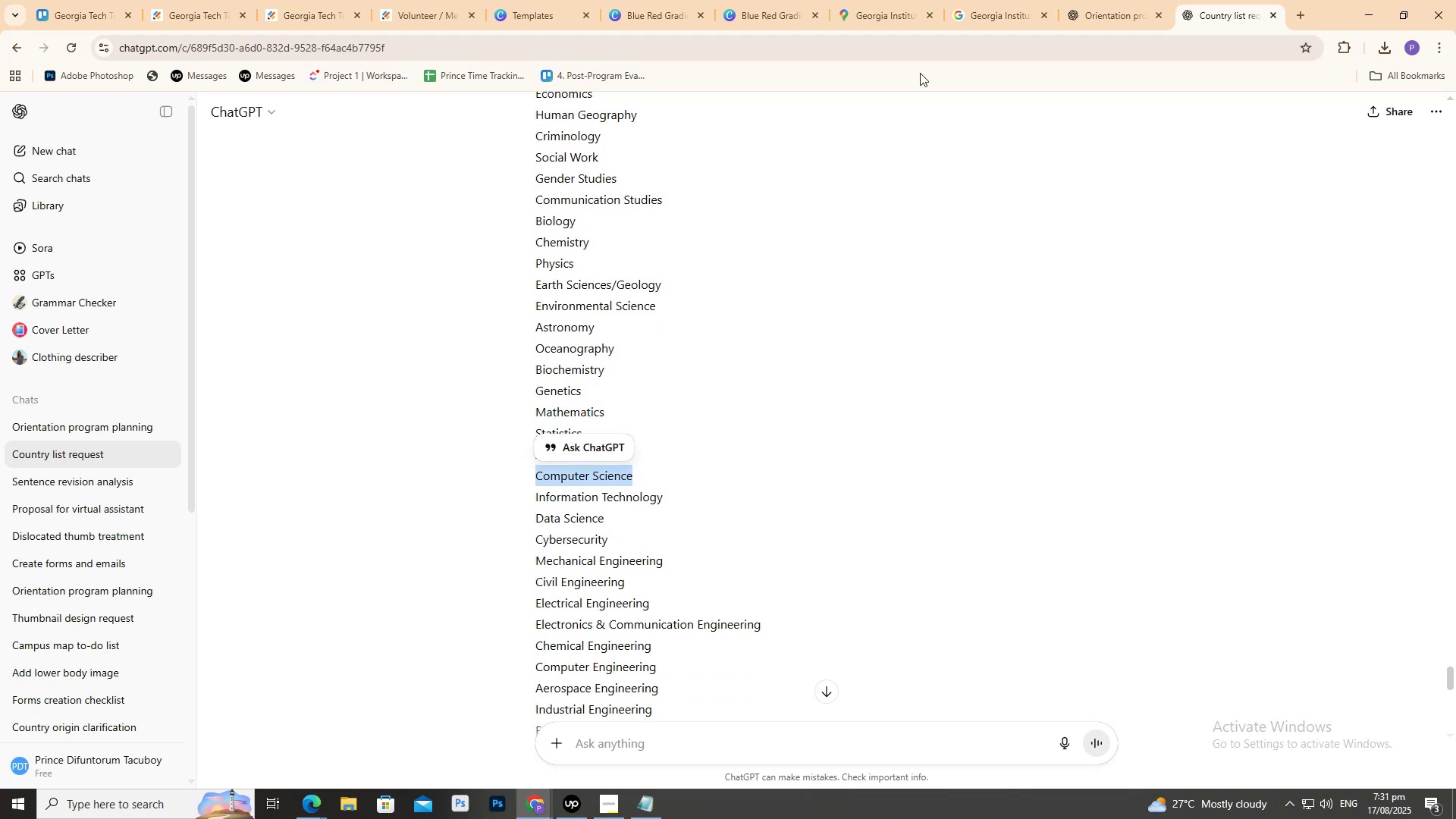 
key(Control+C)
 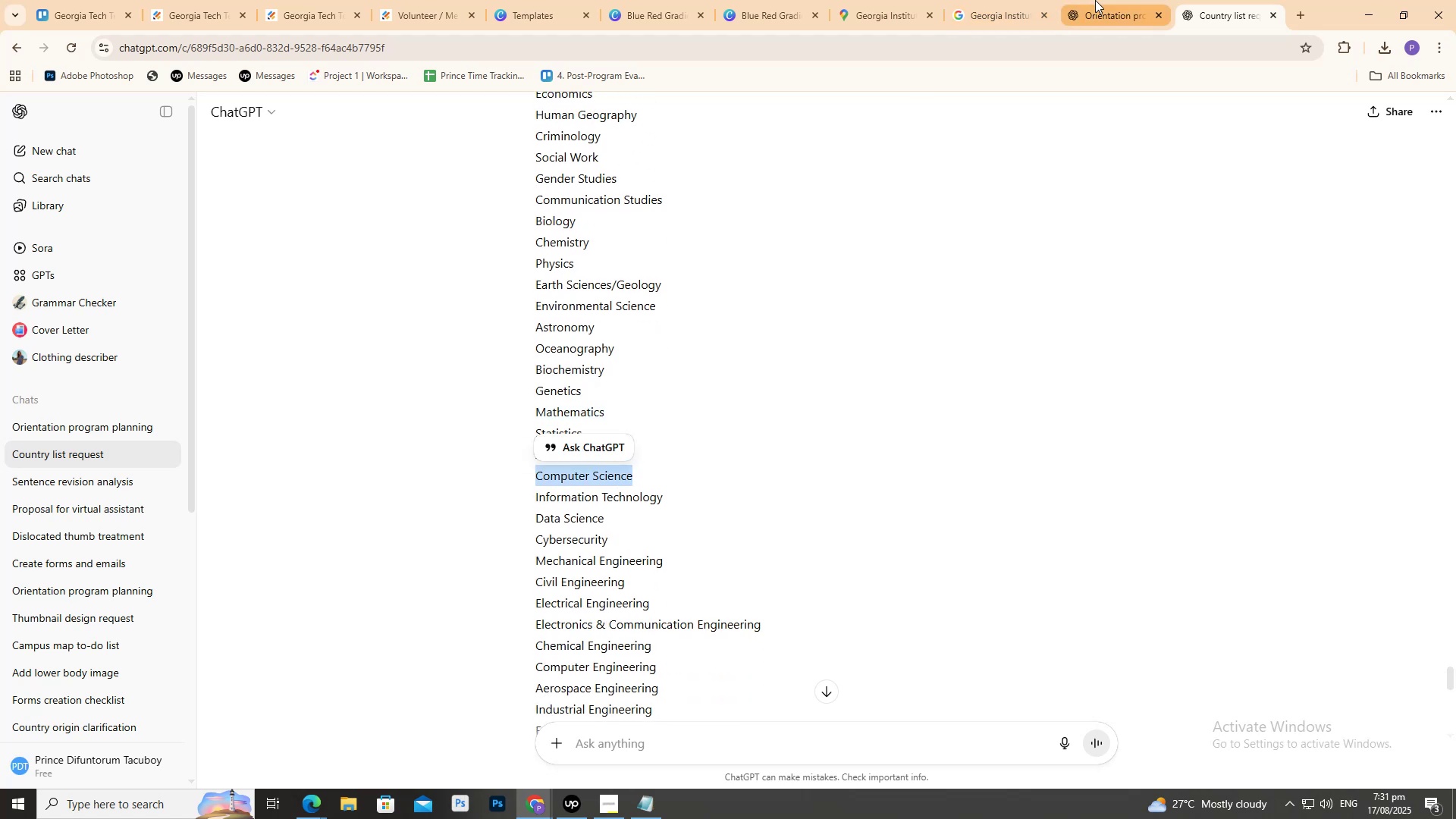 
left_click([1095, 0])
 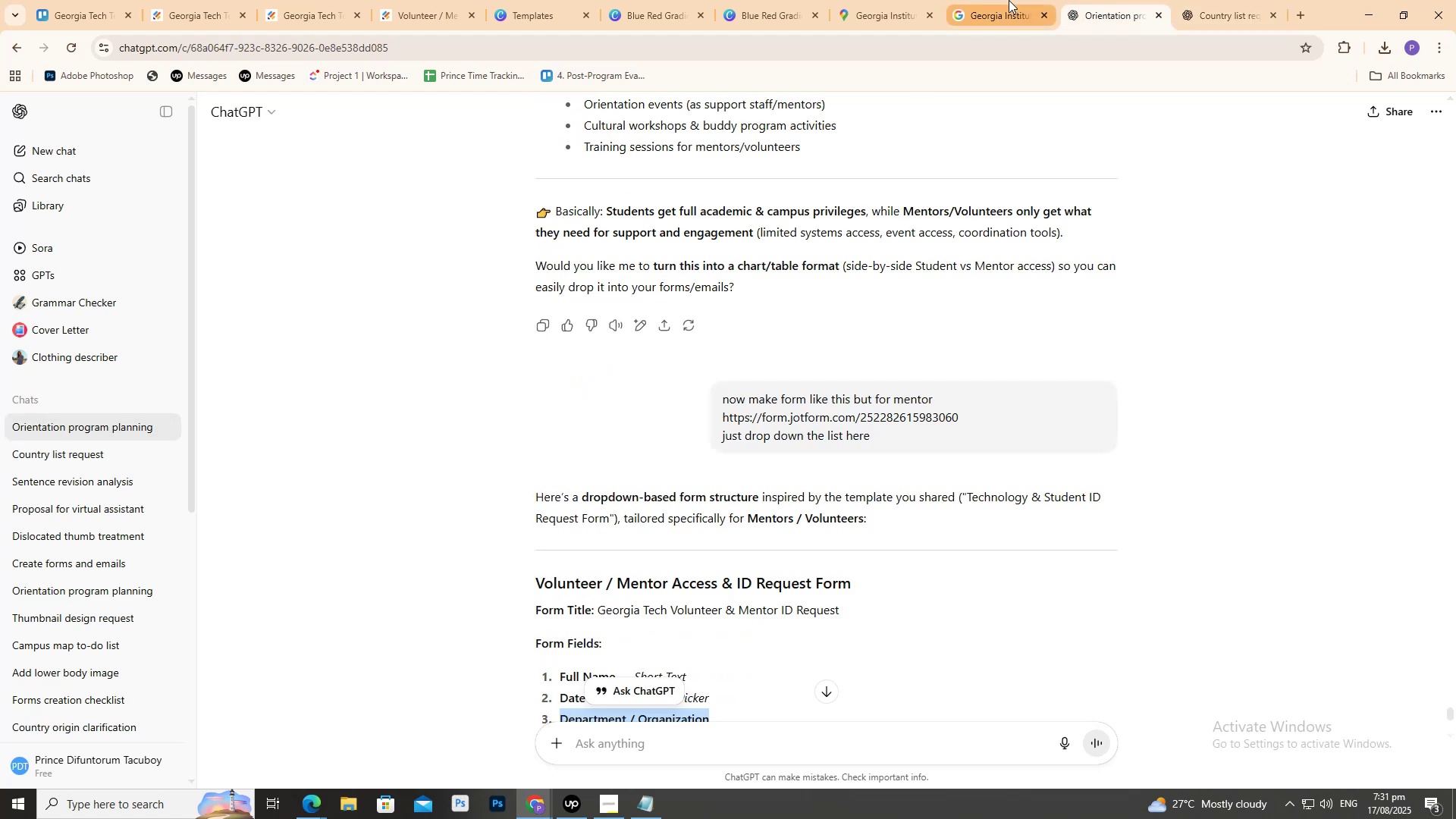 
double_click([1009, 0])
 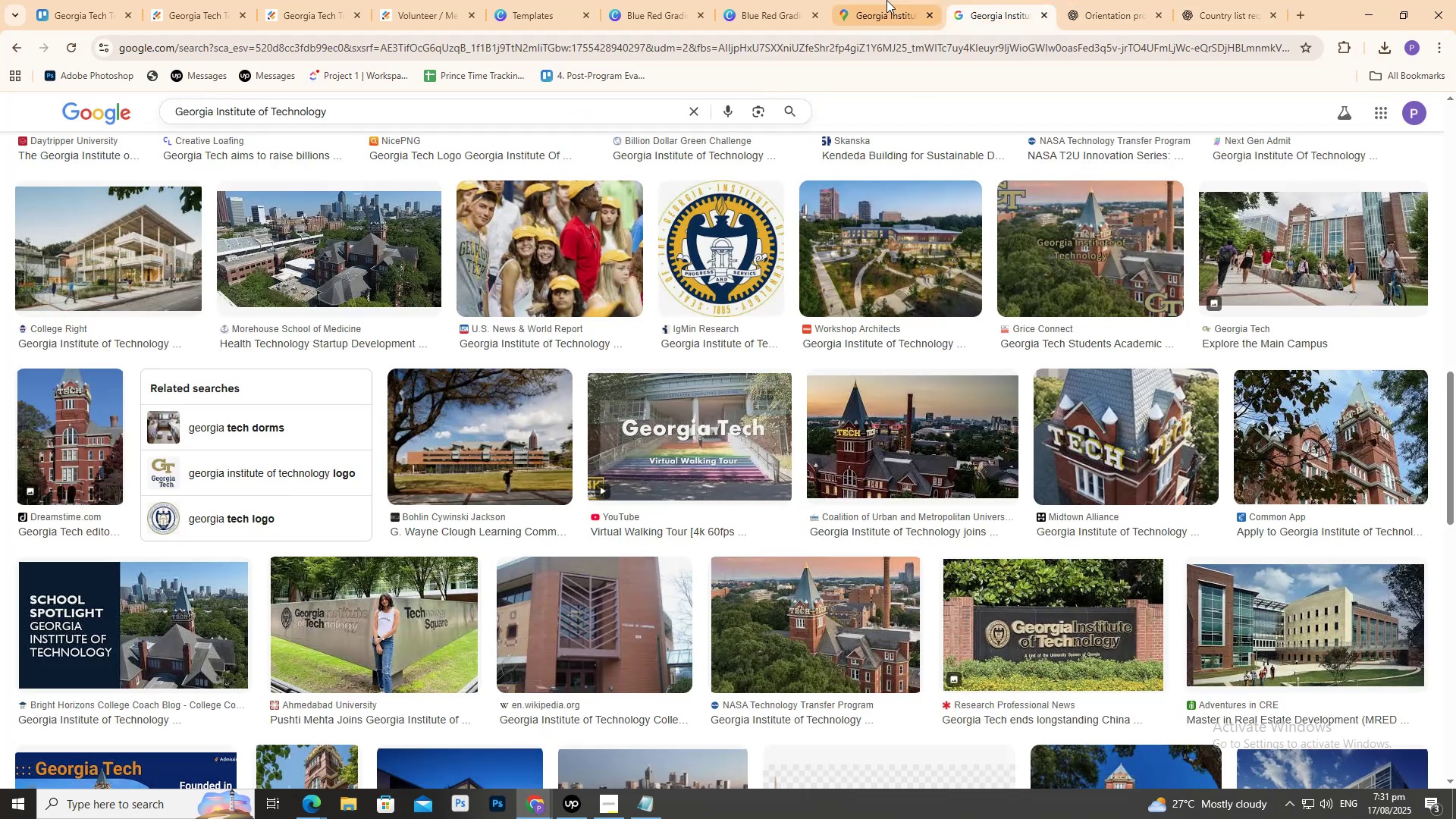 
triple_click([886, 0])
 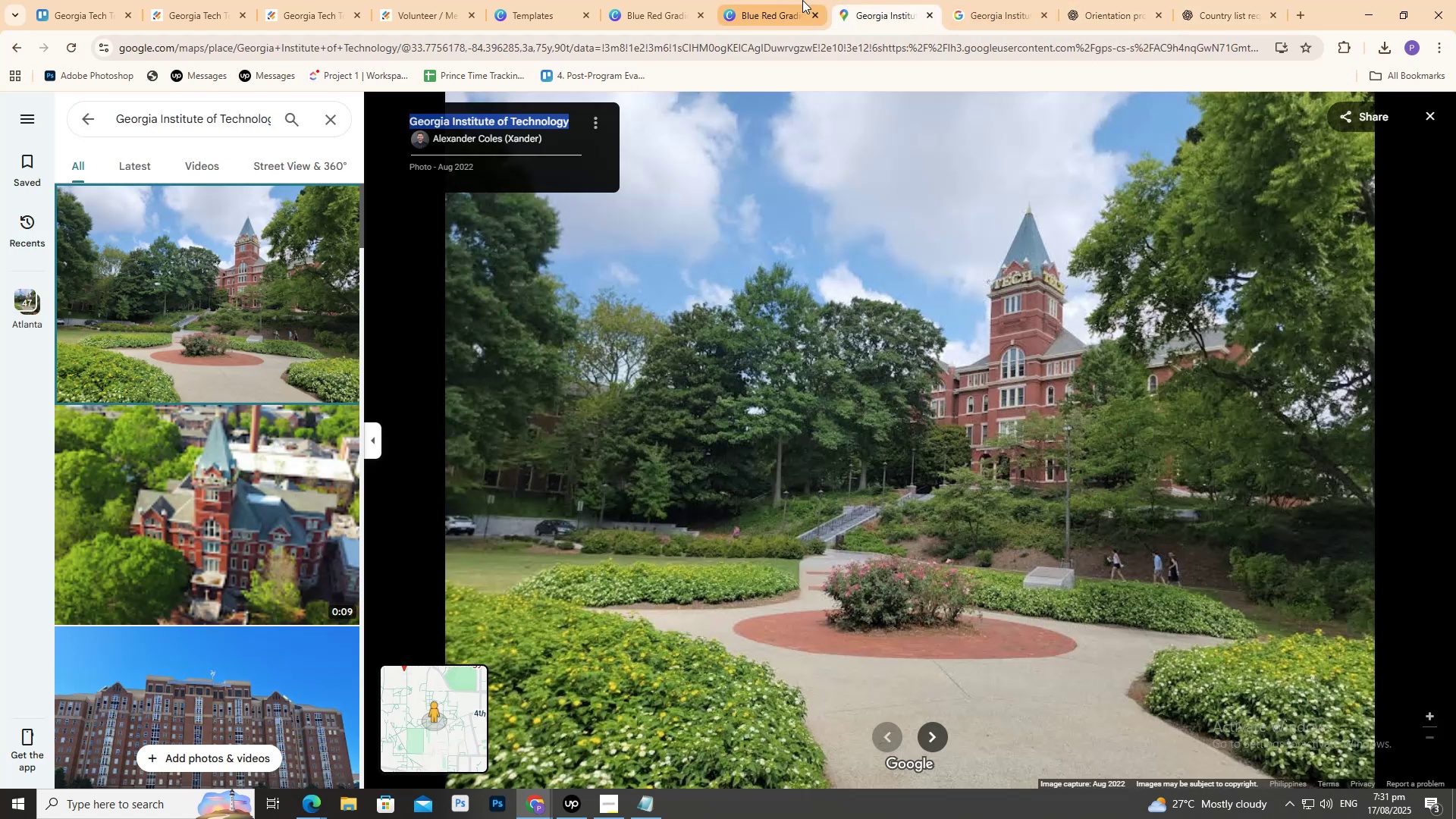 
triple_click([802, 0])
 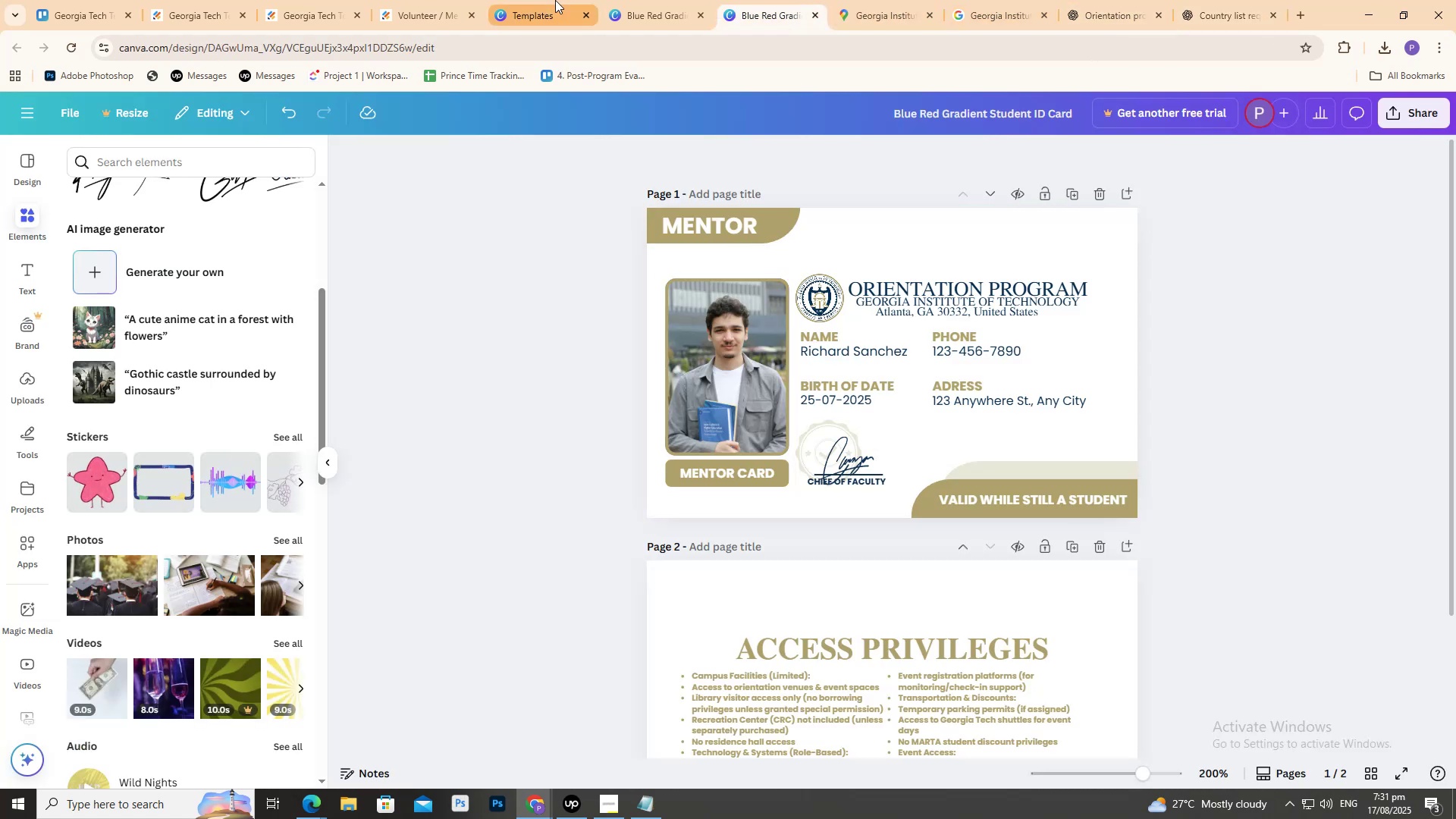 
scroll: coordinate [774, 362], scroll_direction: down, amount: 2.0
 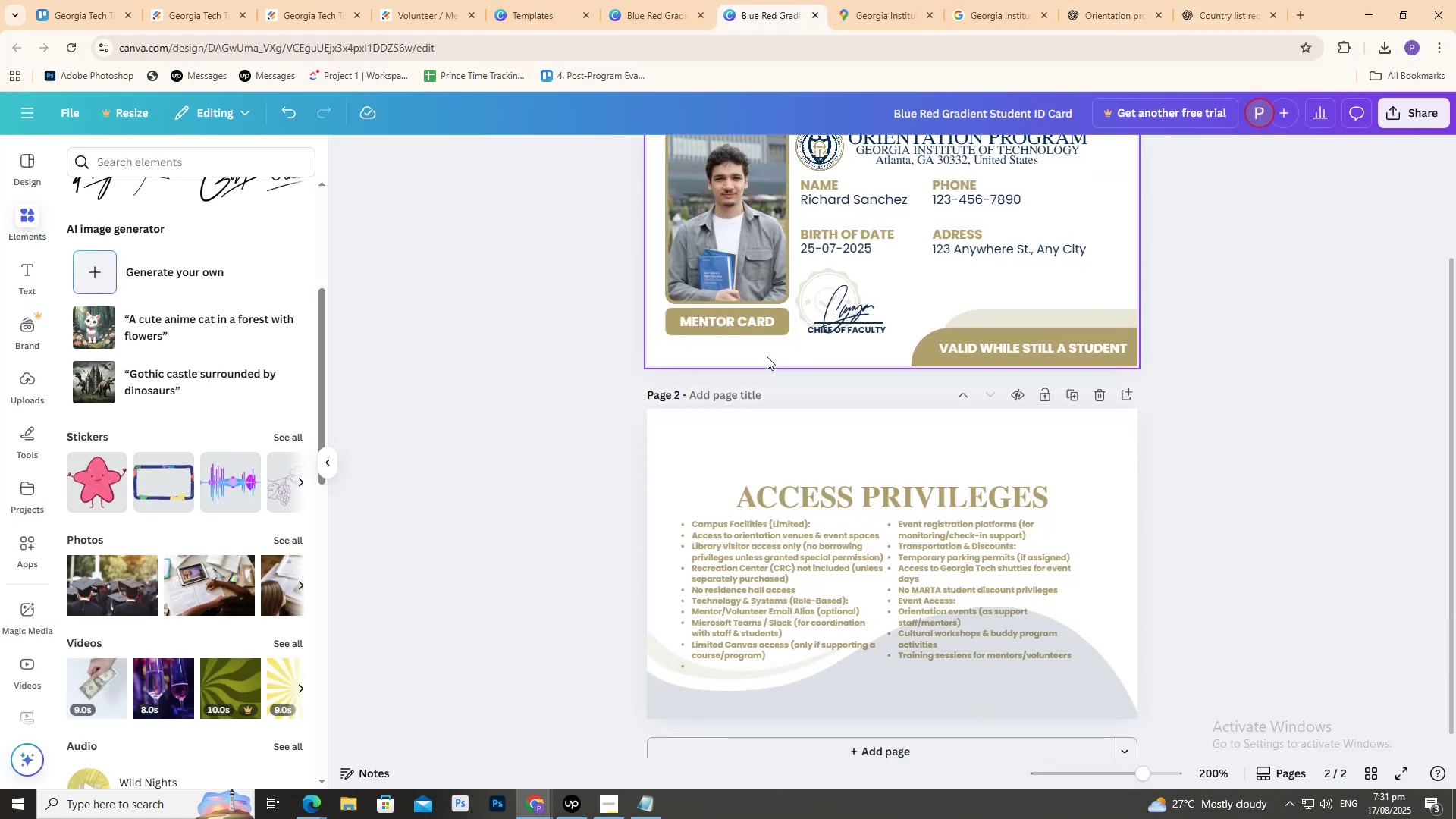 
scroll: coordinate [755, 315], scroll_direction: up, amount: 3.0
 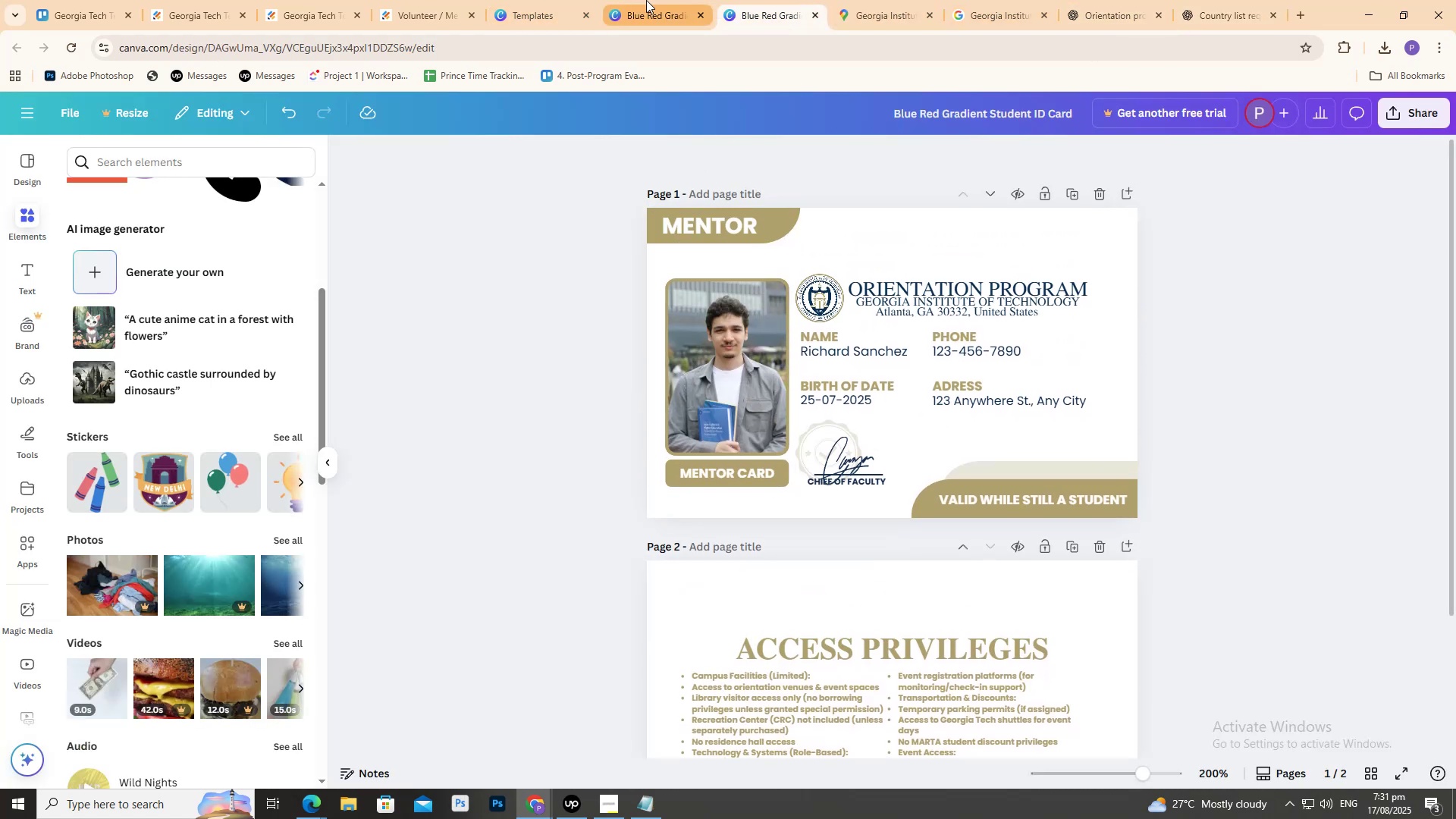 
left_click([646, 0])
 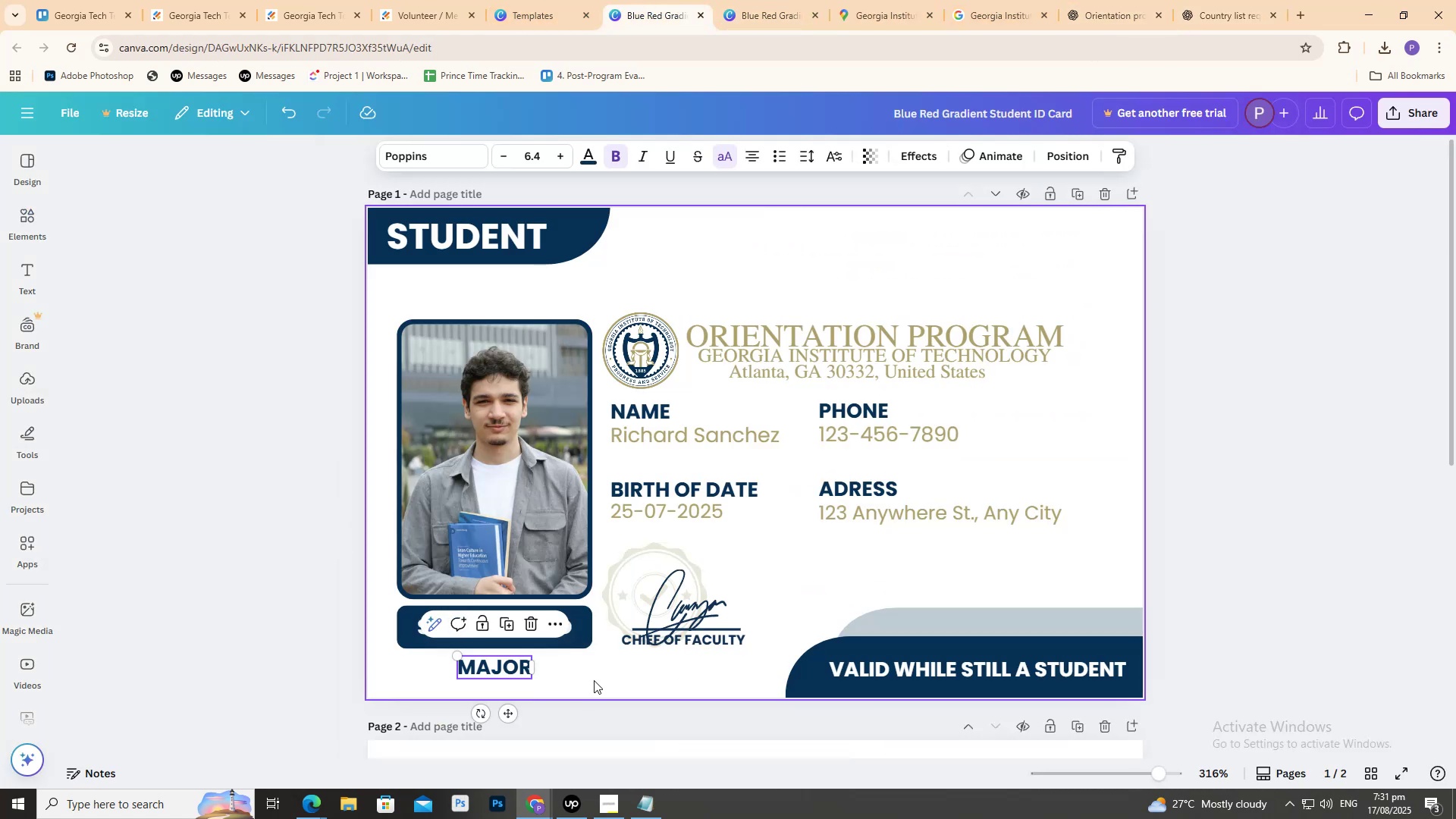 
left_click([592, 676])
 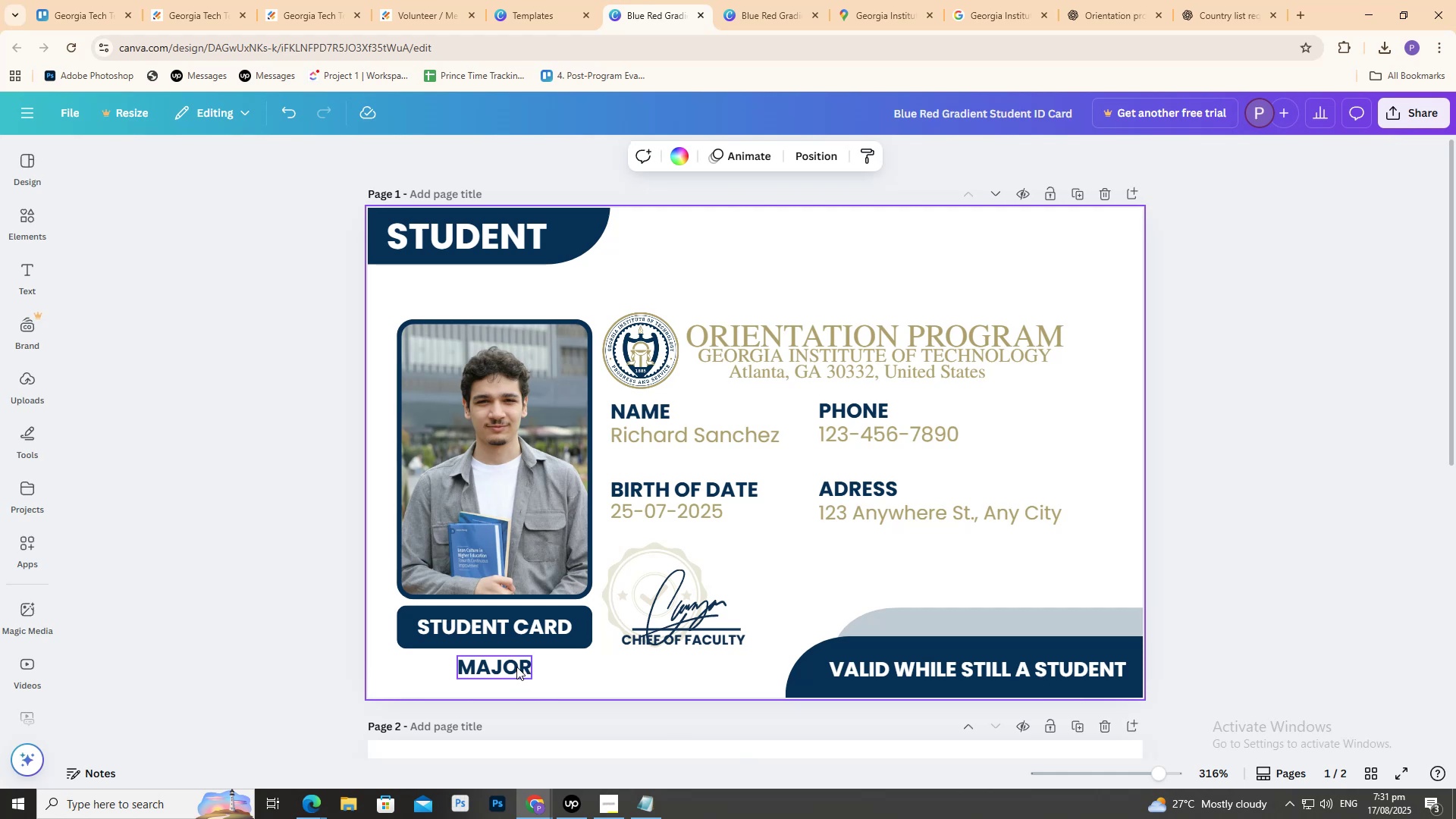 
double_click([516, 667])
 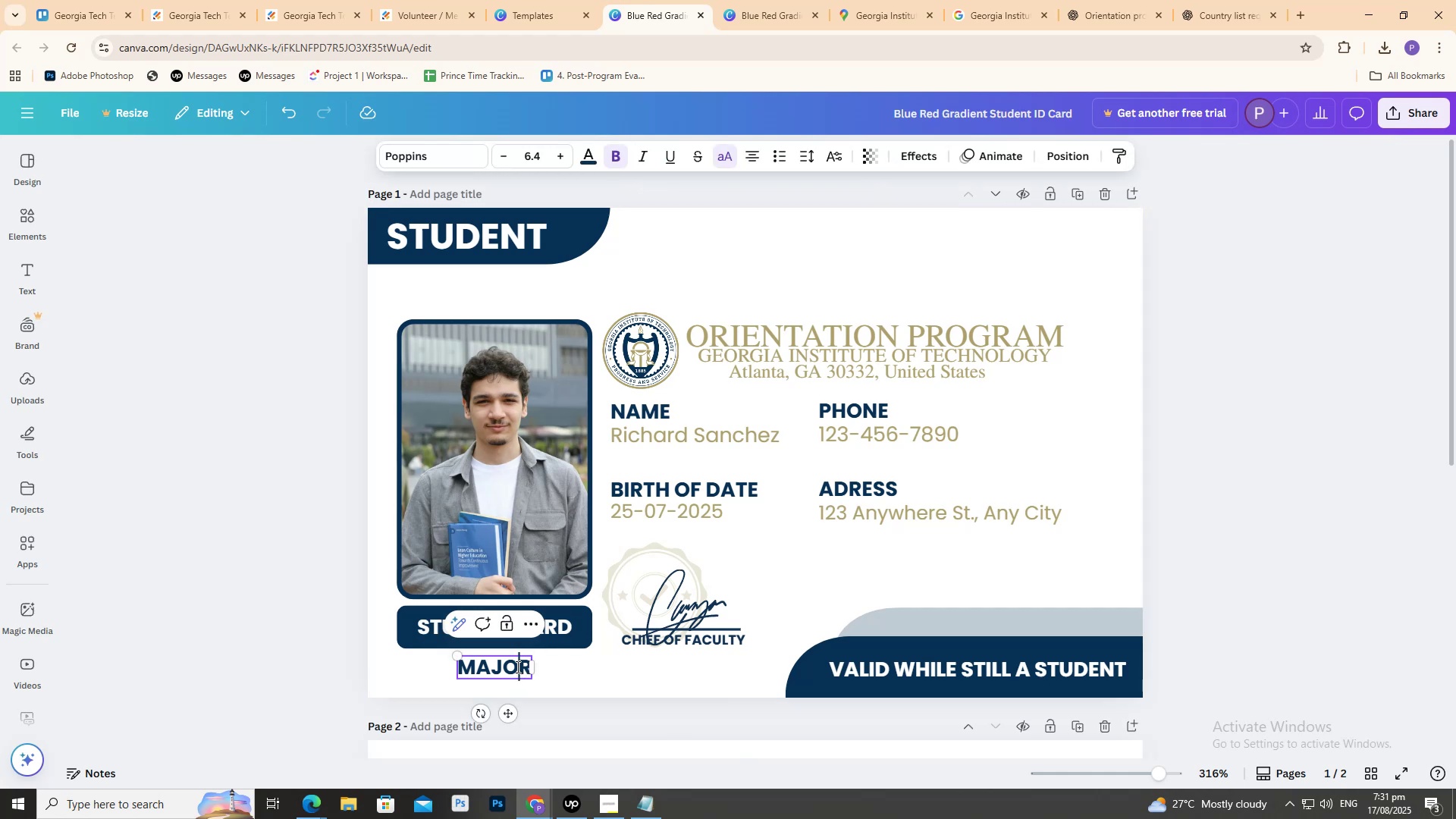 
key(Control+A)
 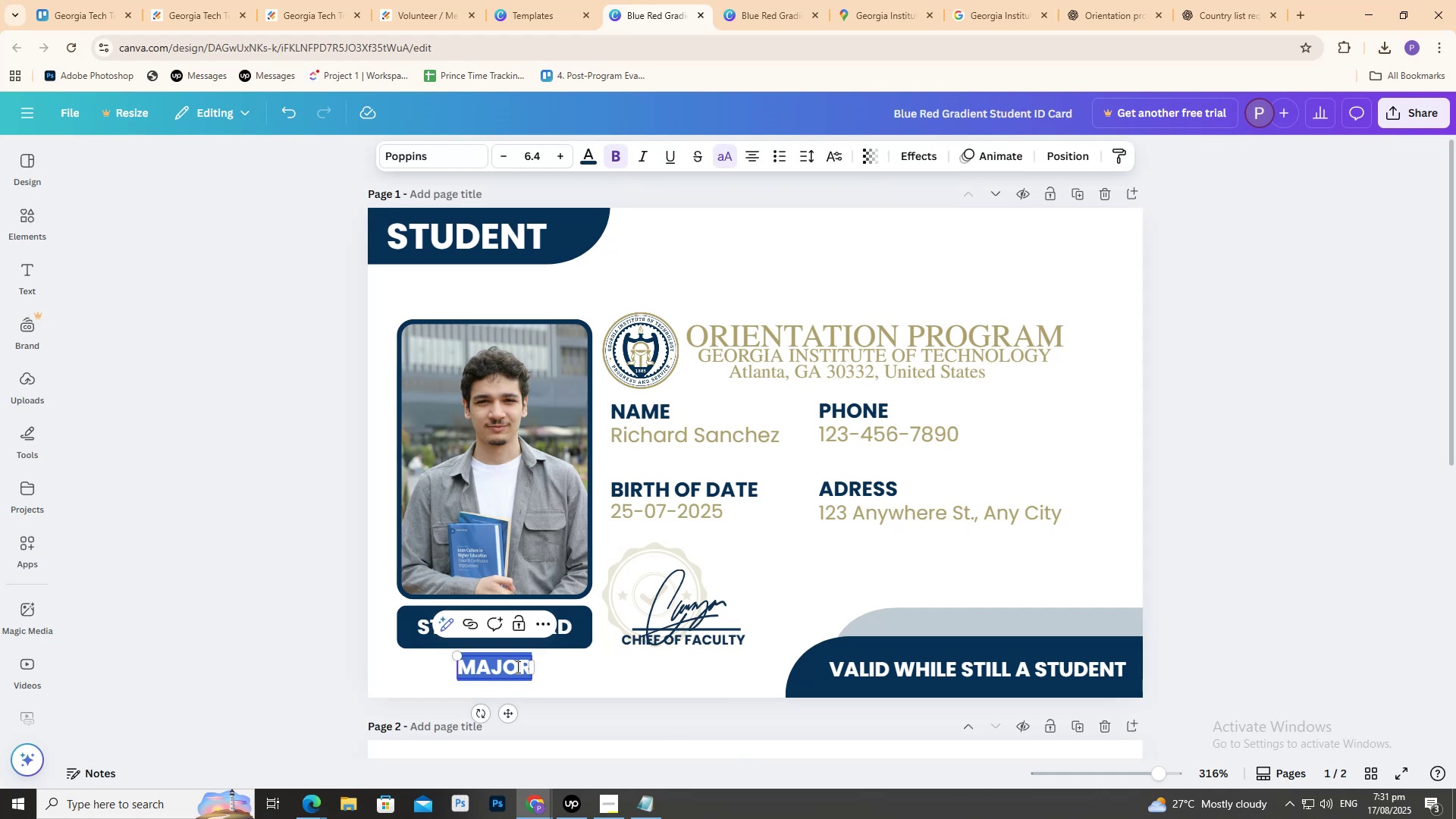 
key(Control+V)
 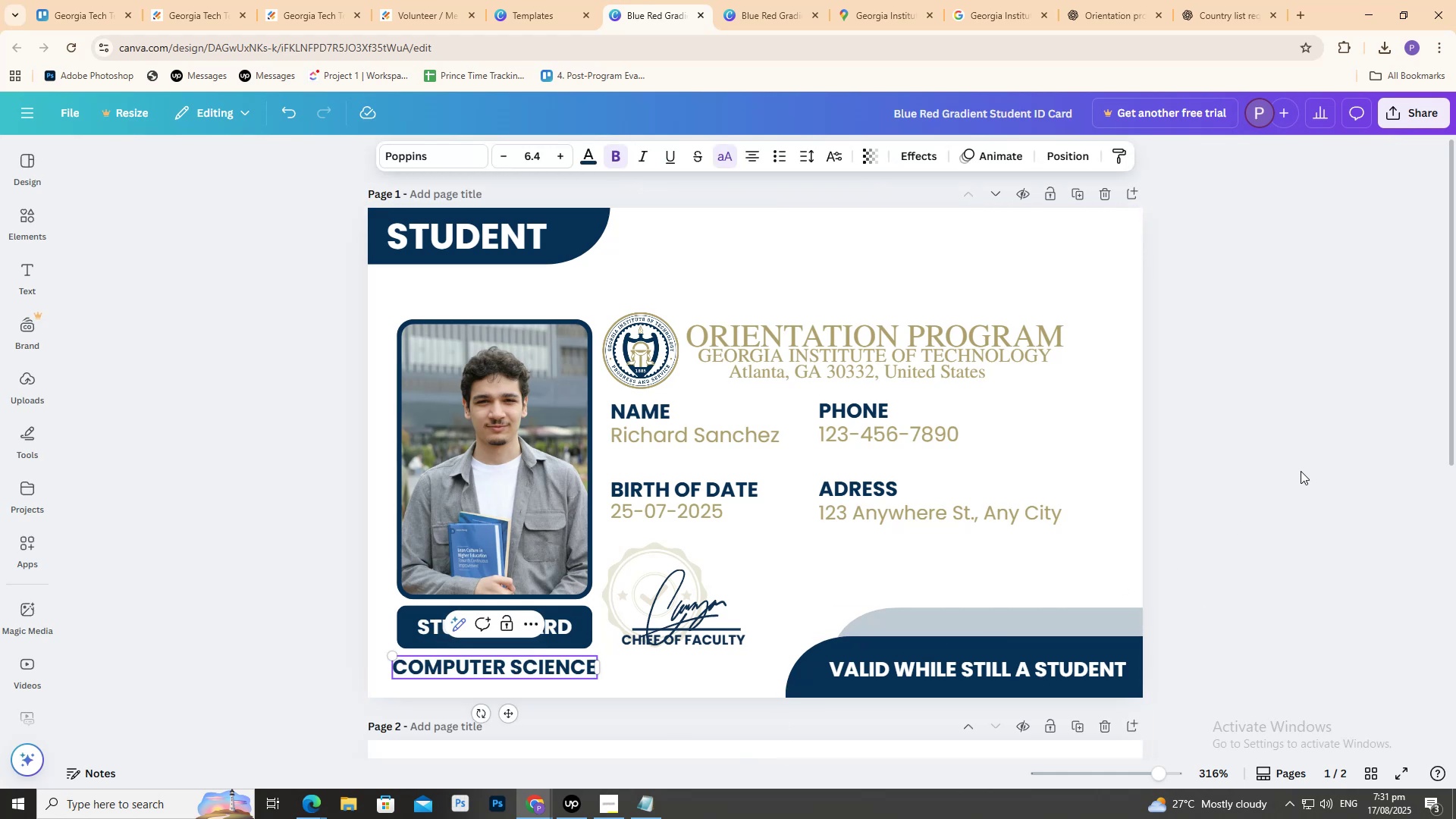 
left_click([1301, 469])
 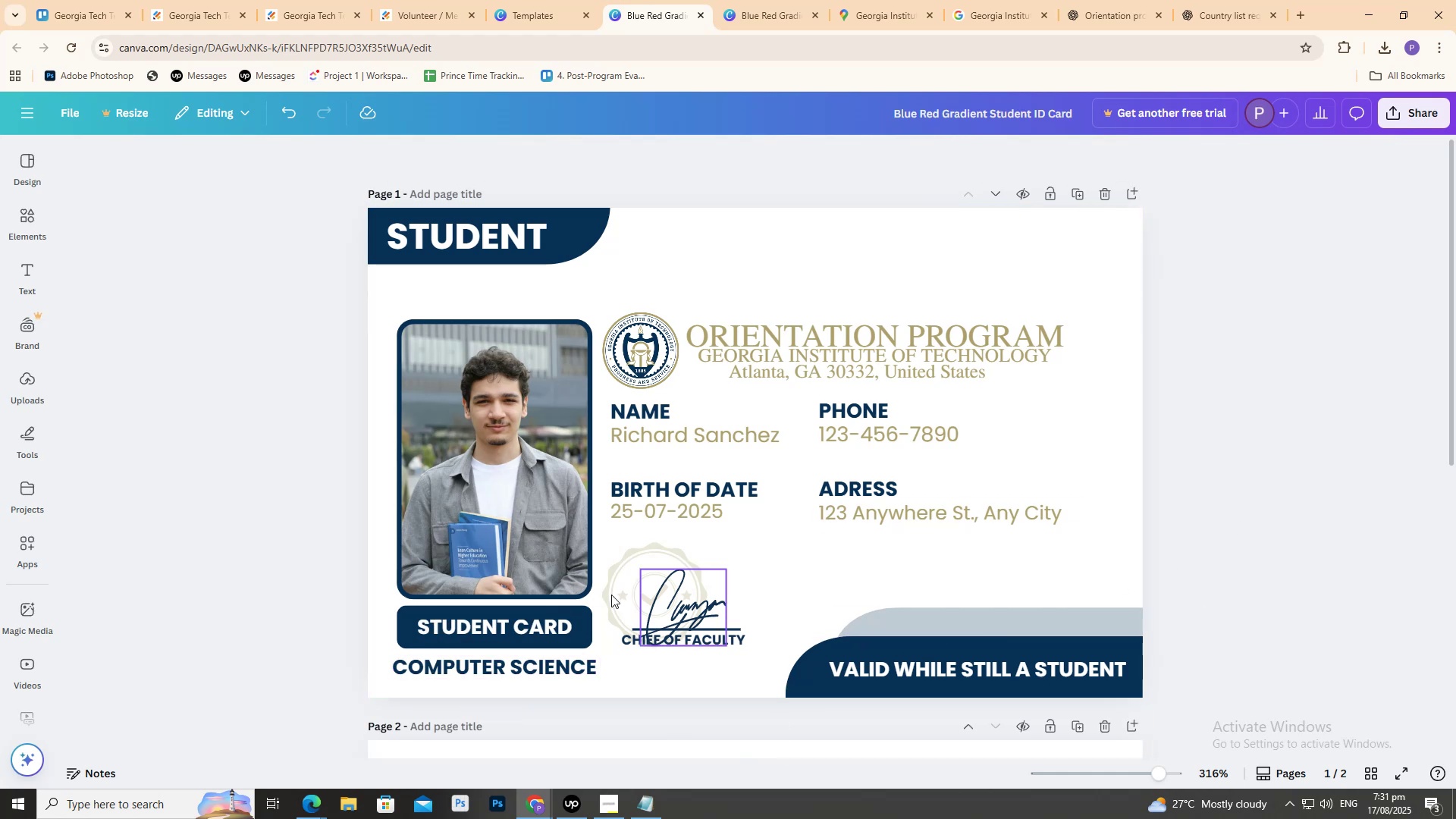 
key(T)
 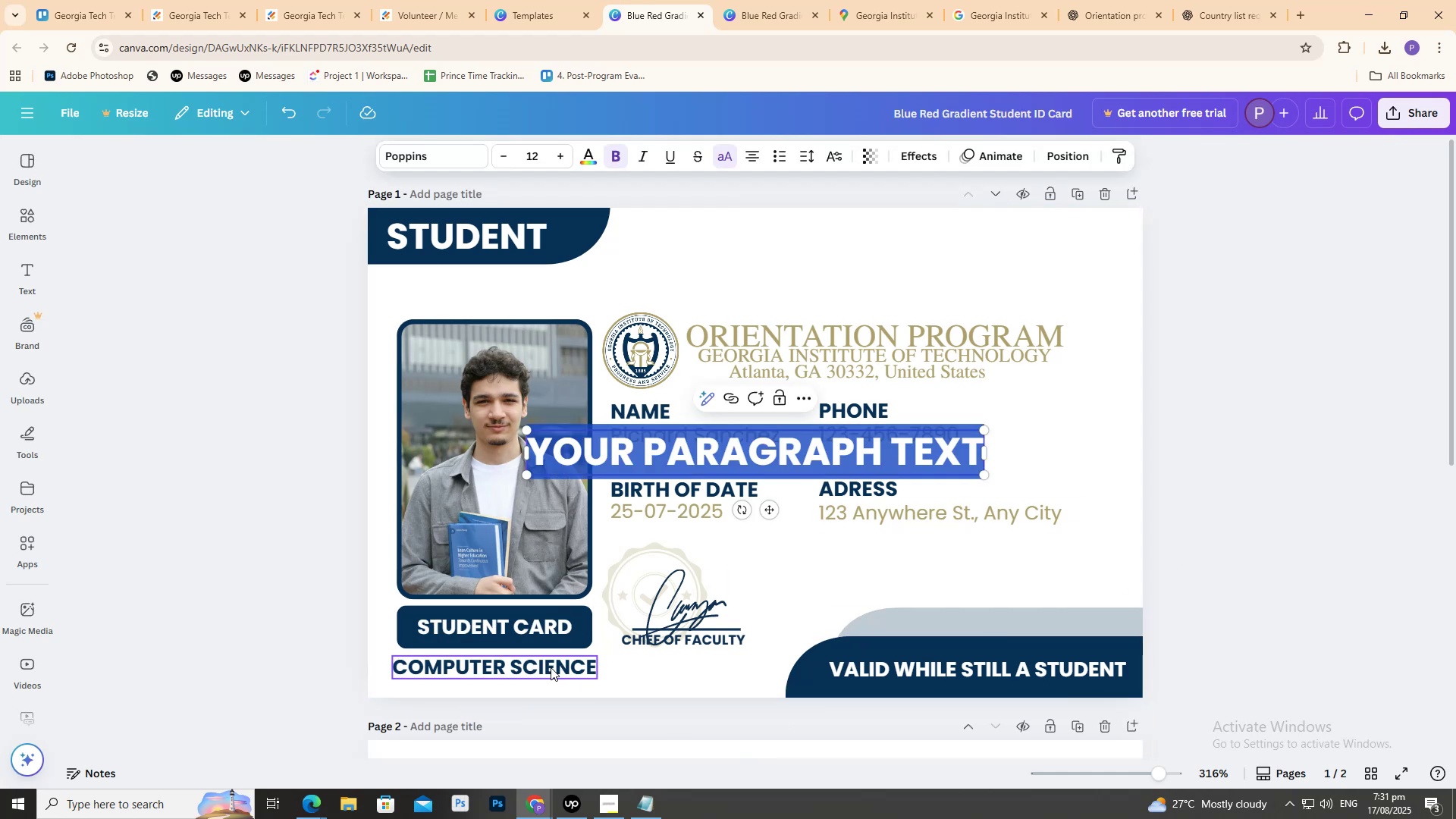 
left_click([551, 667])
 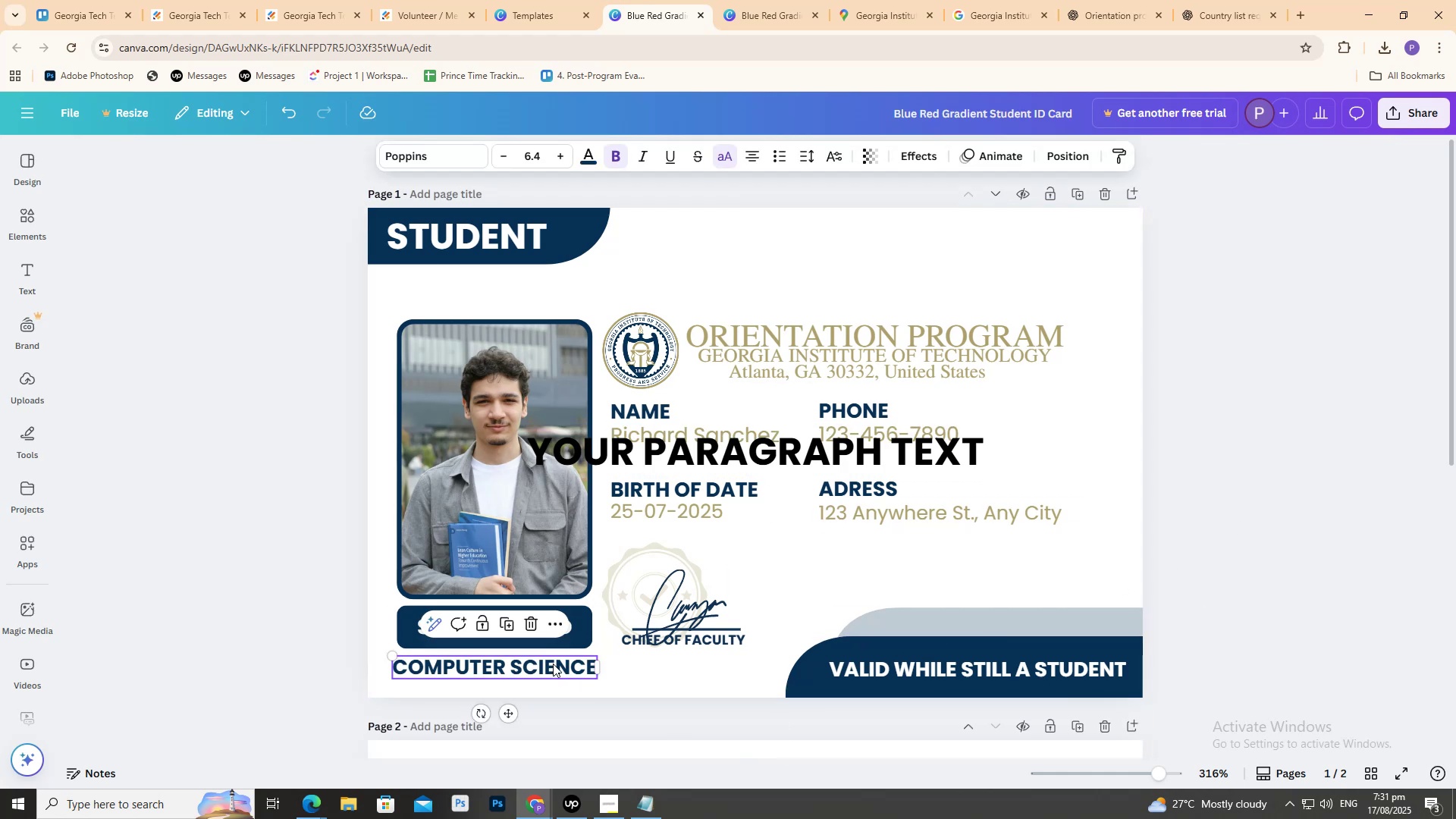 
double_click([553, 663])
 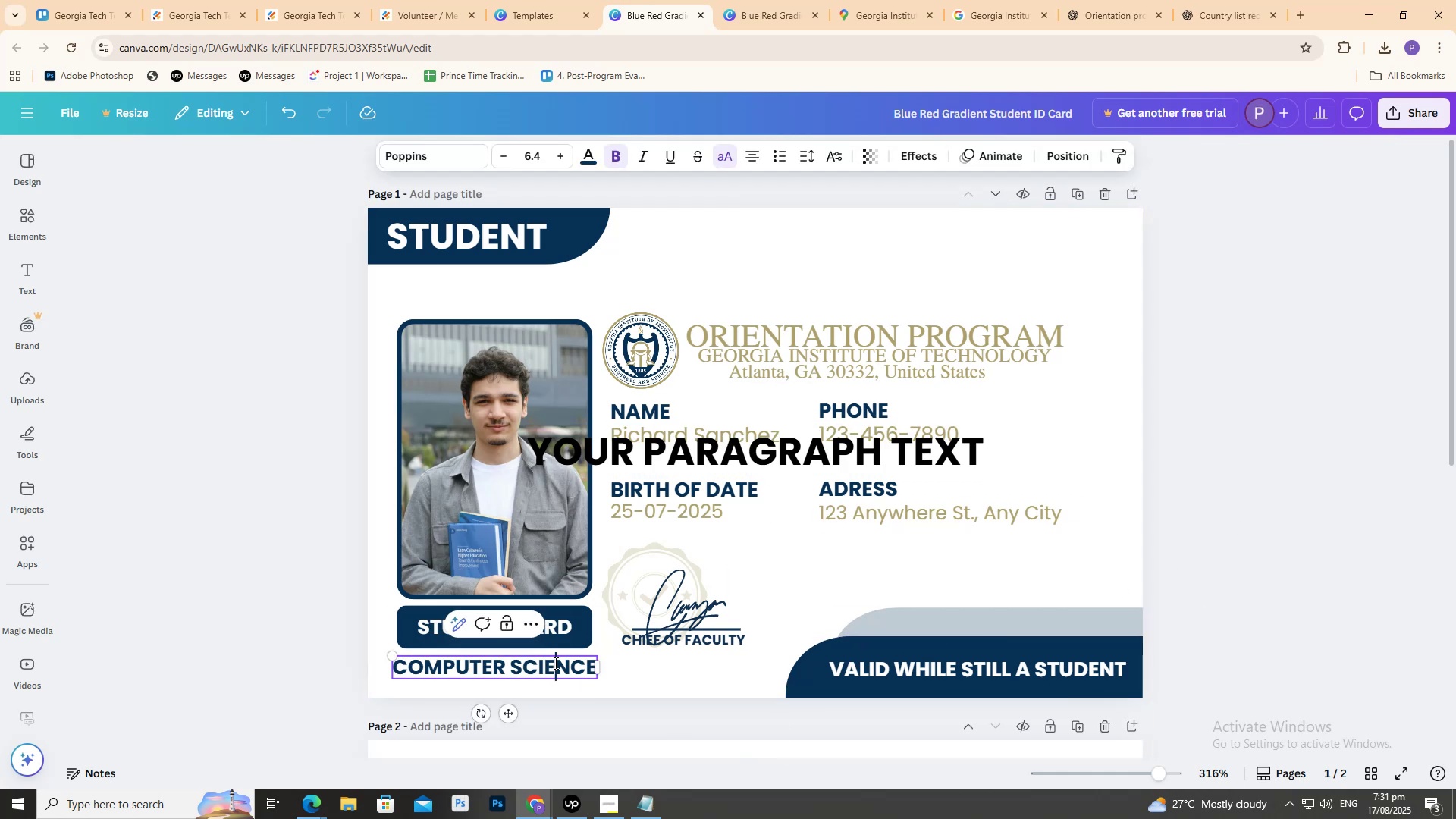 
triple_click([554, 663])
 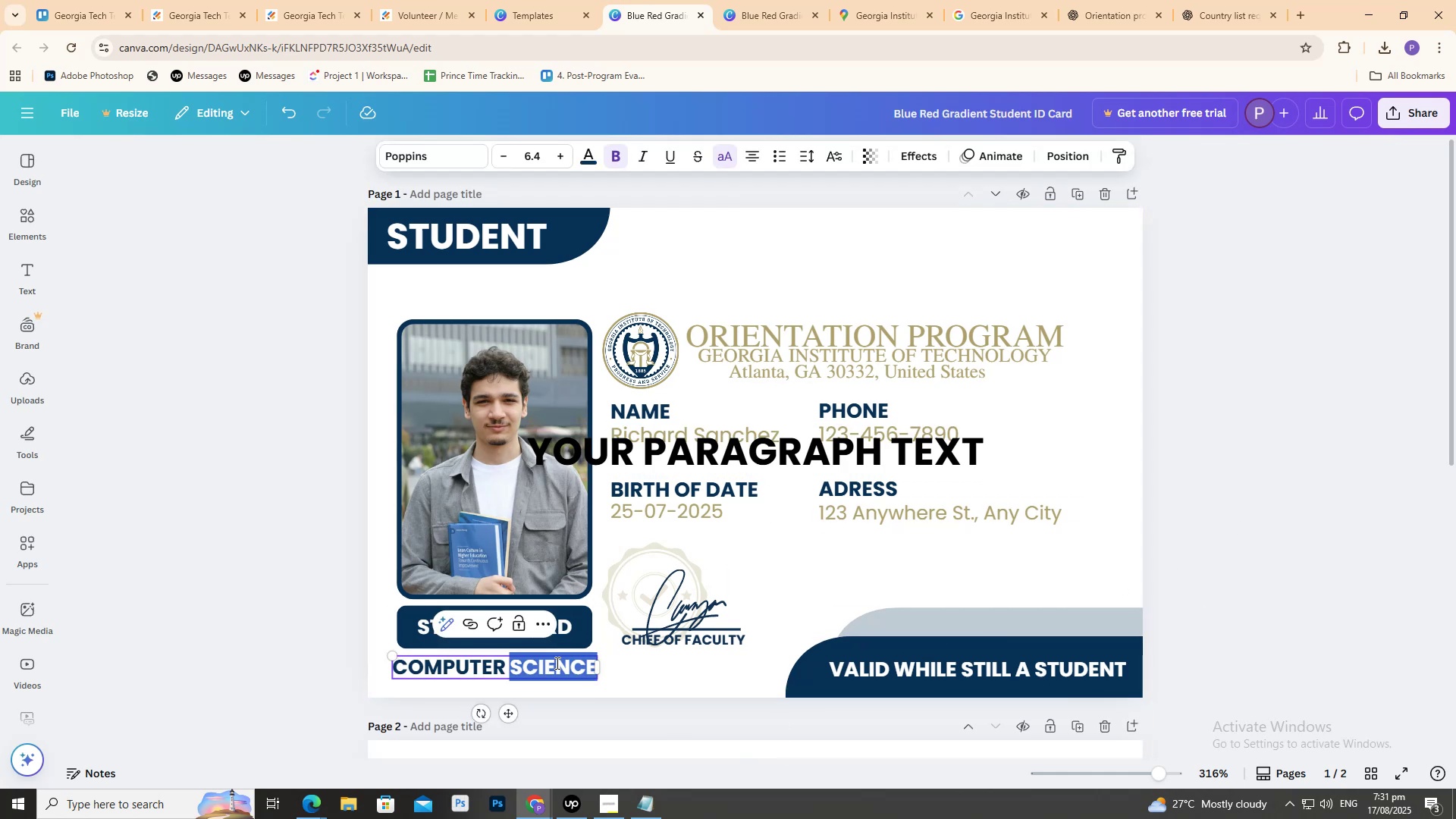 
triple_click([556, 663])
 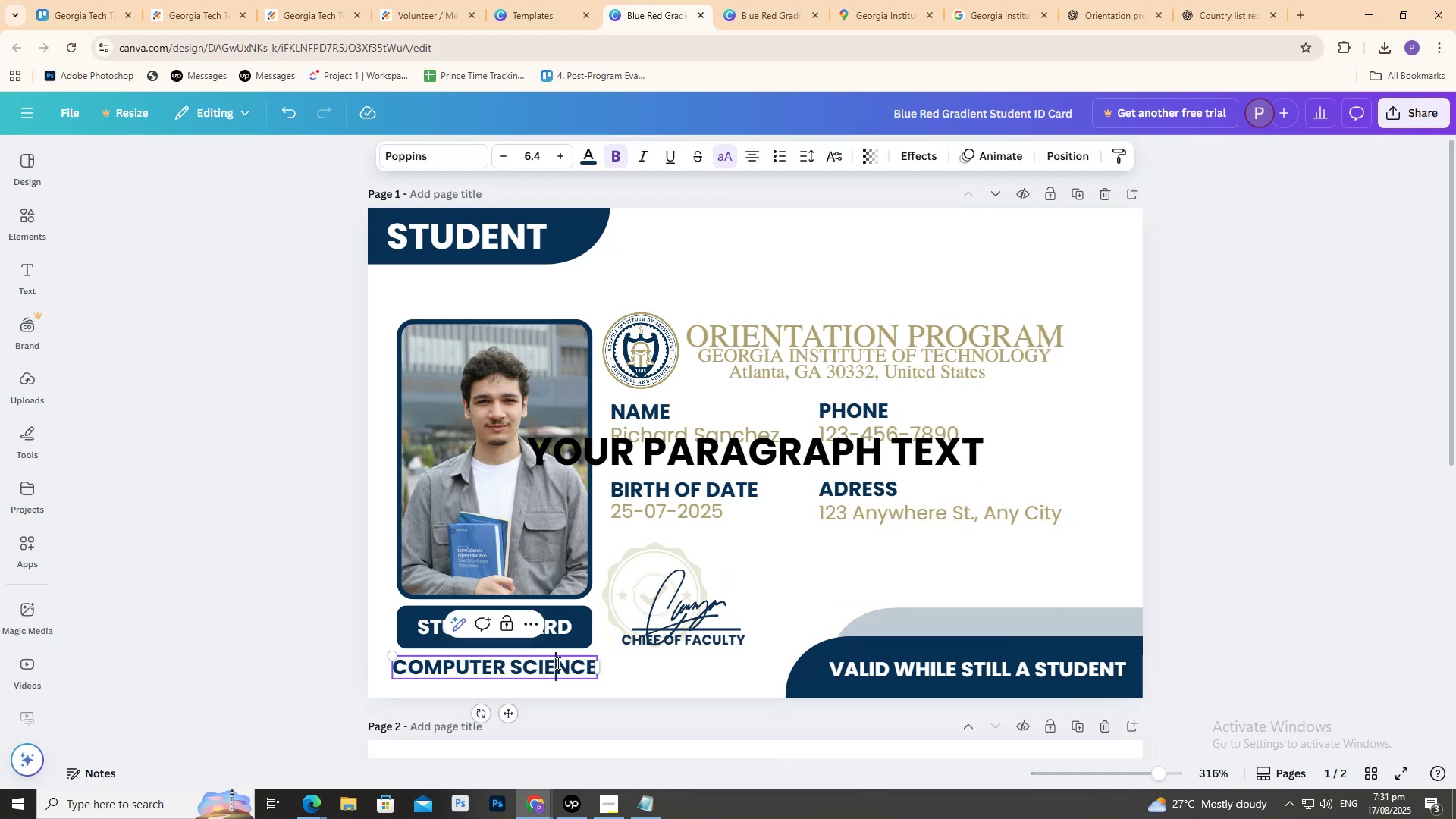 
triple_click([557, 662])
 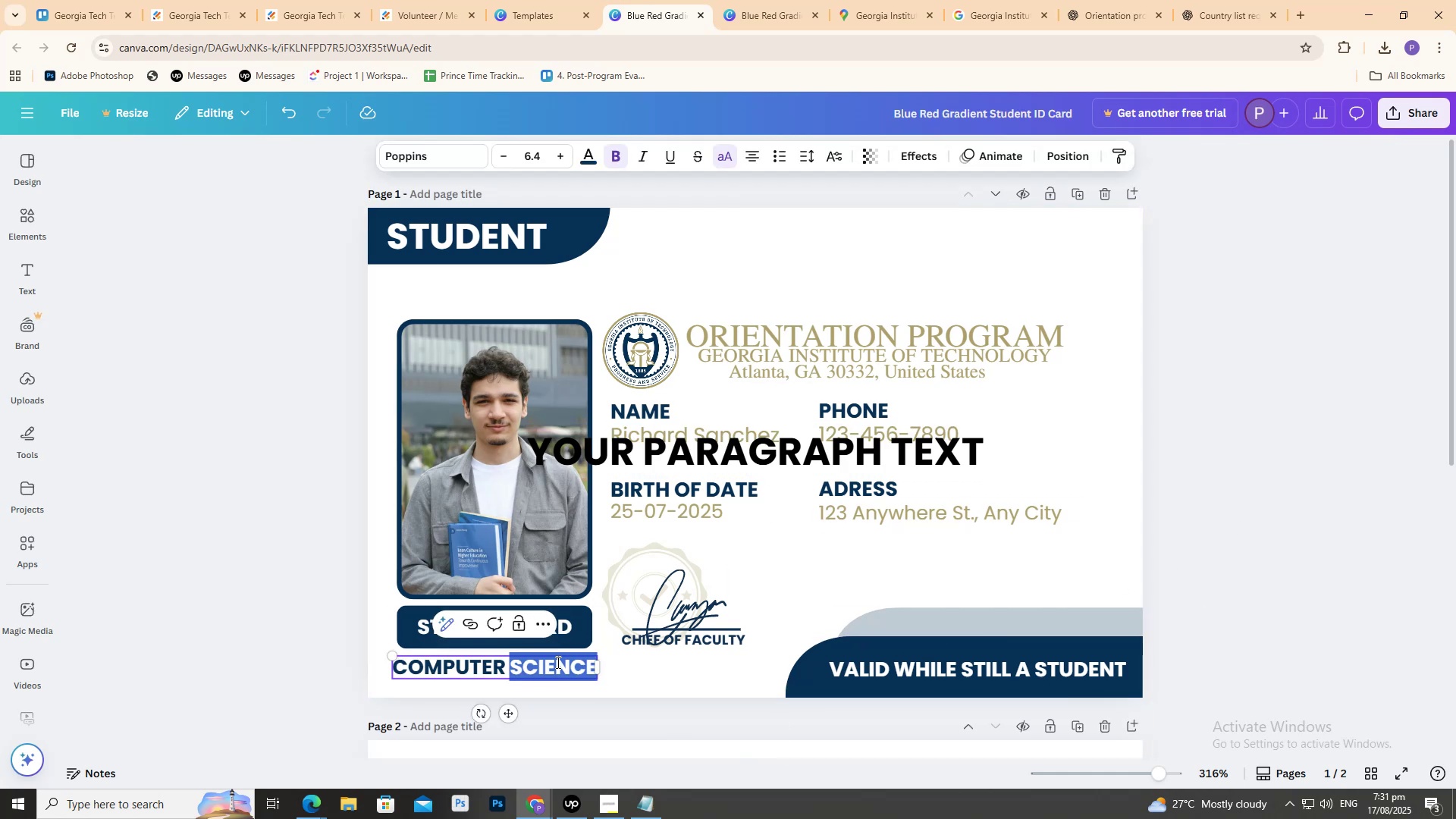 
triple_click([557, 662])
 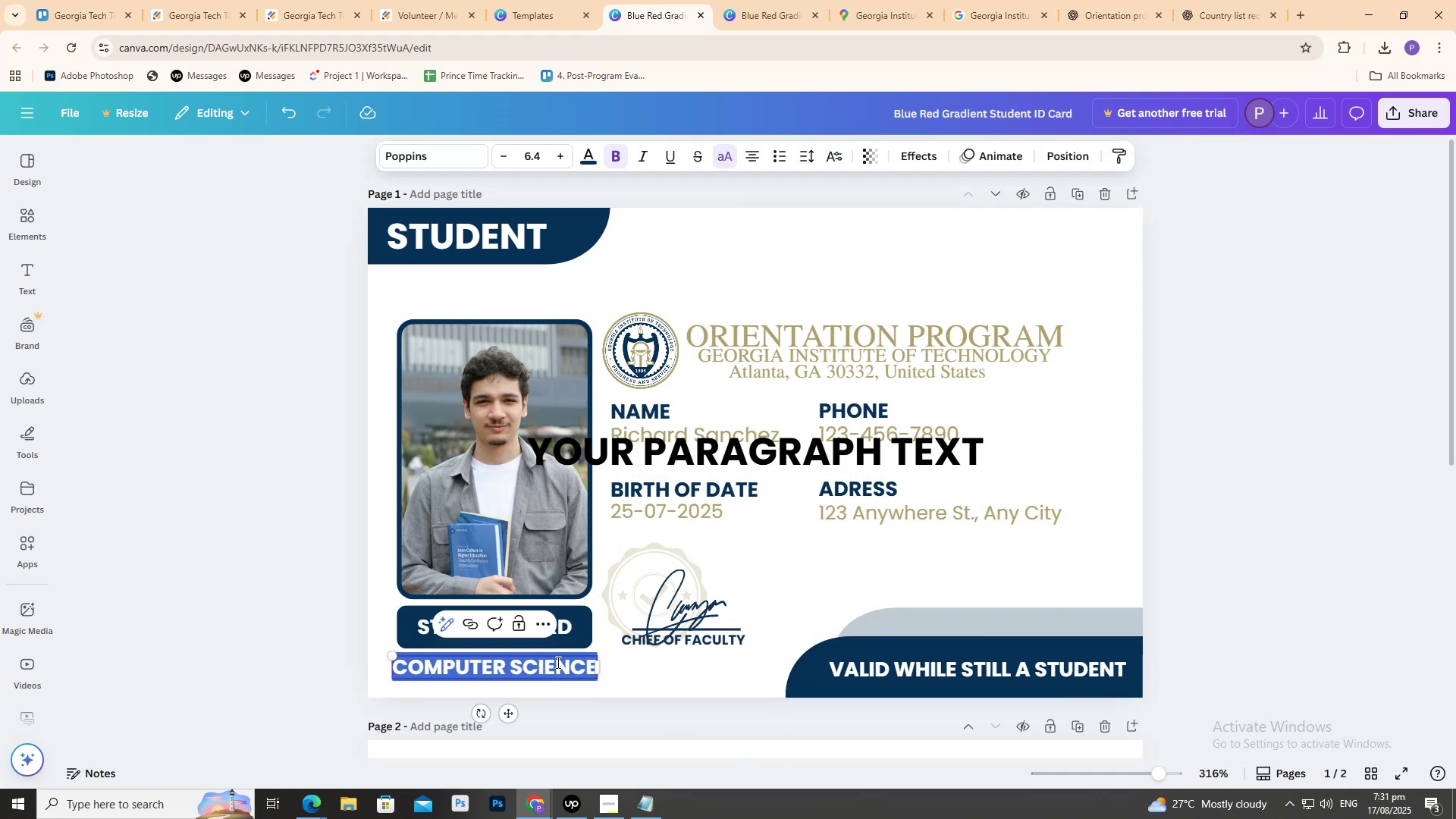 
triple_click([557, 662])
 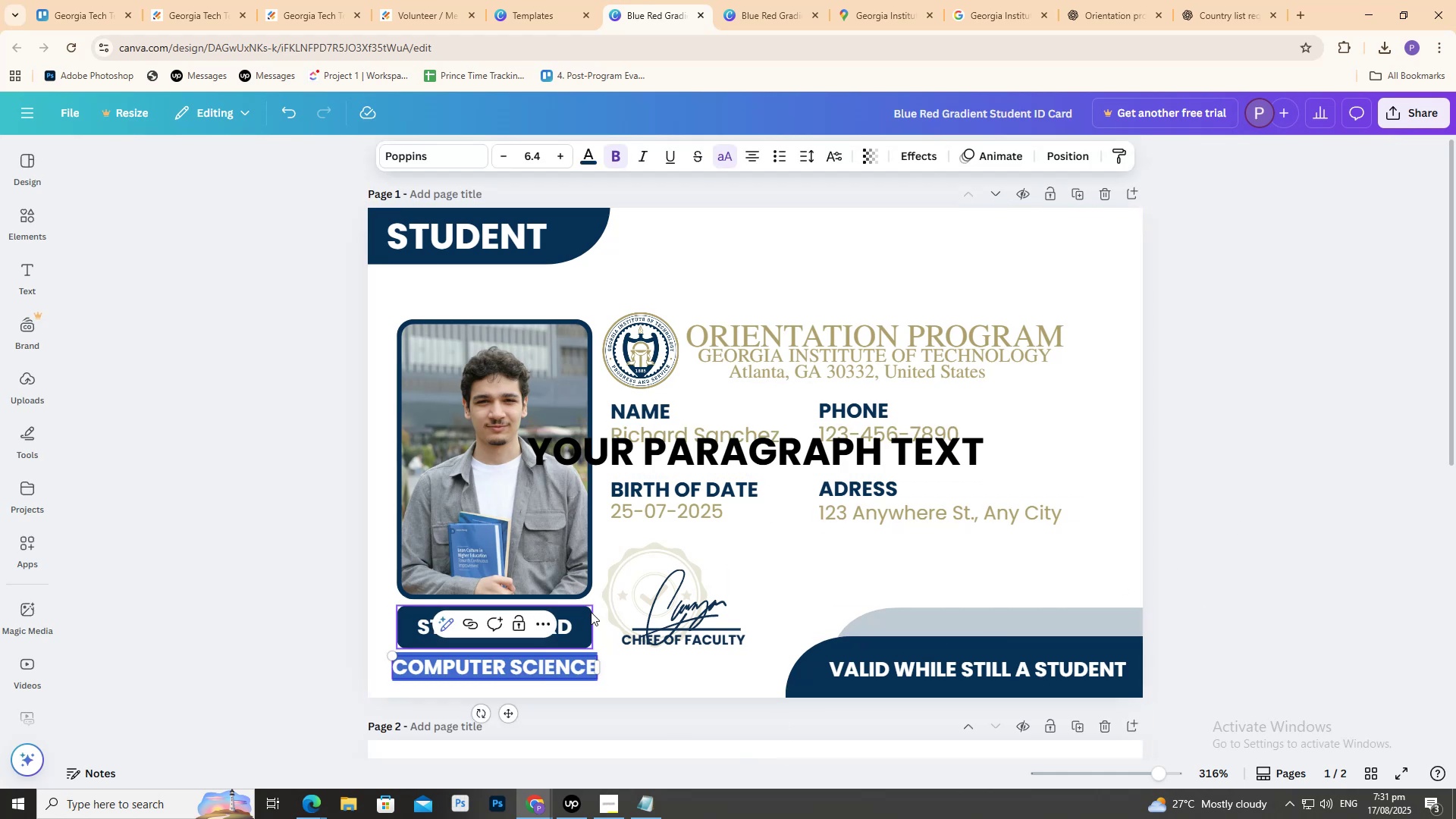 
left_click([585, 620])
 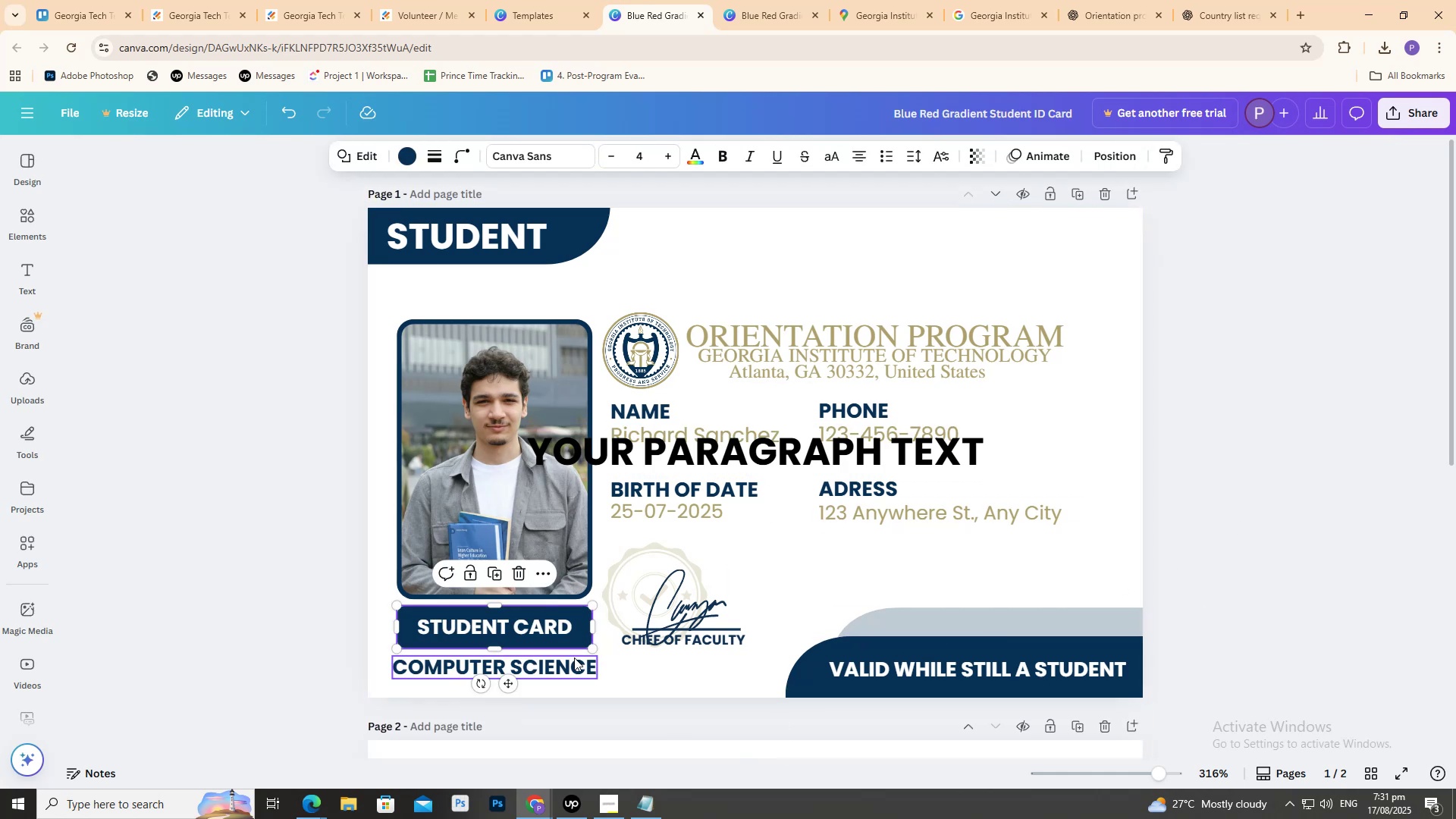 
double_click([574, 657])
 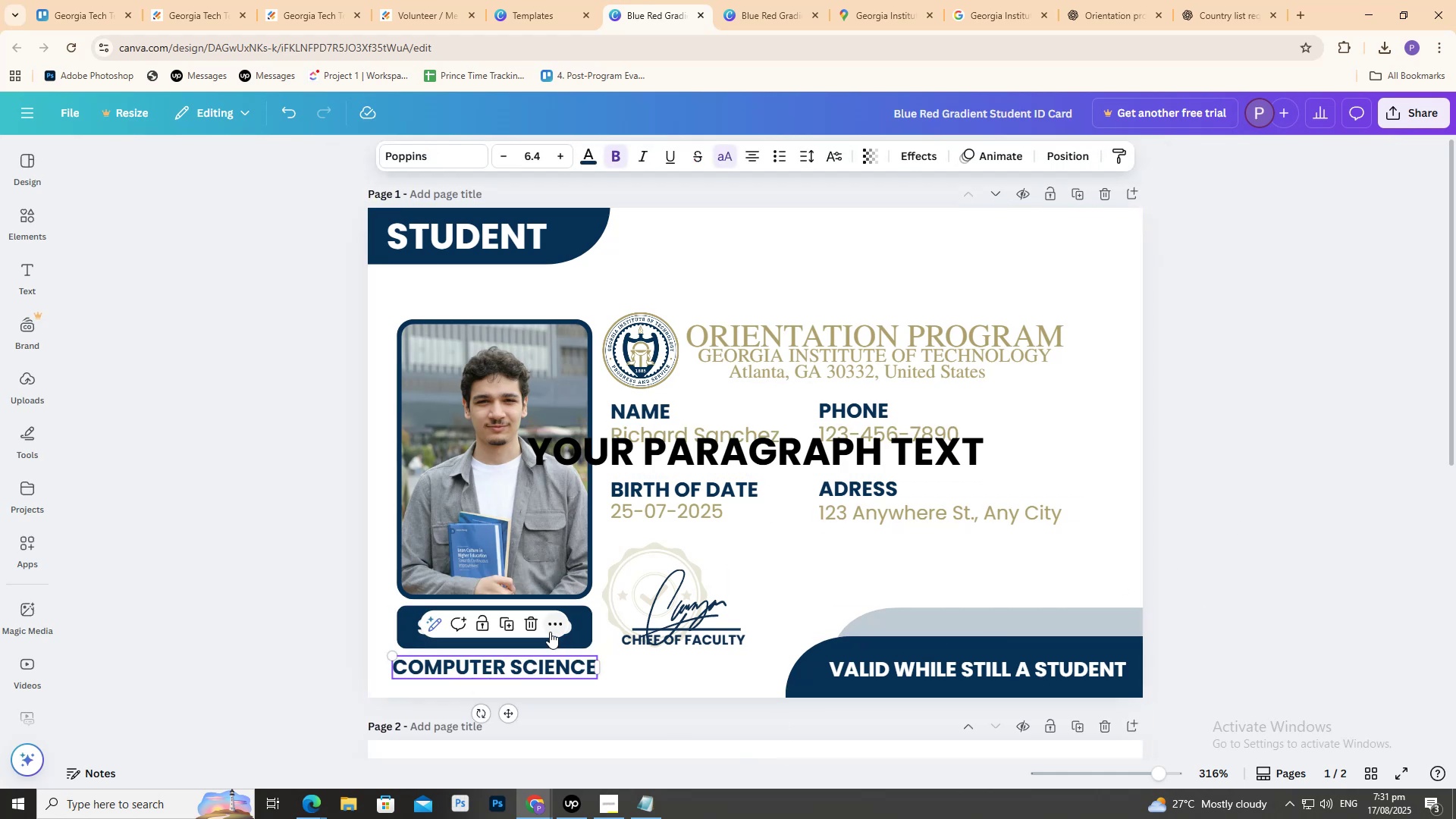 
key(Delete)
 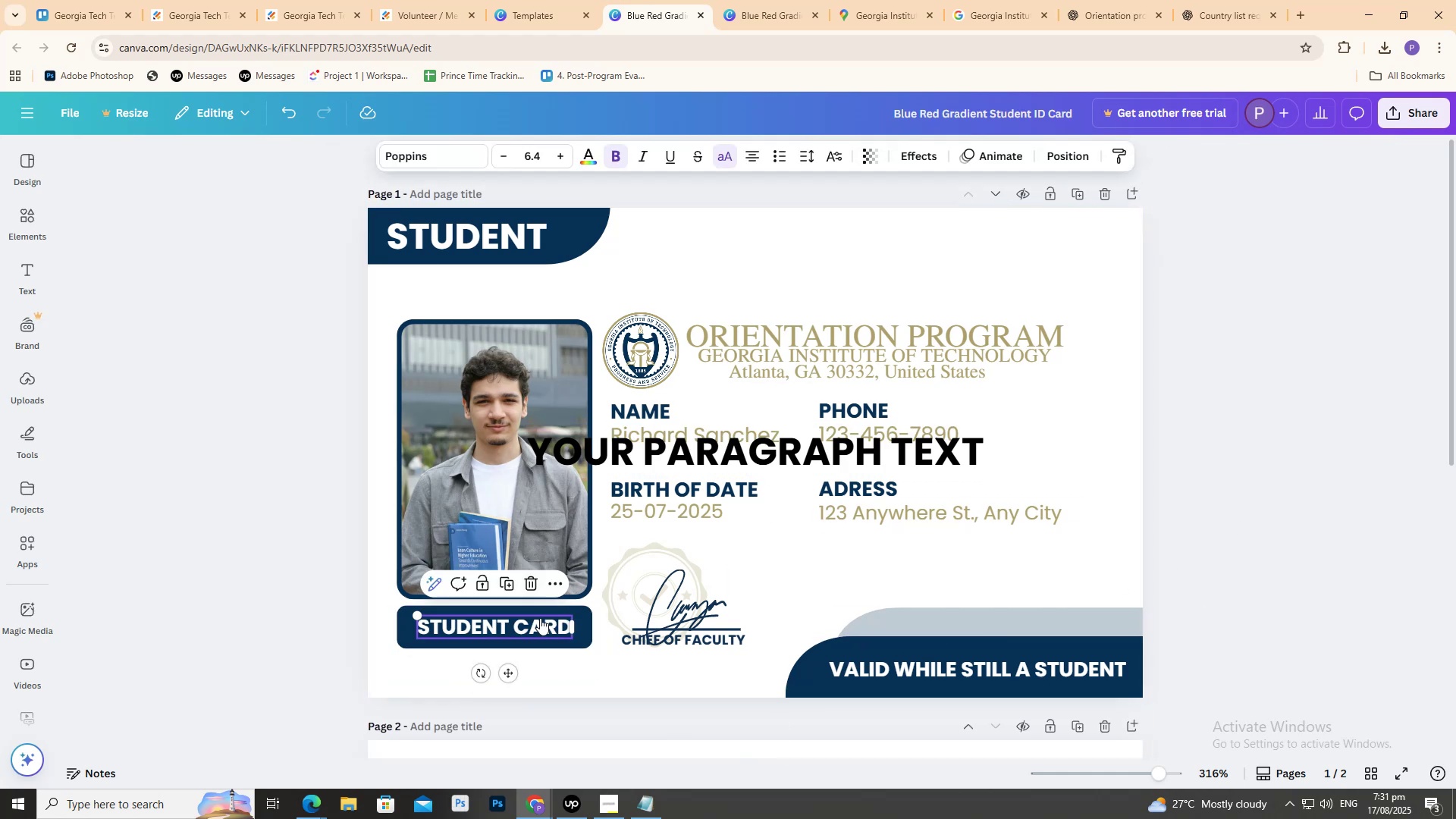 
double_click([540, 618])
 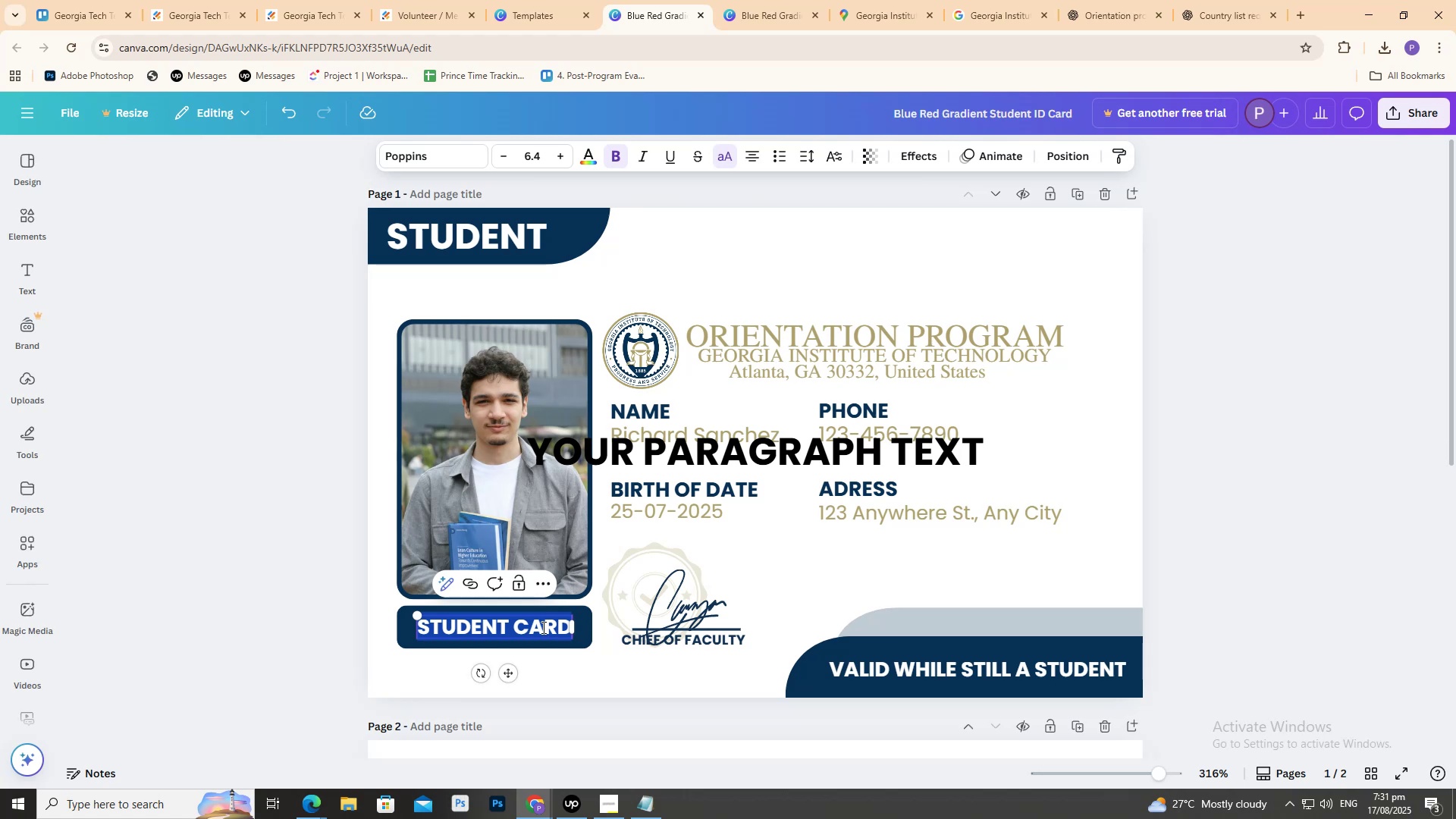 
key(Control+V)
 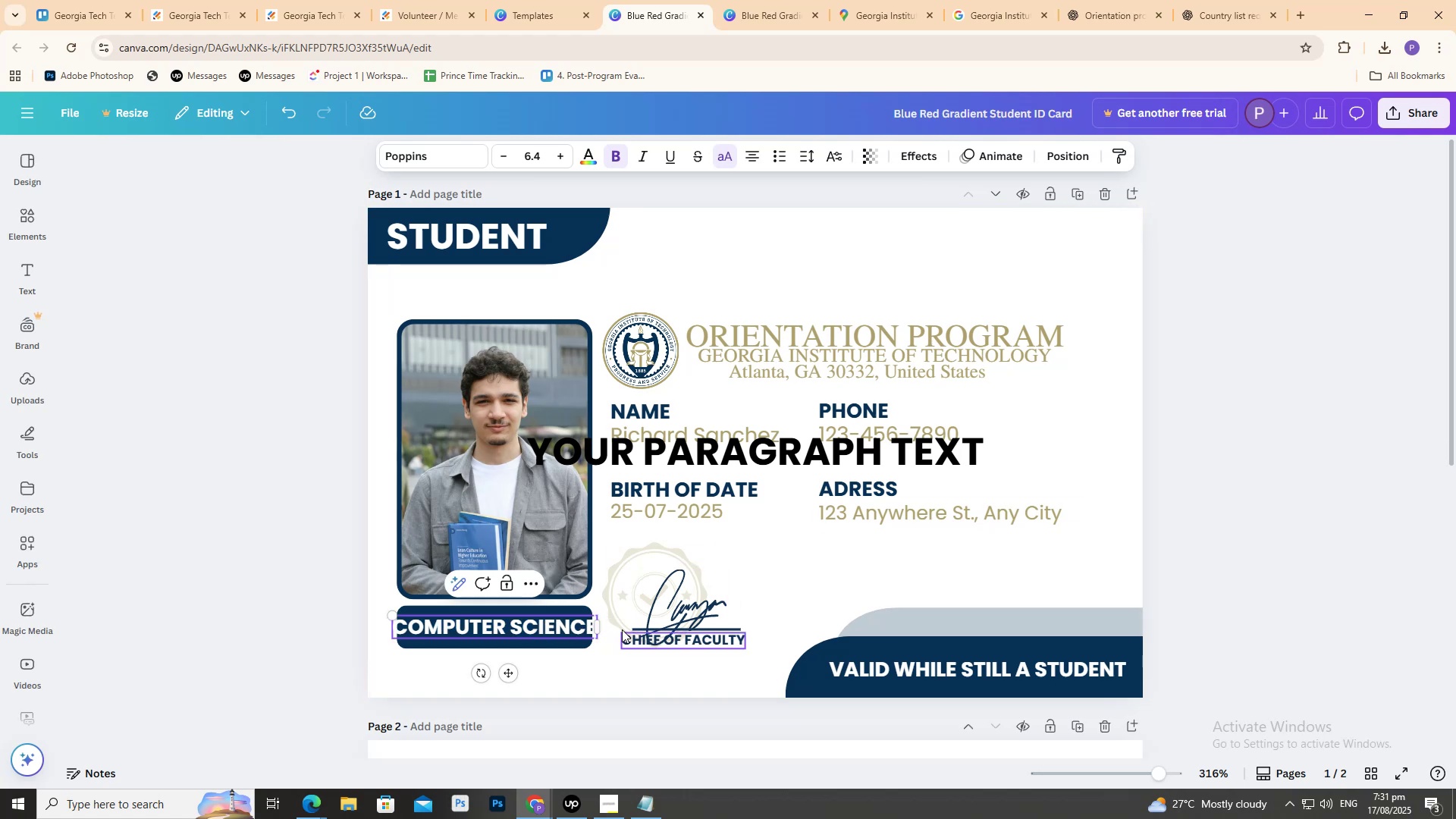 
left_click([416, 622])
 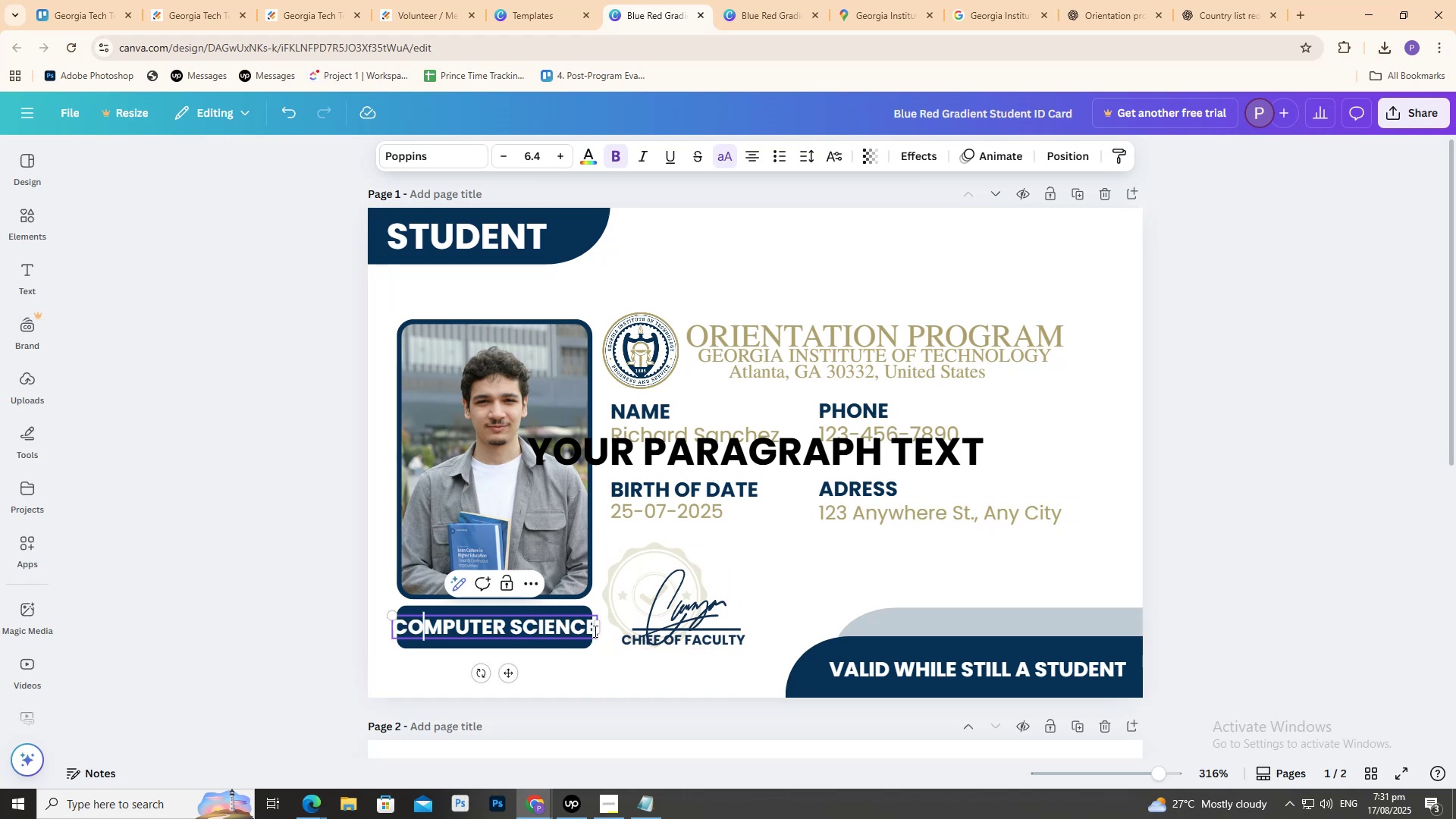 
left_click_drag(start_coordinate=[598, 628], to_coordinate=[585, 626])
 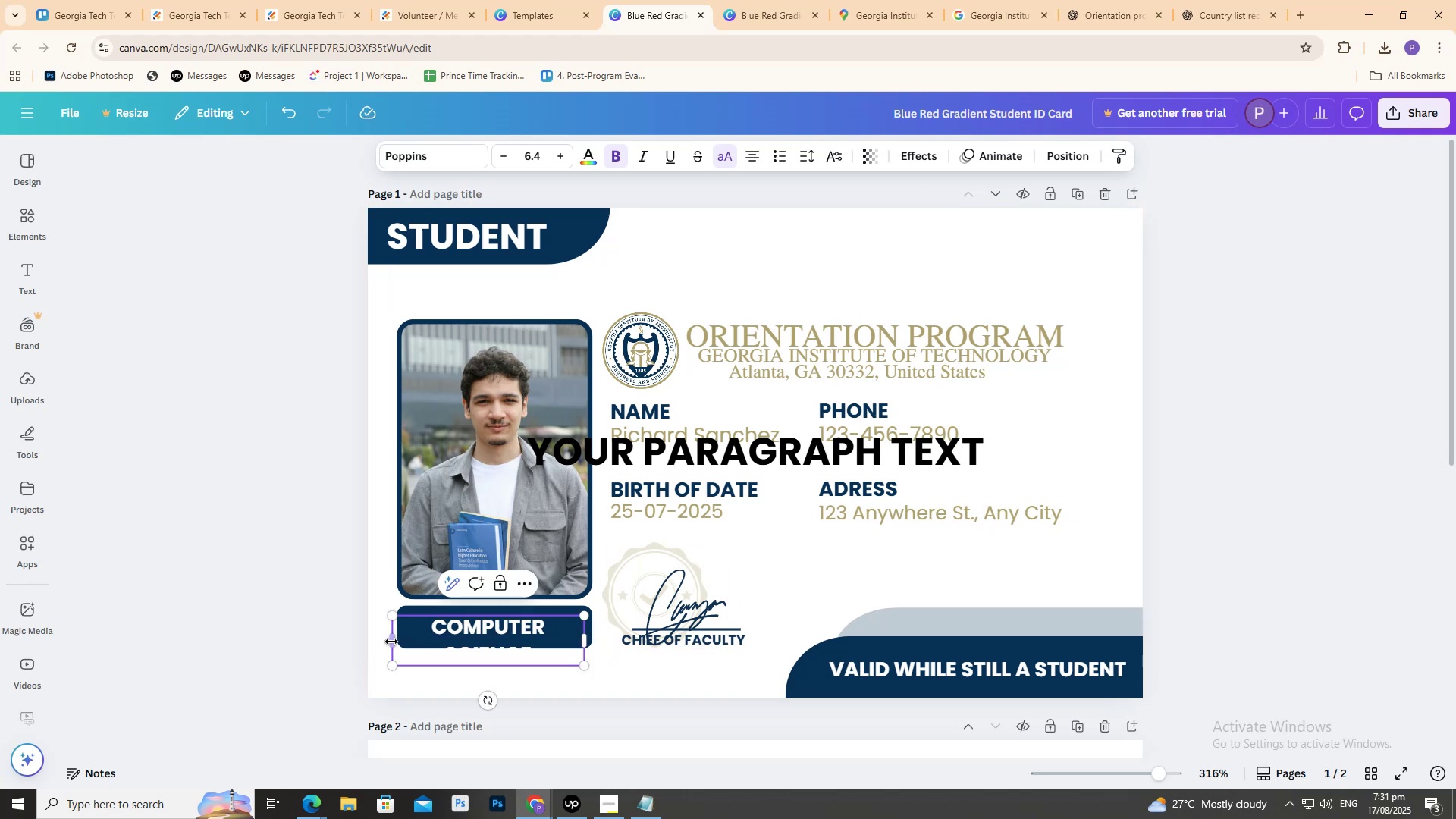 
left_click_drag(start_coordinate=[392, 642], to_coordinate=[402, 639])
 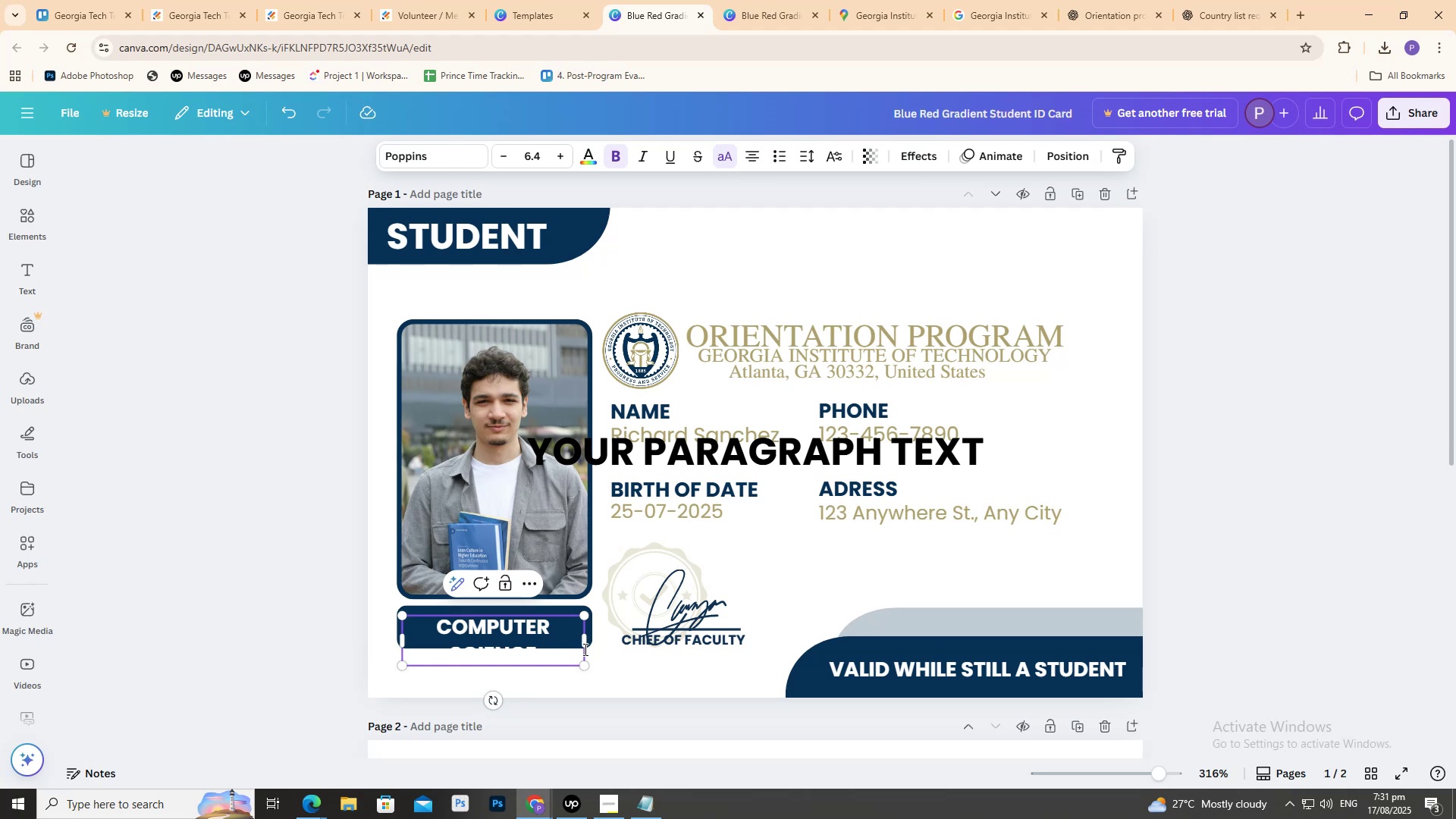 
left_click_drag(start_coordinate=[585, 643], to_coordinate=[588, 643])
 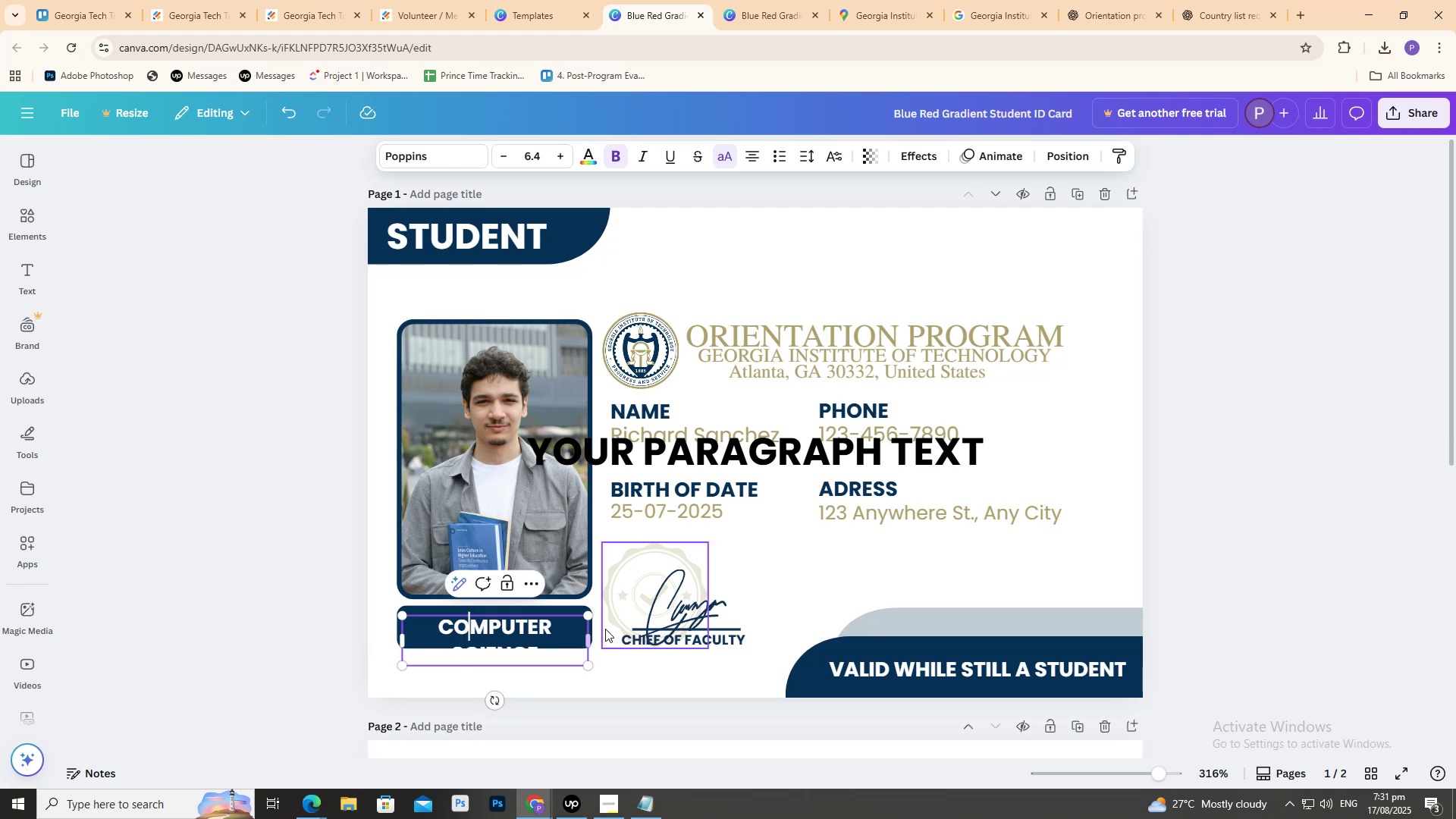 
key(ArrowUp)
 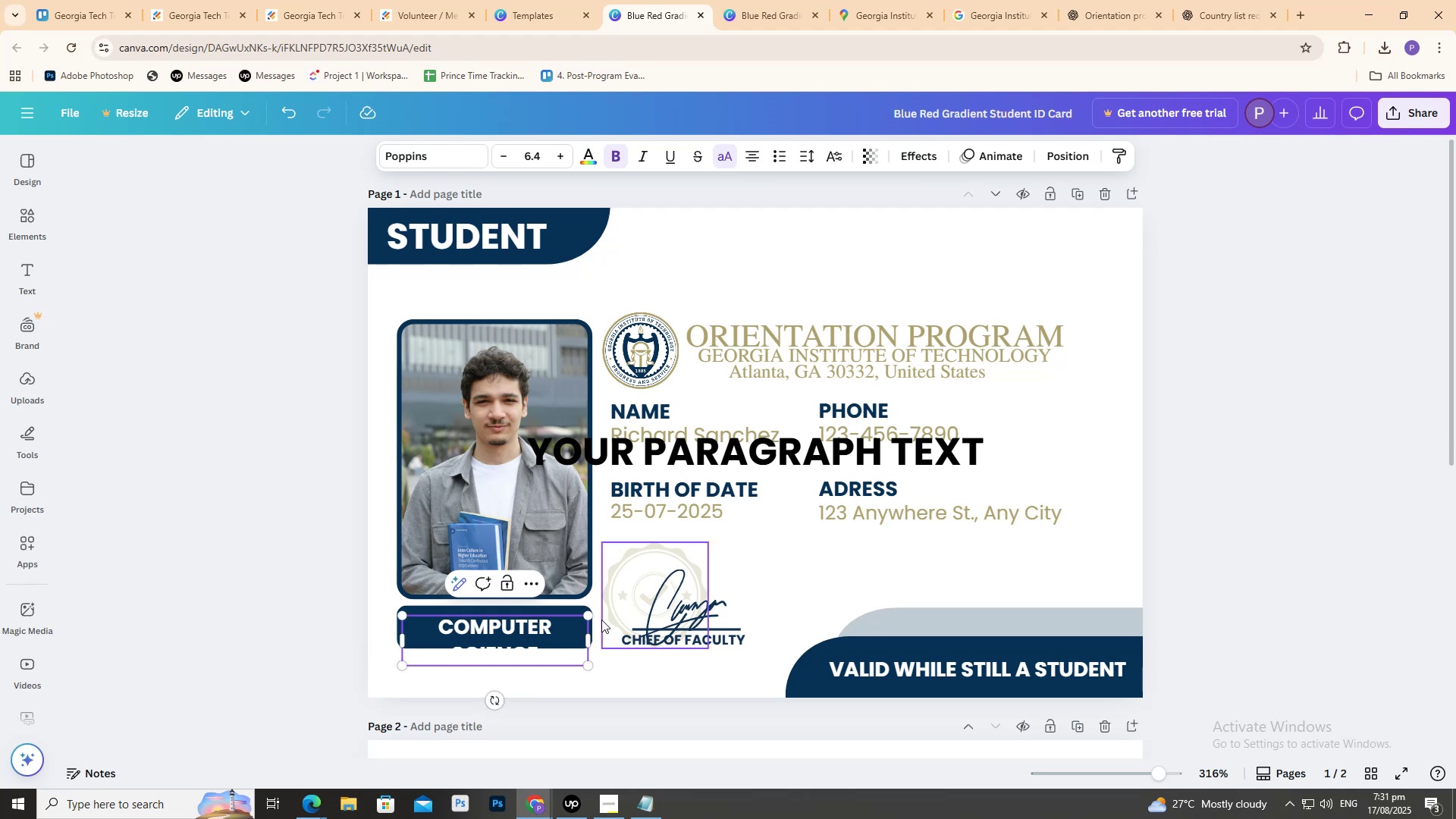 
key(ArrowLeft)
 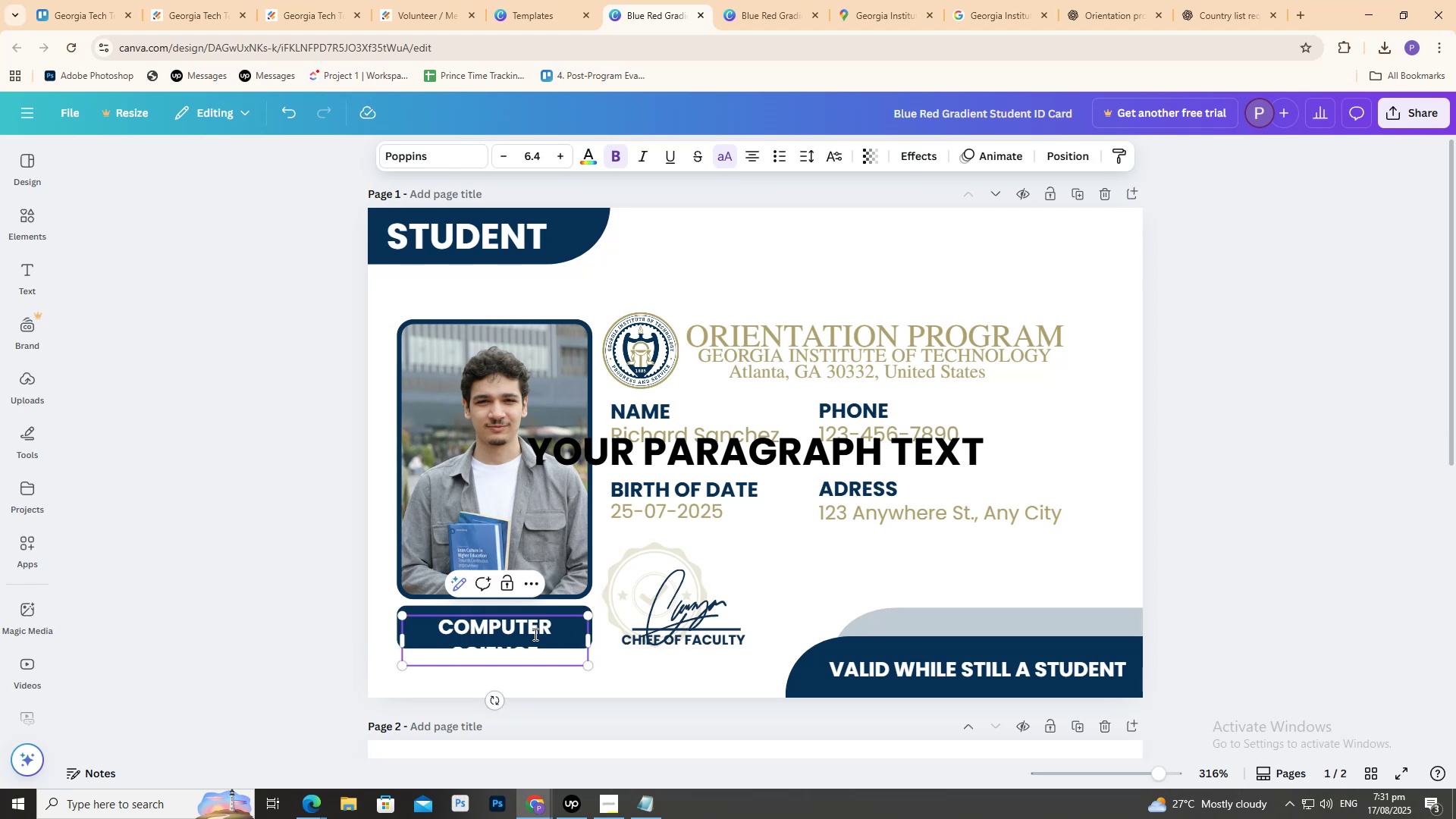 
double_click([534, 633])
 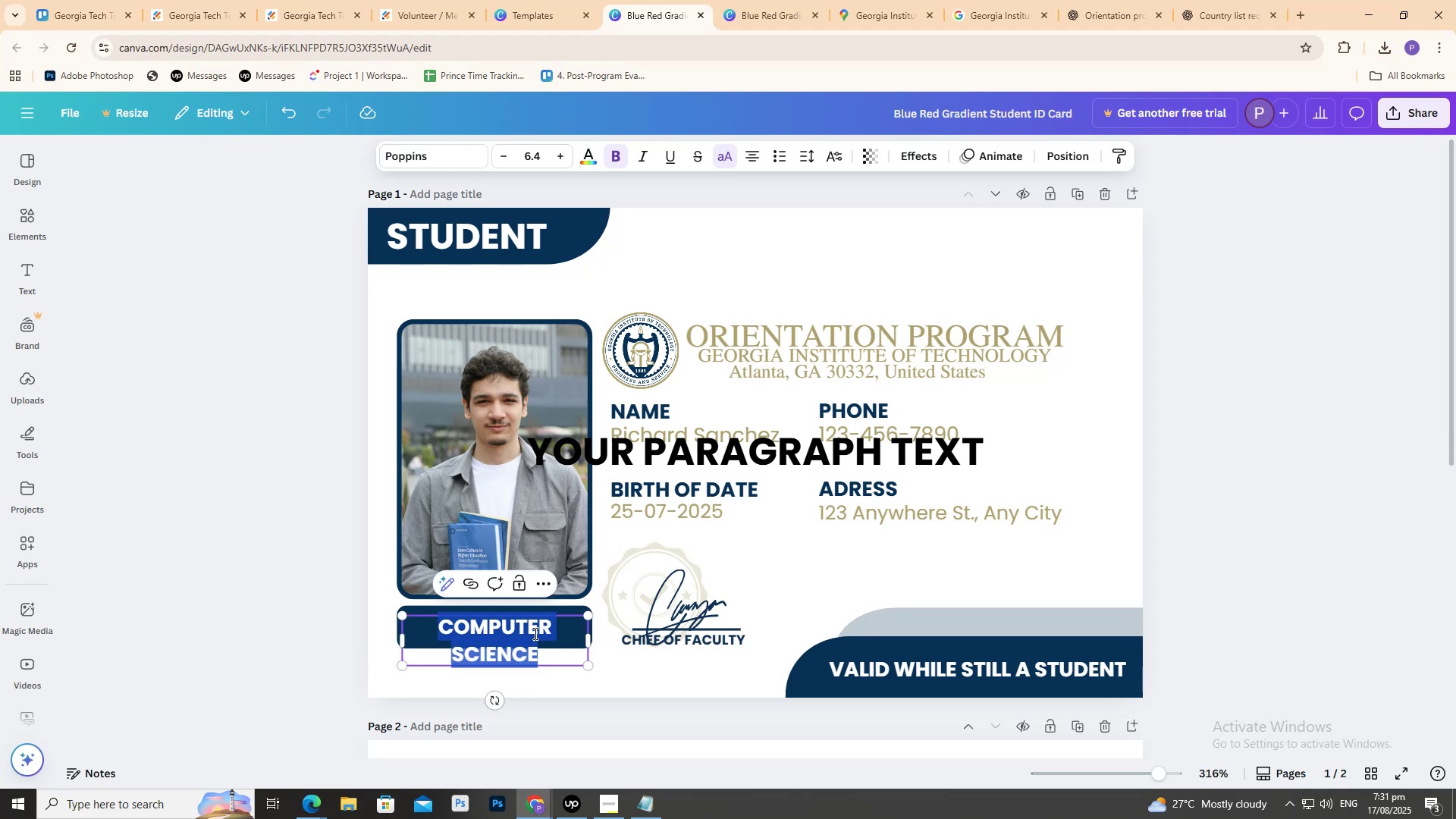 
triple_click([534, 633])
 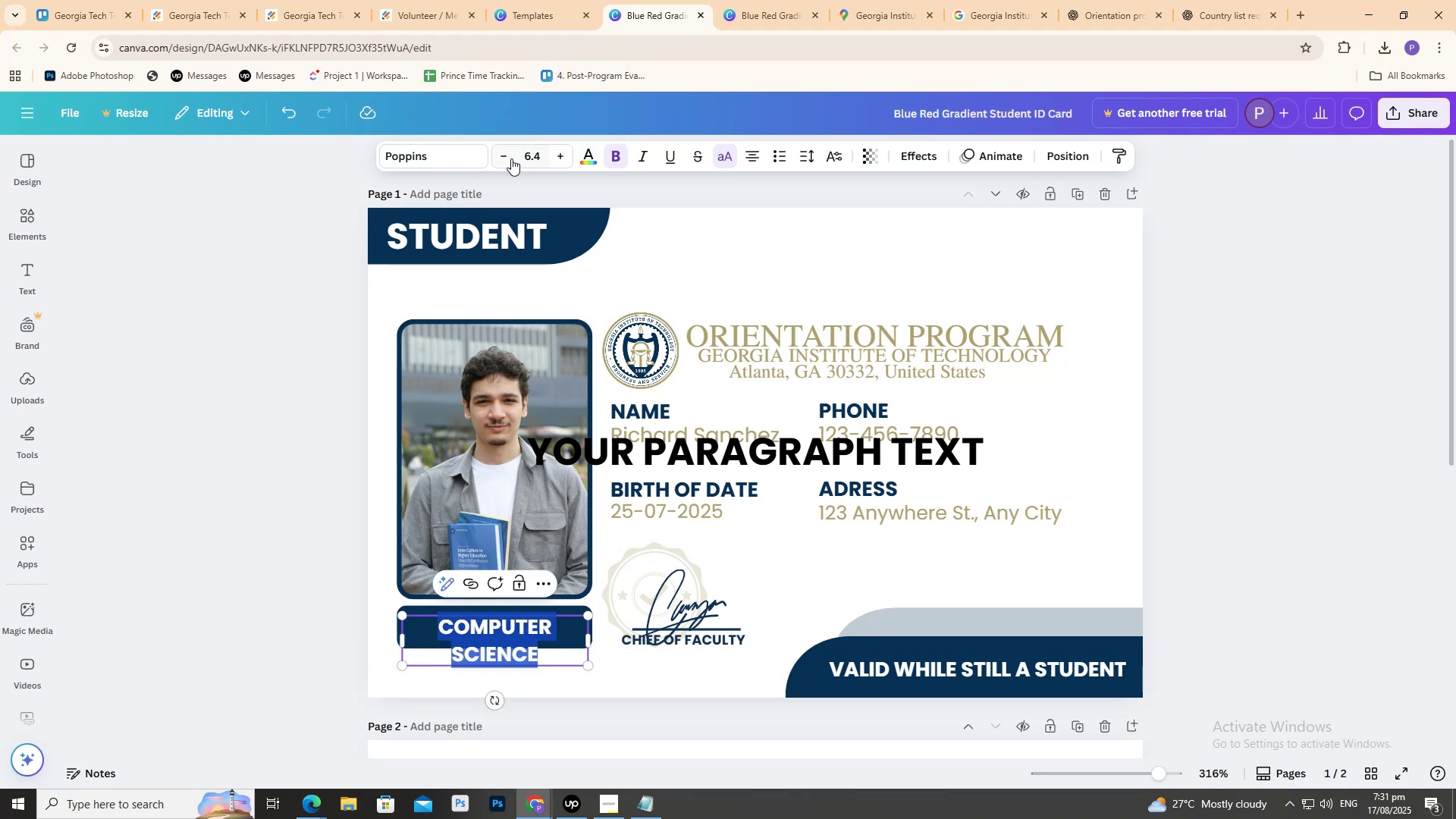 
left_click([511, 158])
 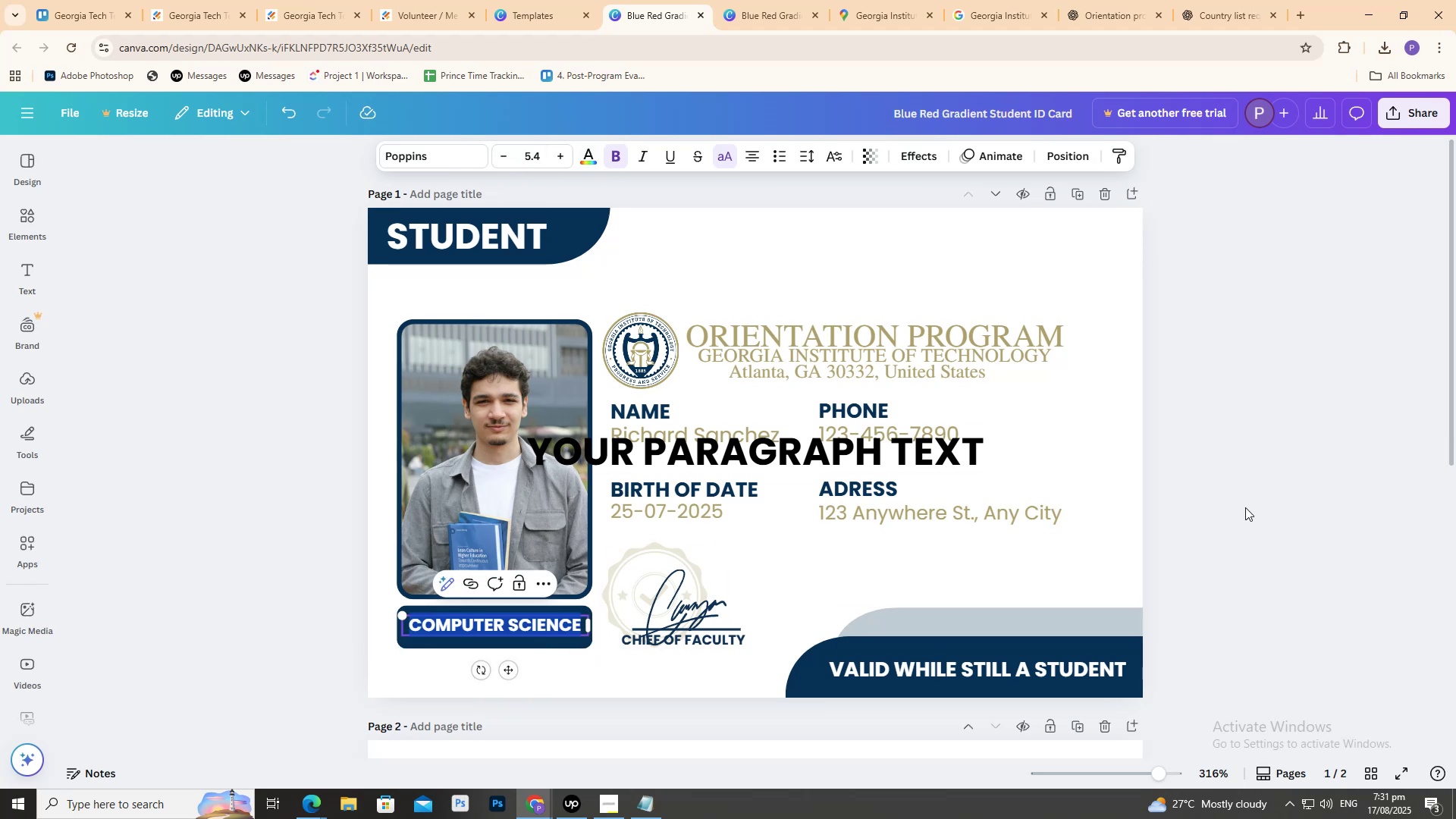 
left_click([1197, 457])
 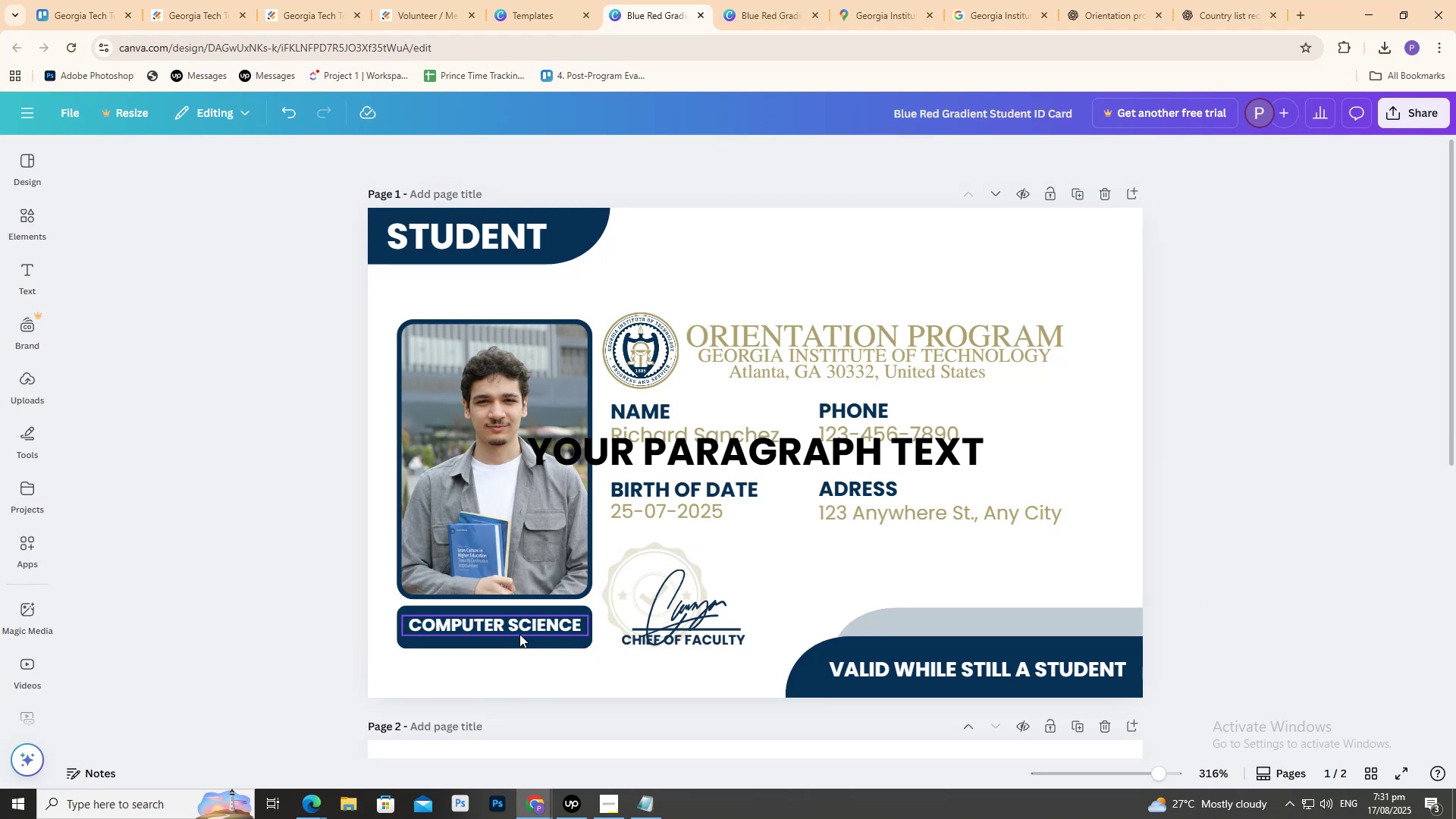 
left_click([518, 627])
 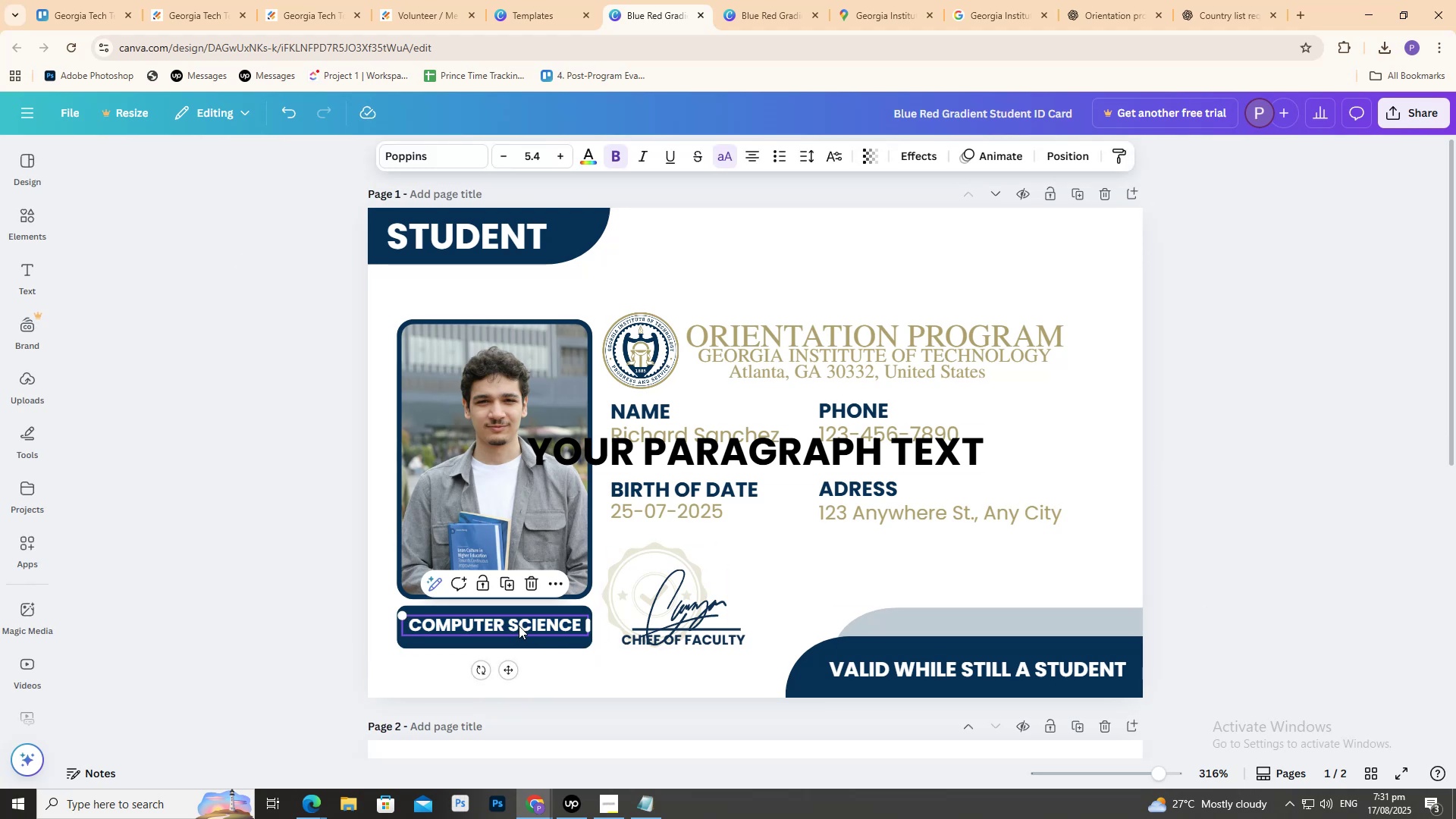 
key(ArrowDown)
 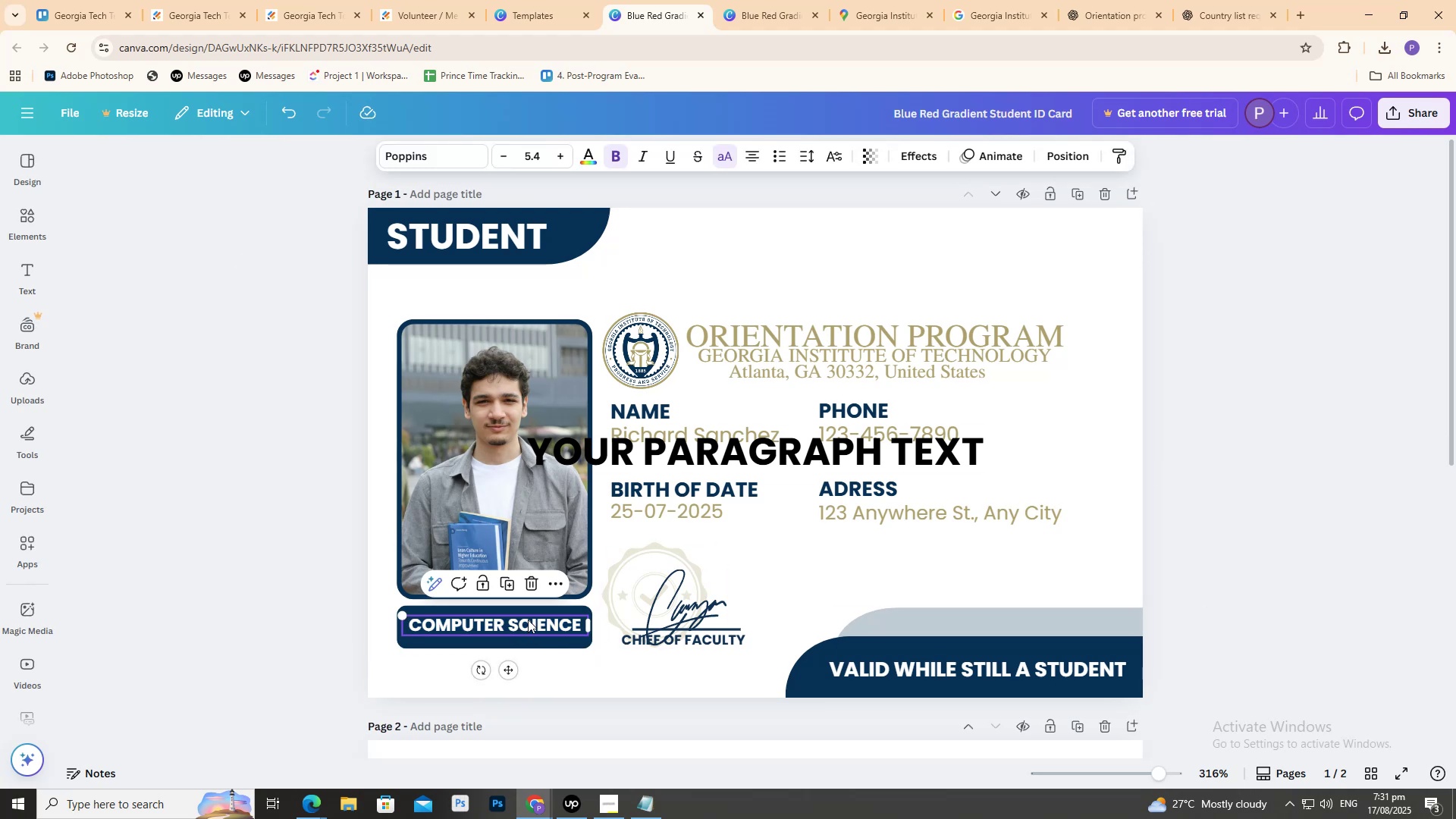 
key(ArrowLeft)
 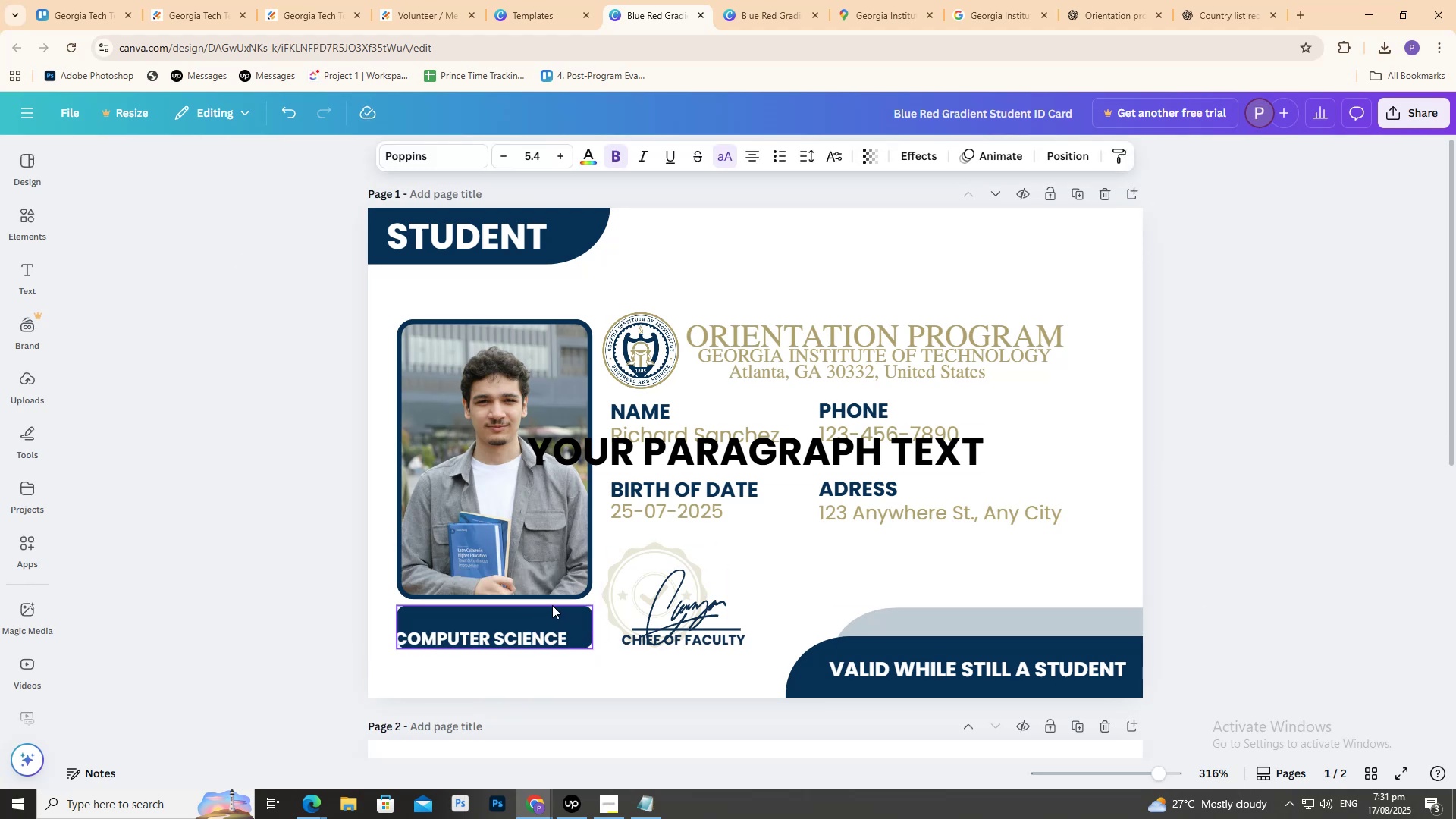 
key(ArrowUp)
 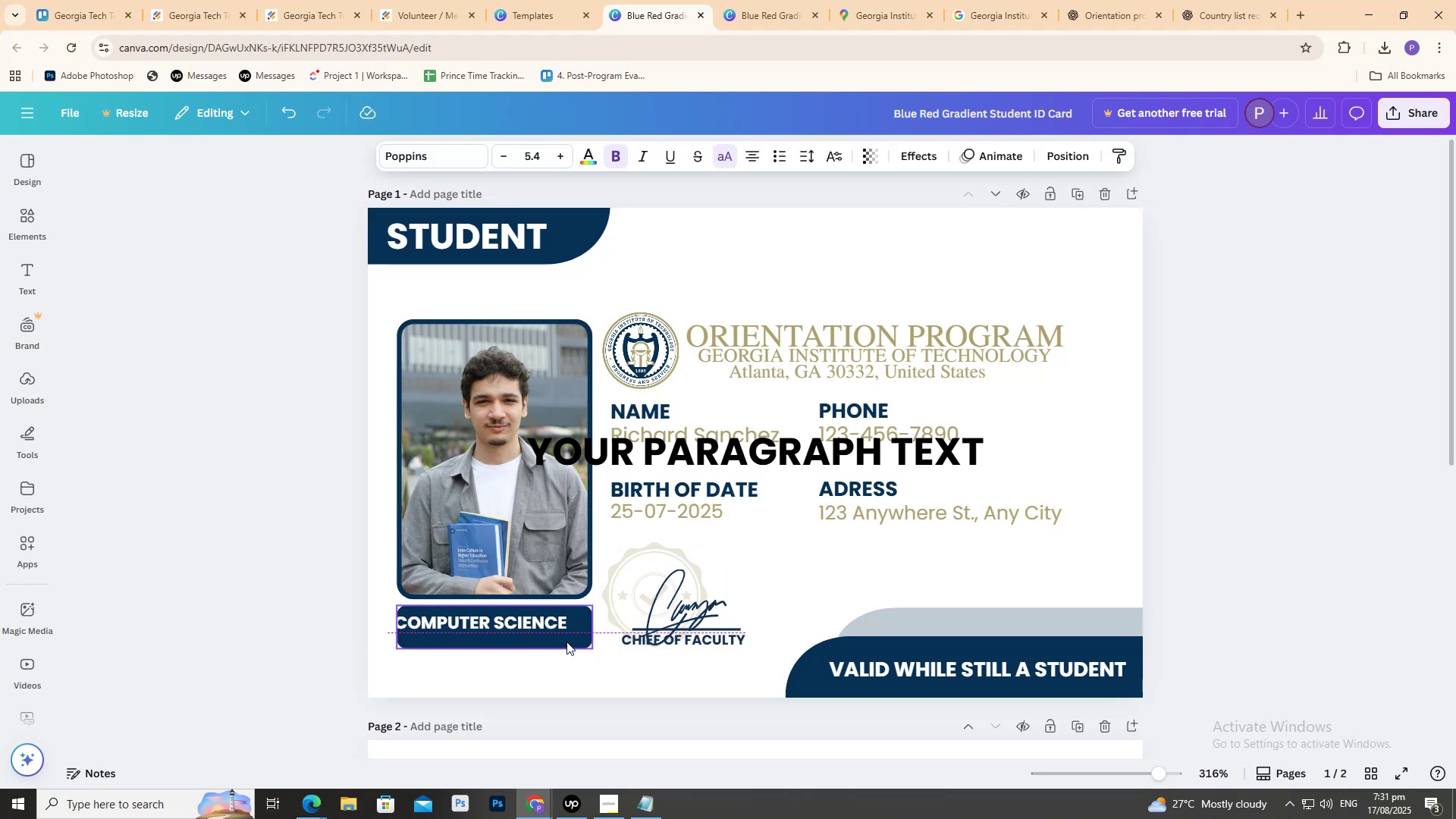 
key(ArrowRight)
 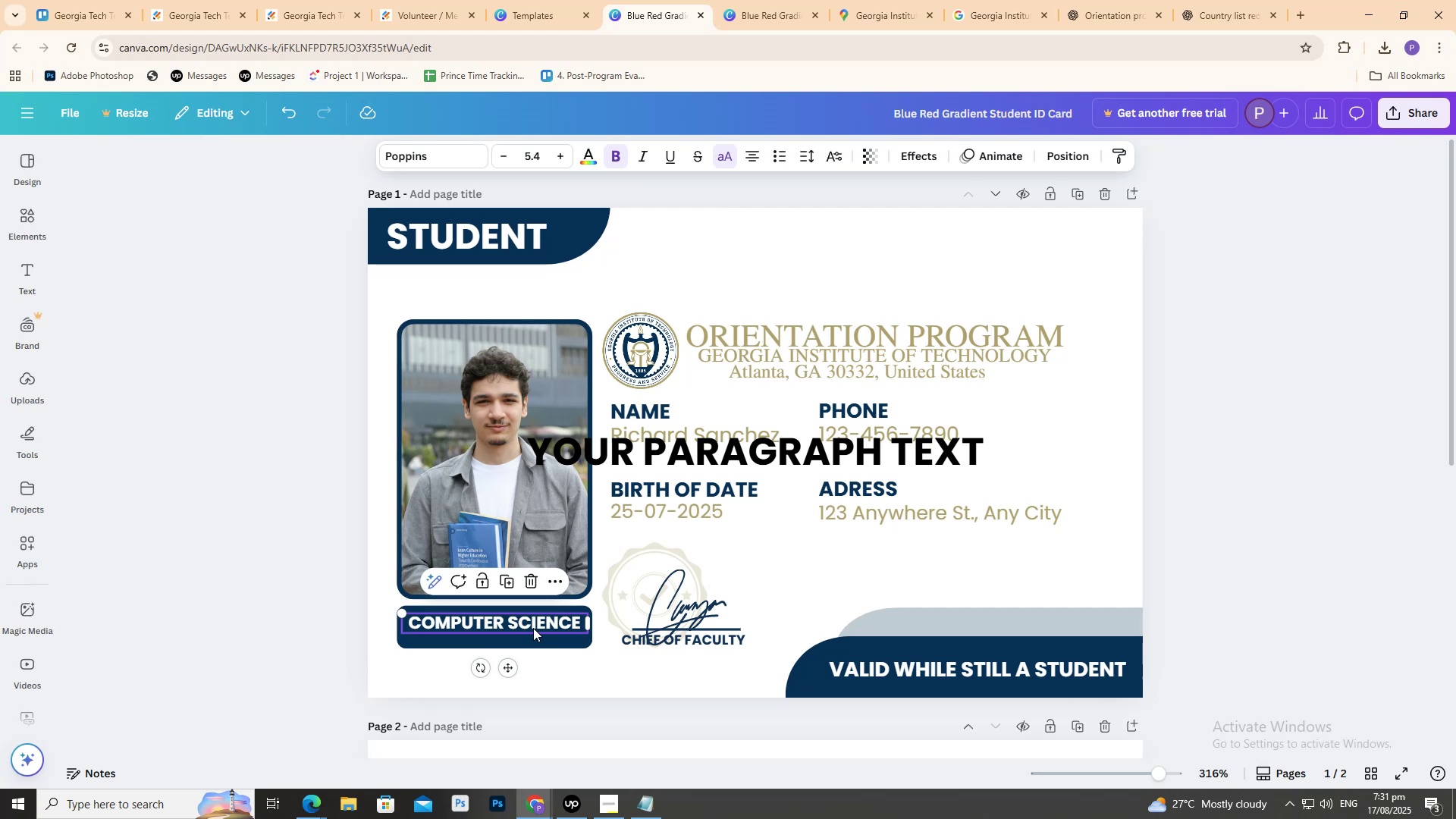 
left_click([533, 628])
 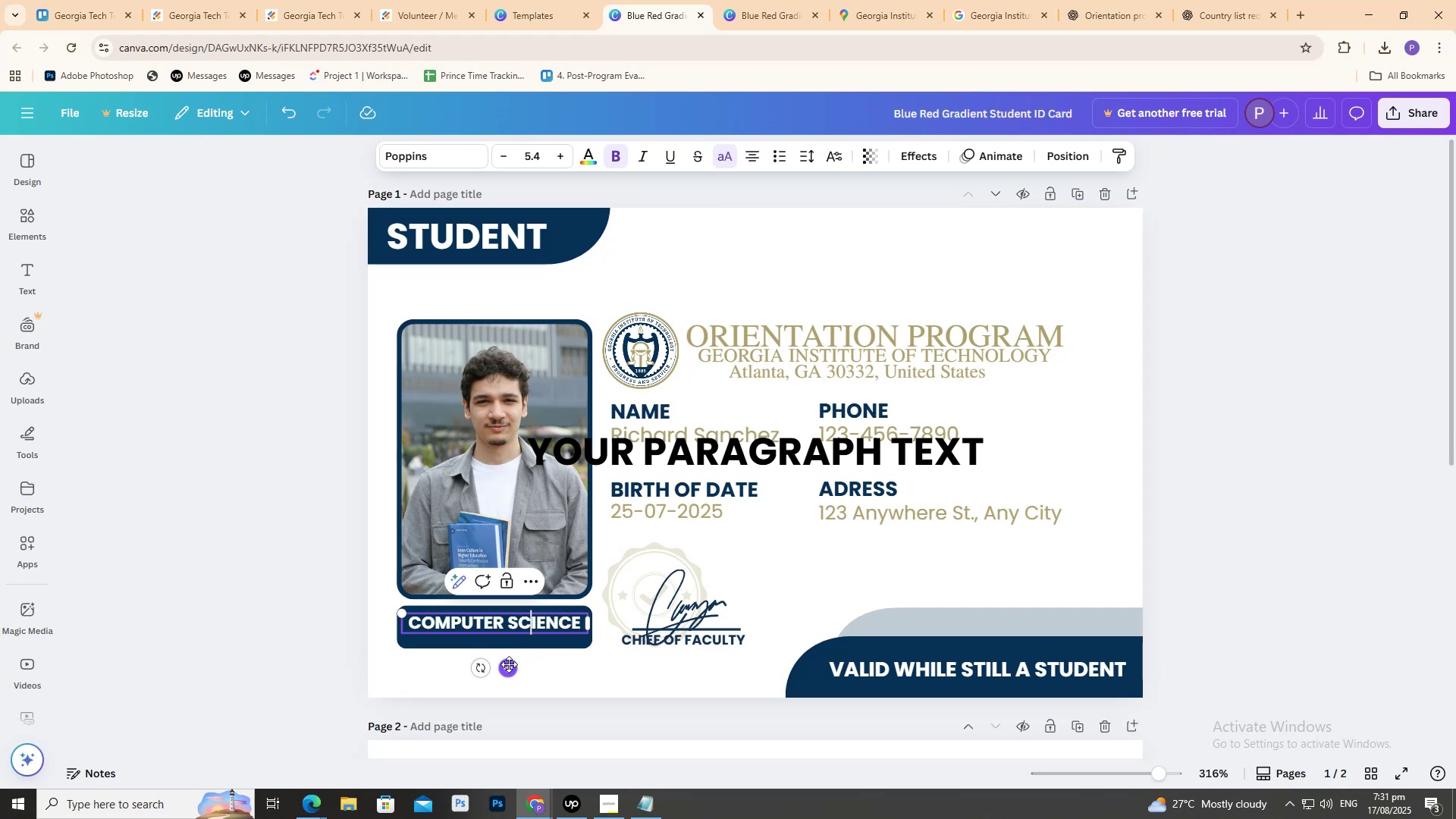 
hold_key(key=ShiftRight, duration=1.5)
 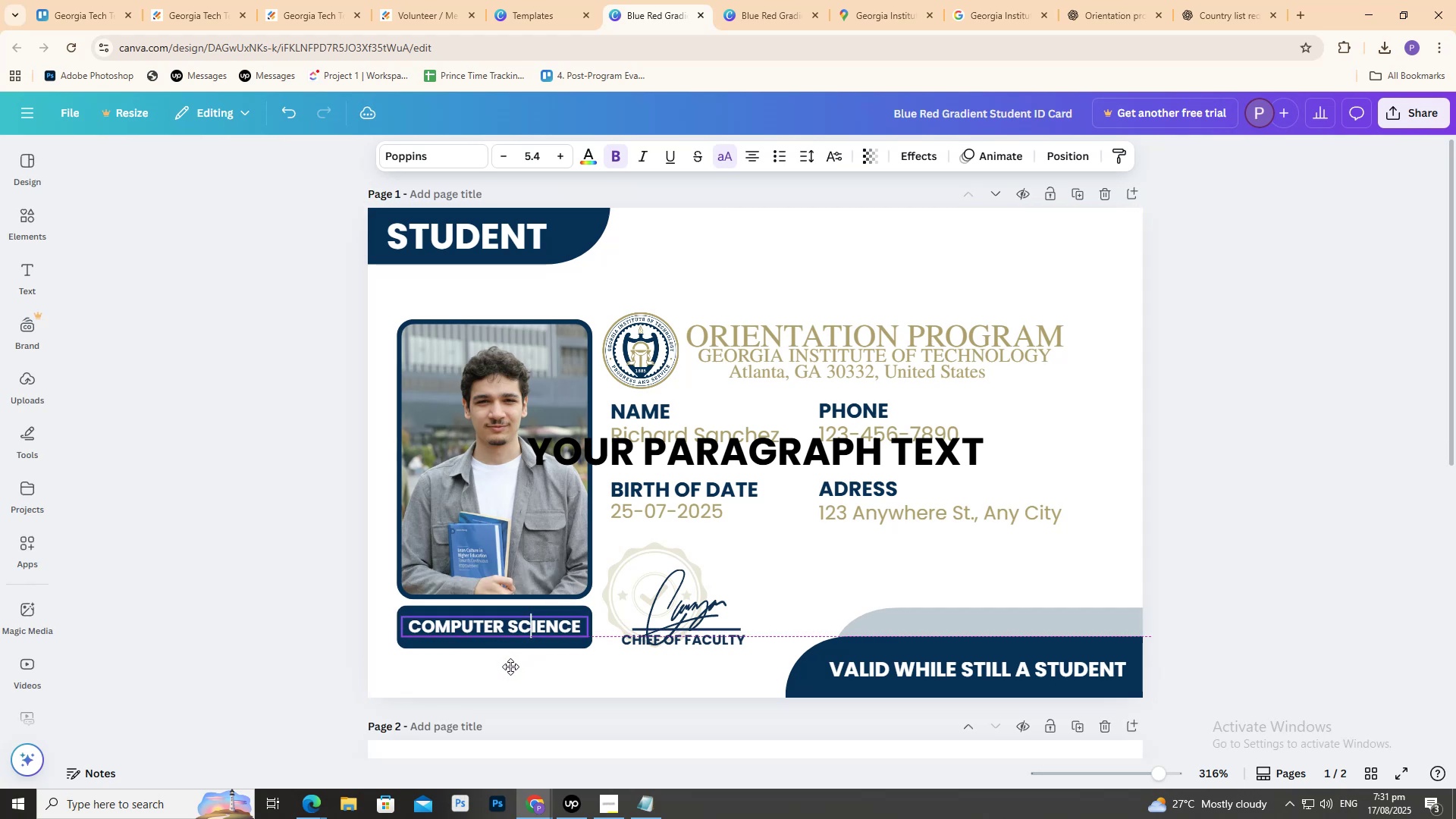 
key(Shift+ShiftRight)
 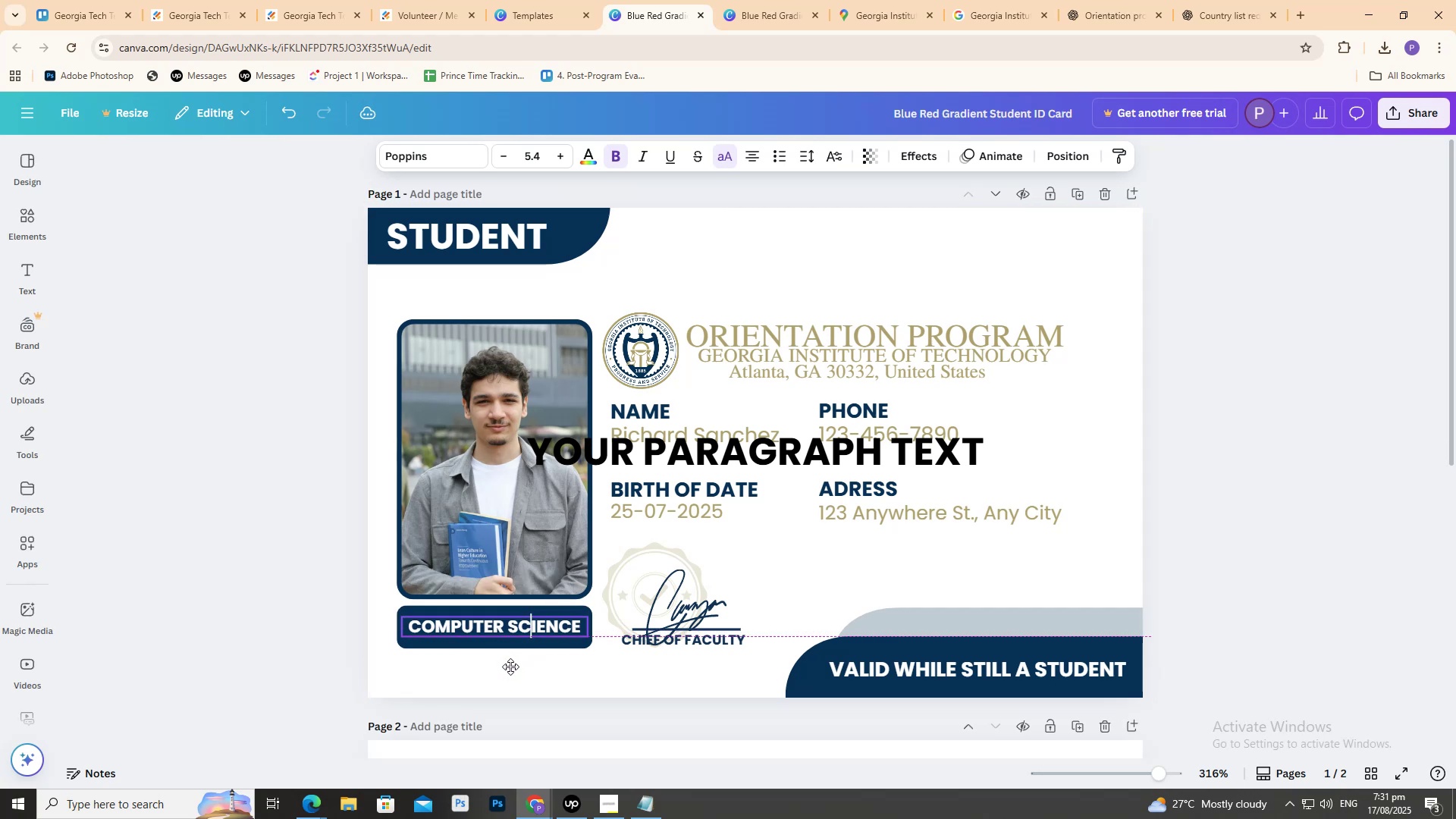 
key(Shift+ShiftRight)
 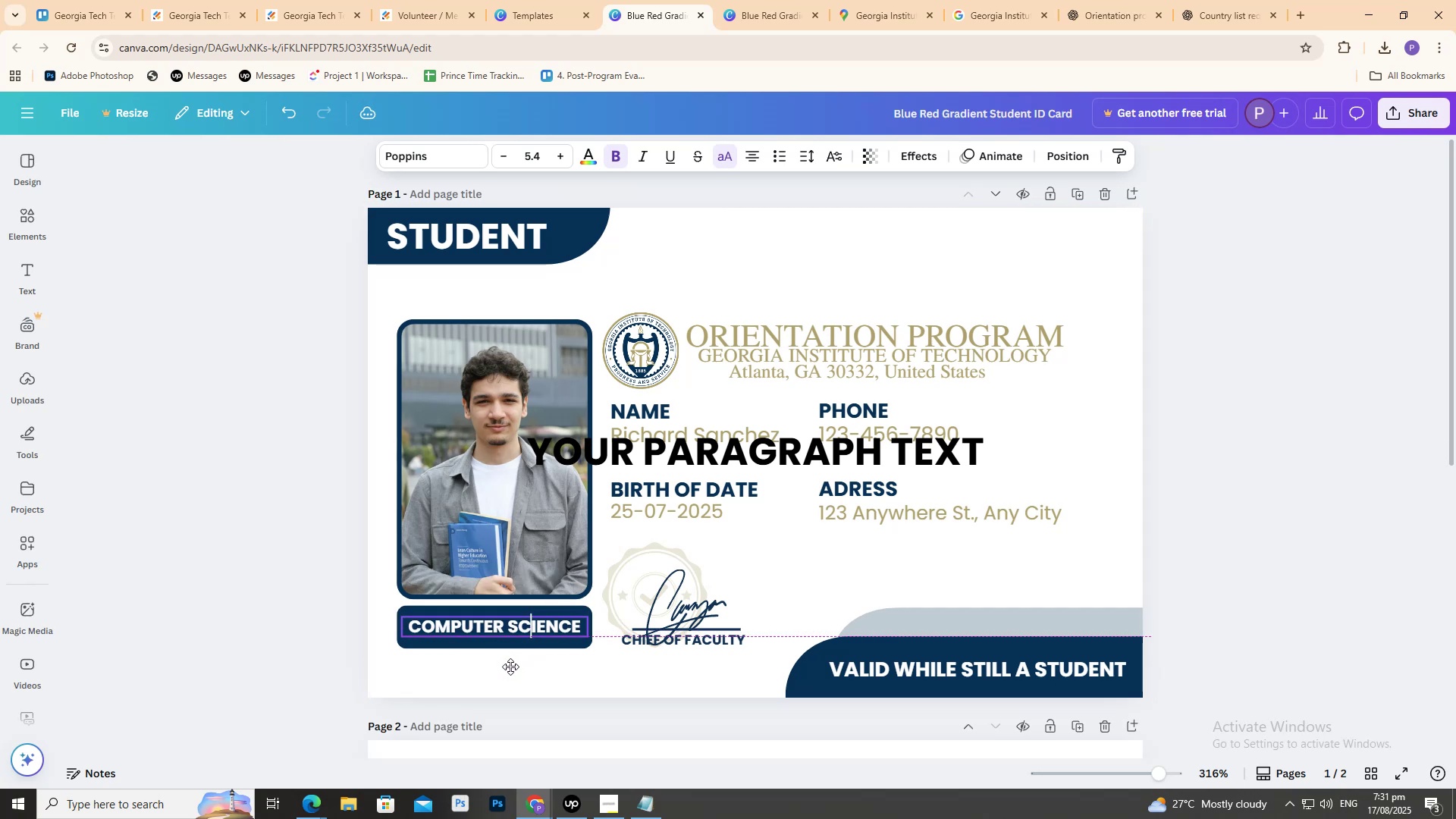 
key(Shift+ShiftRight)
 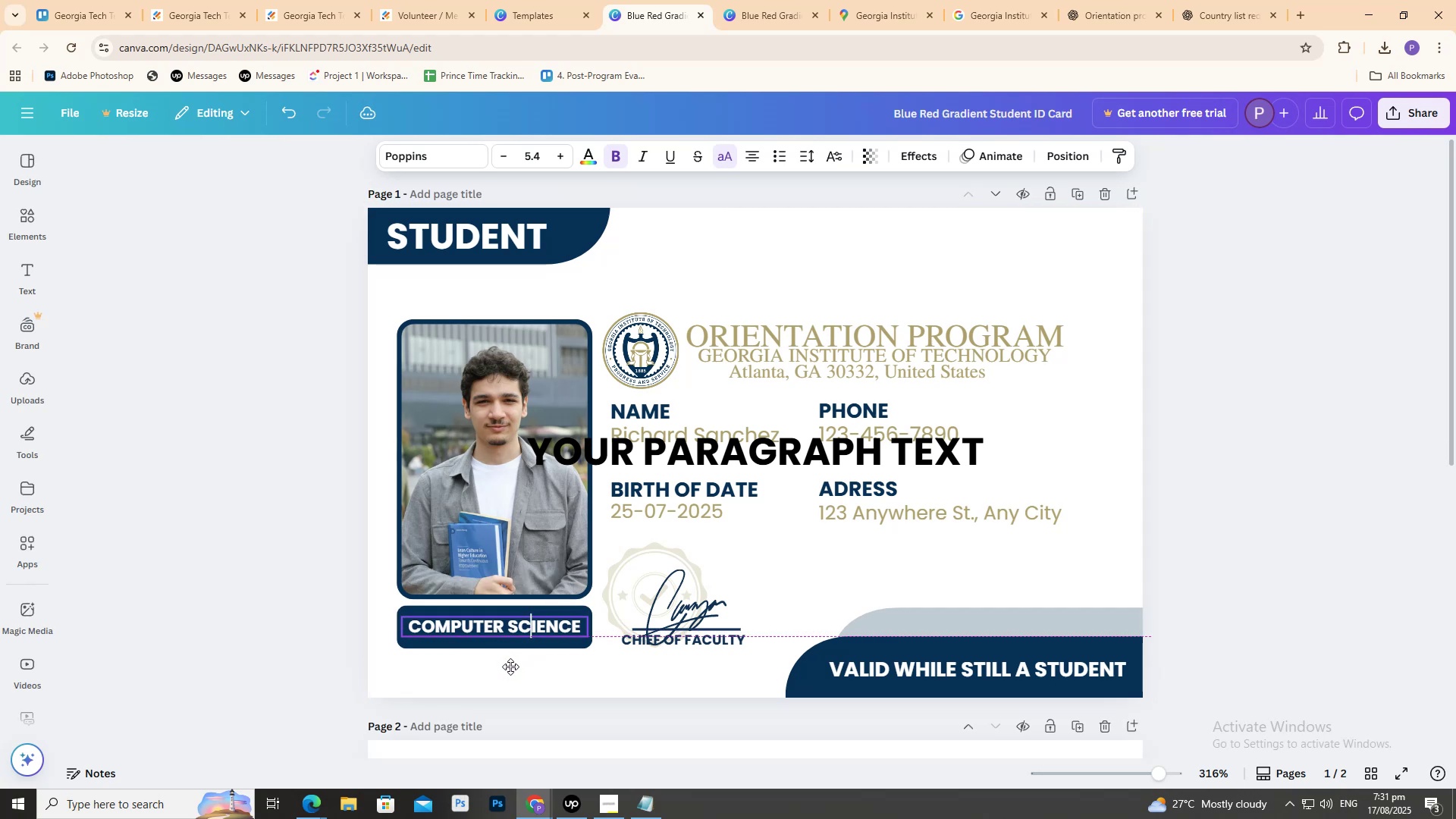 
key(Shift+ShiftRight)
 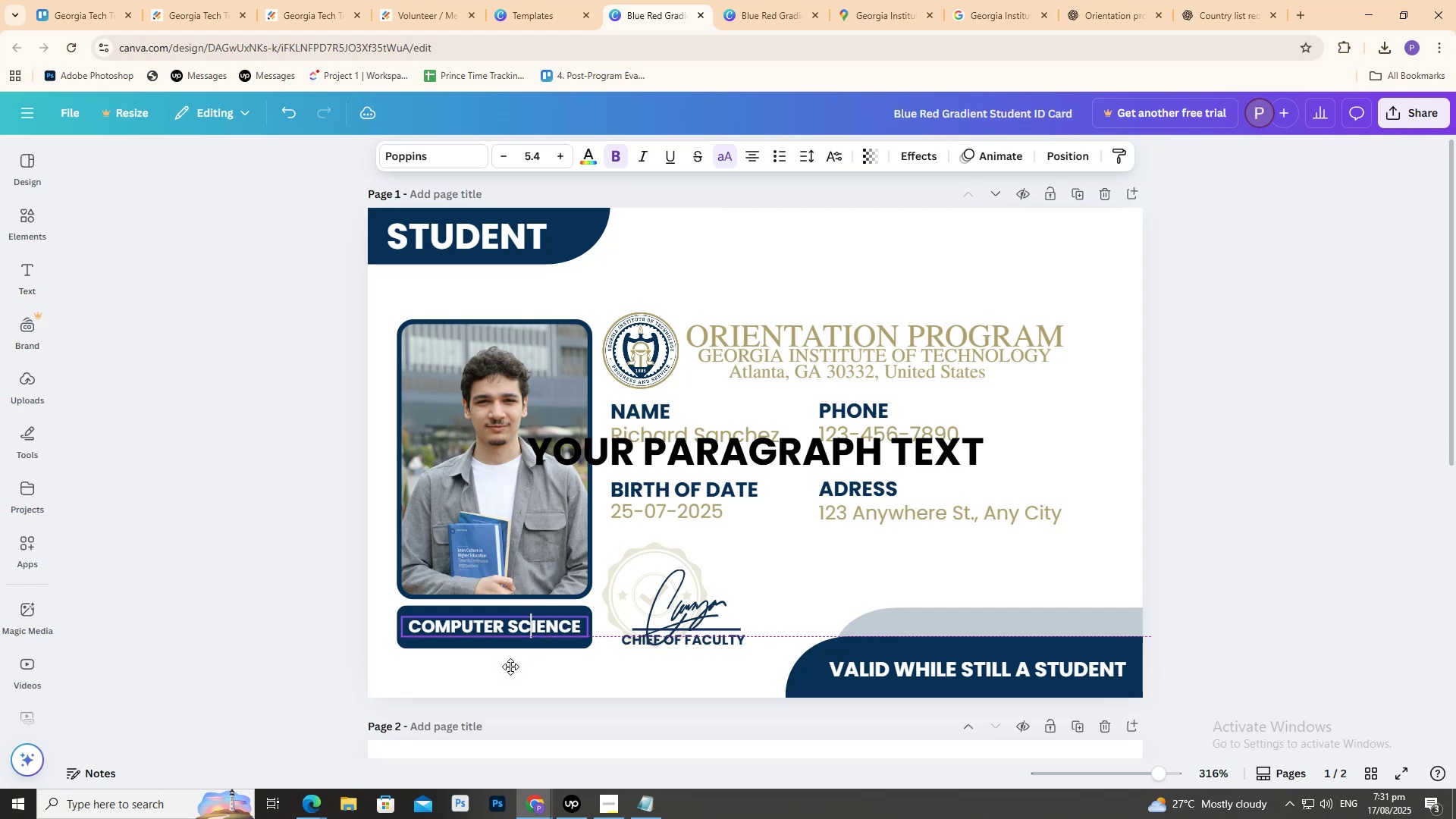 
key(Shift+ShiftRight)
 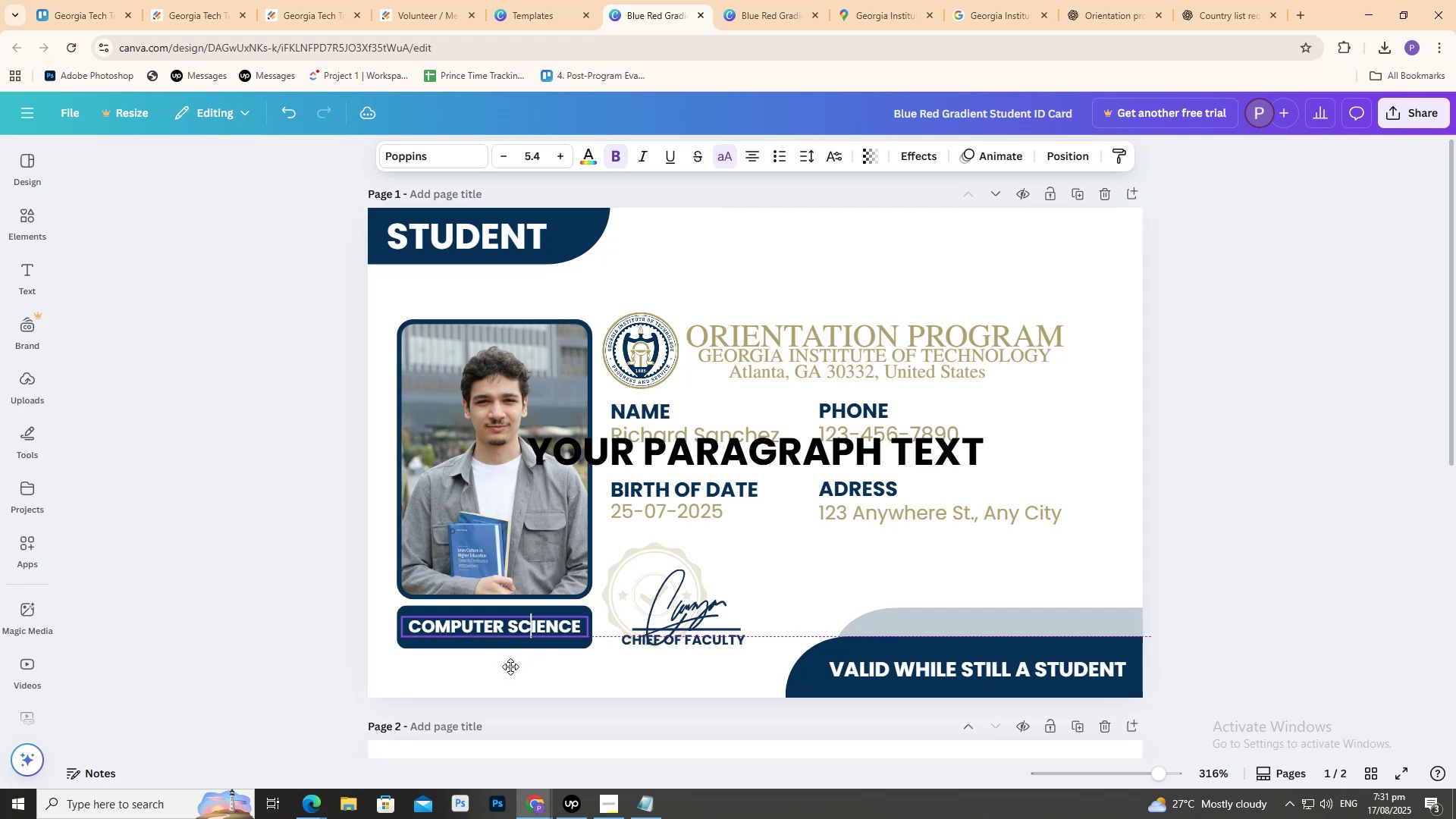 
key(Shift+ShiftRight)
 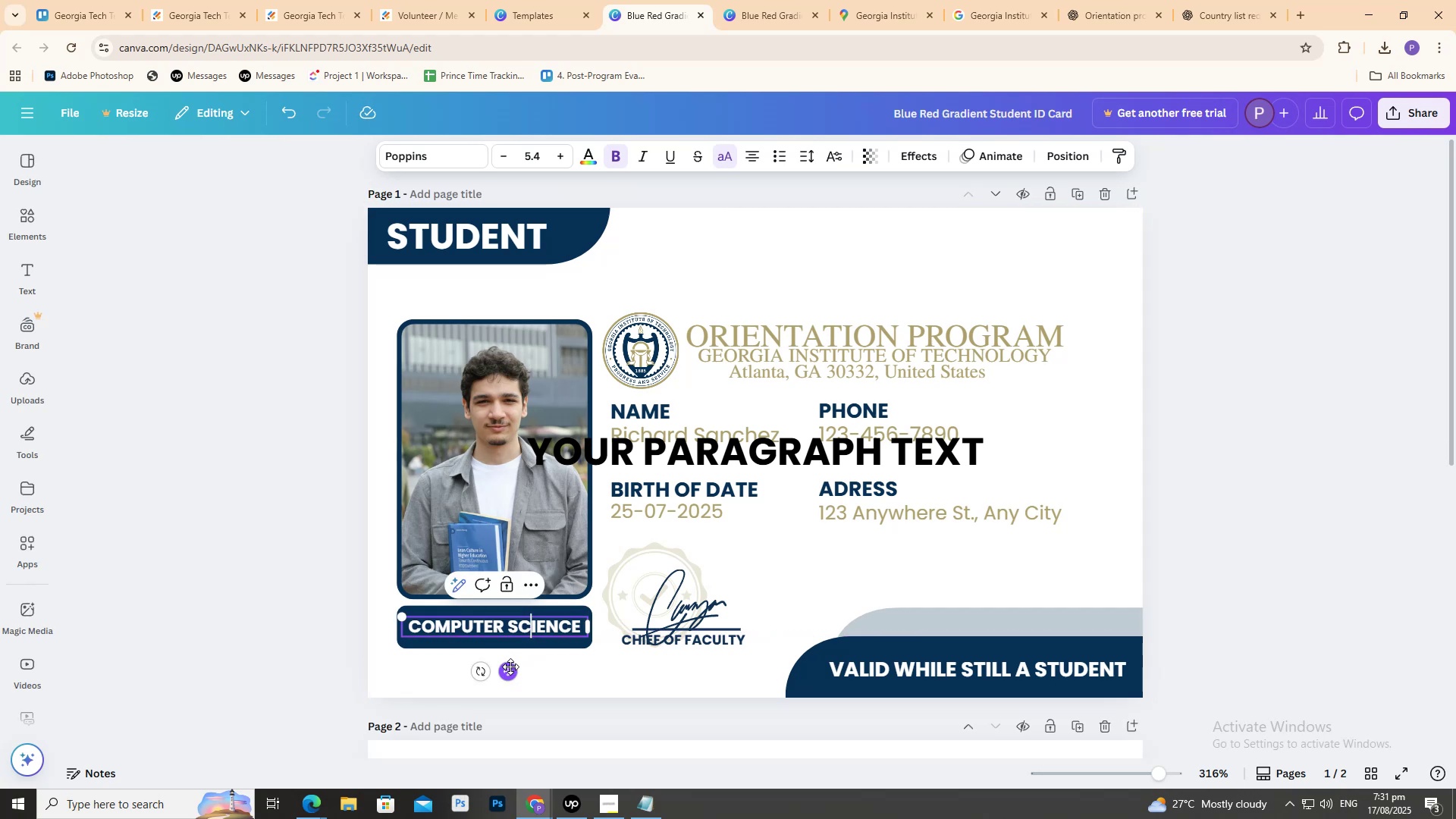 
key(Shift+ShiftRight)
 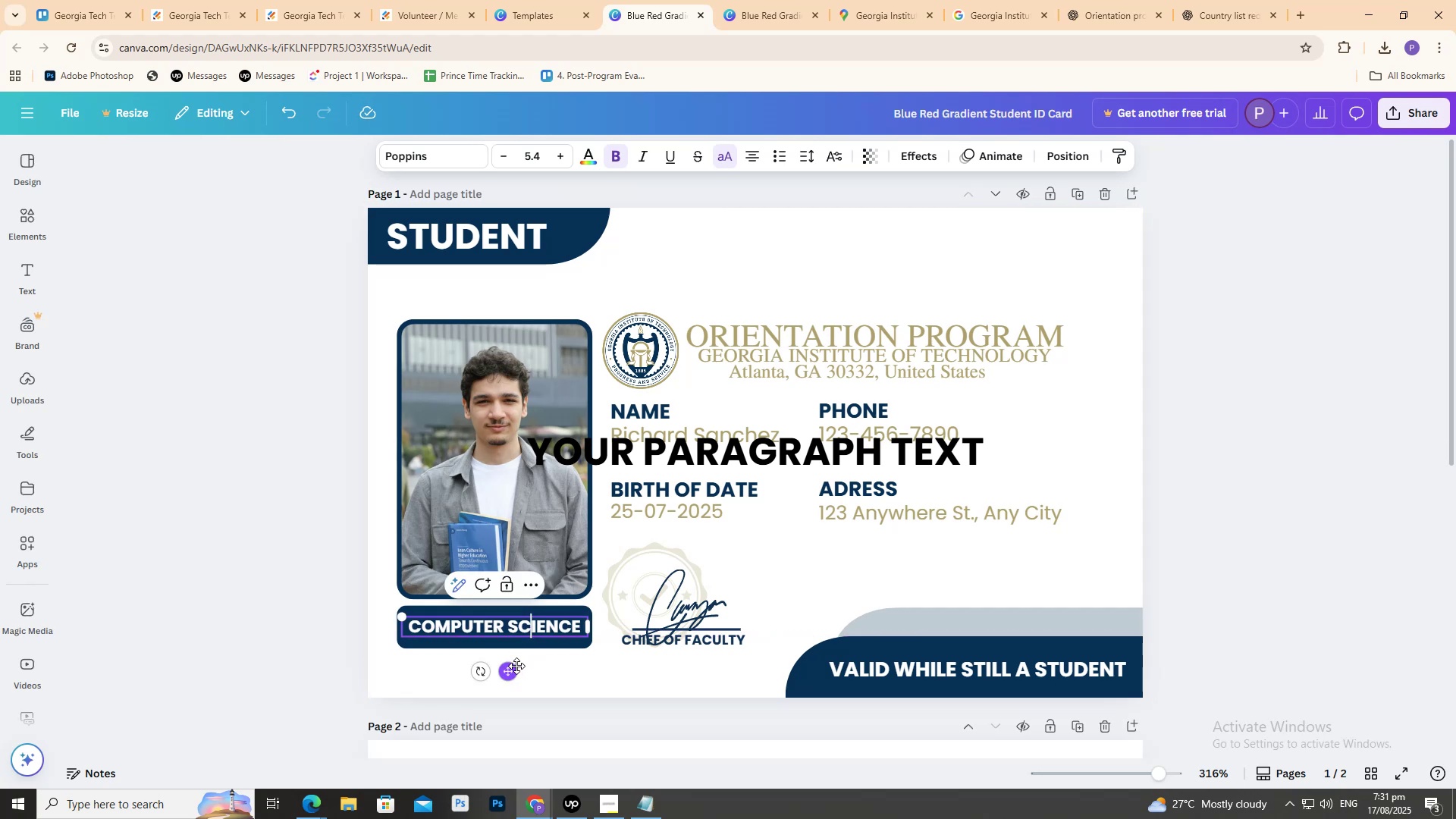 
key(Shift+ShiftRight)
 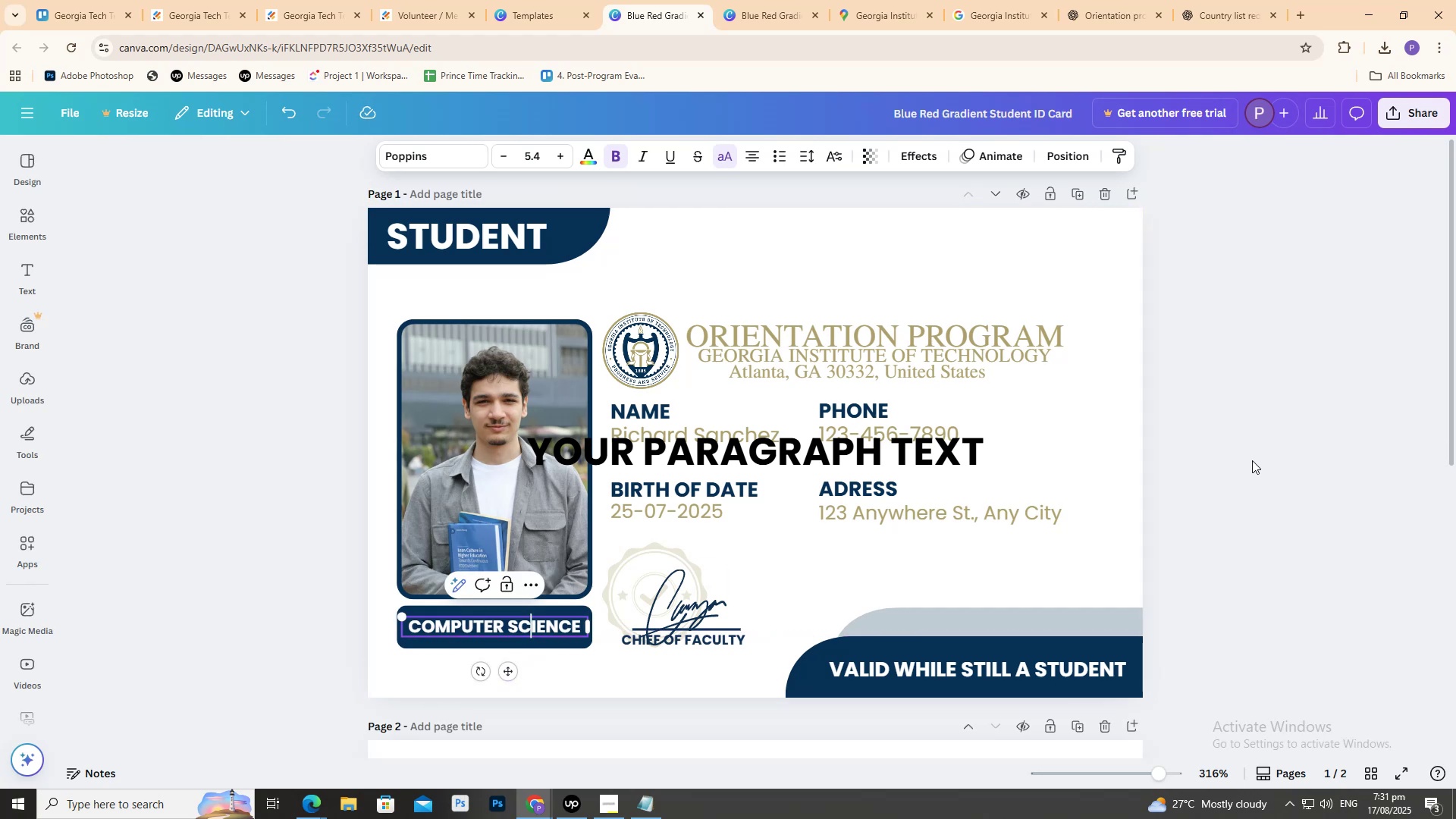 
left_click([1252, 460])
 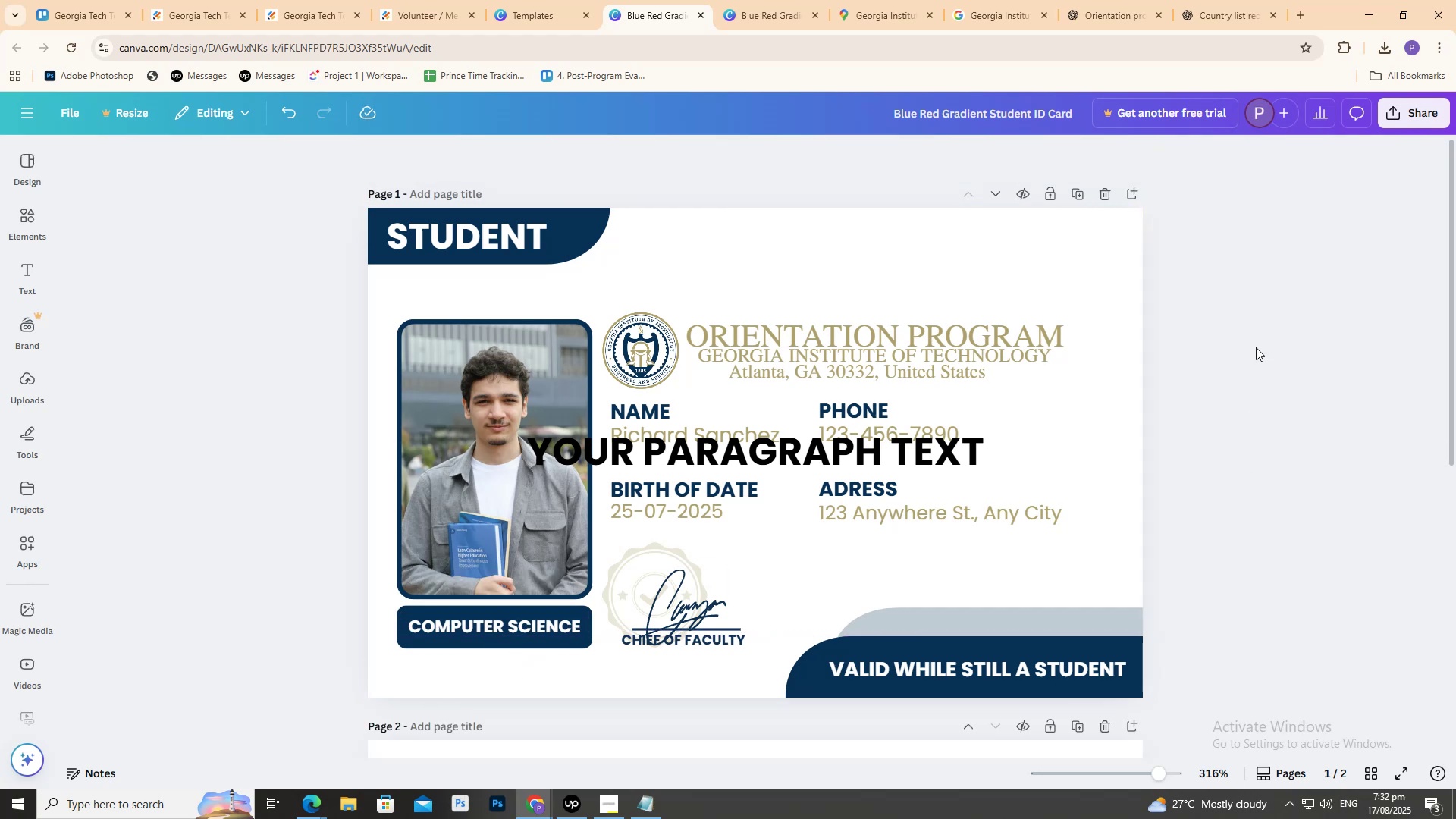 
left_click_drag(start_coordinate=[891, 453], to_coordinate=[952, 394])
 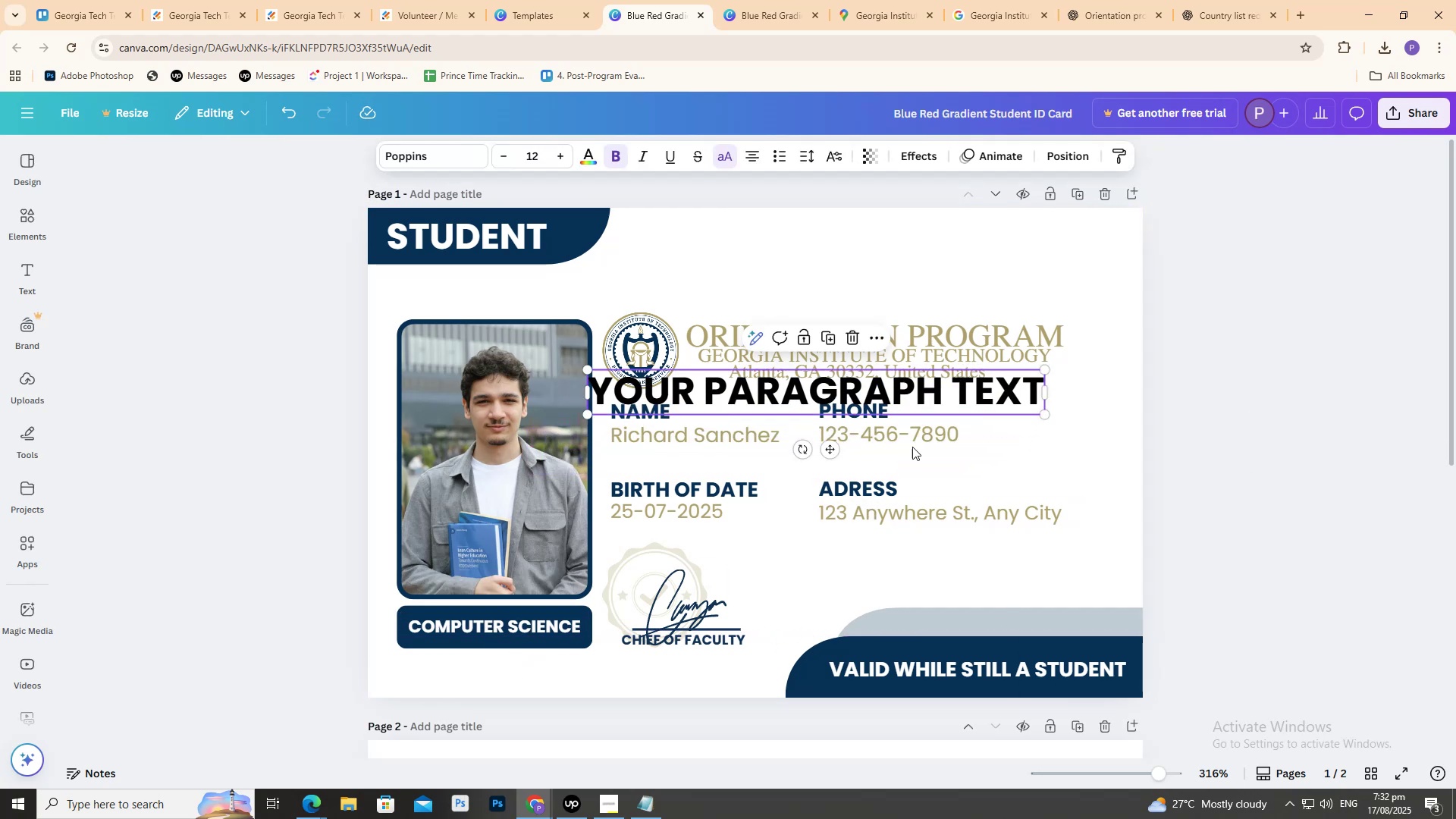 
key(Delete)
 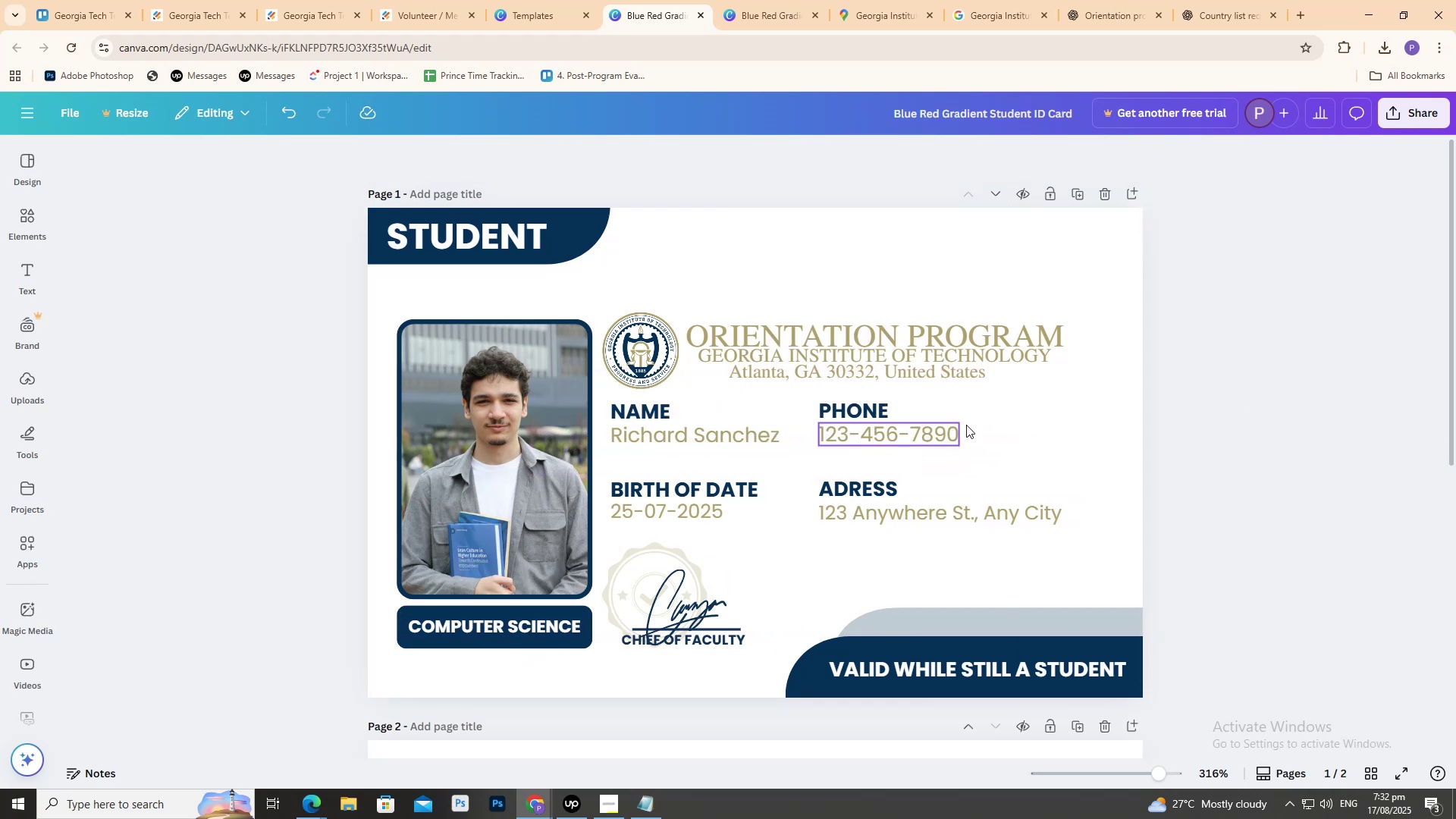 
scroll: coordinate [931, 416], scroll_direction: down, amount: 10.0
 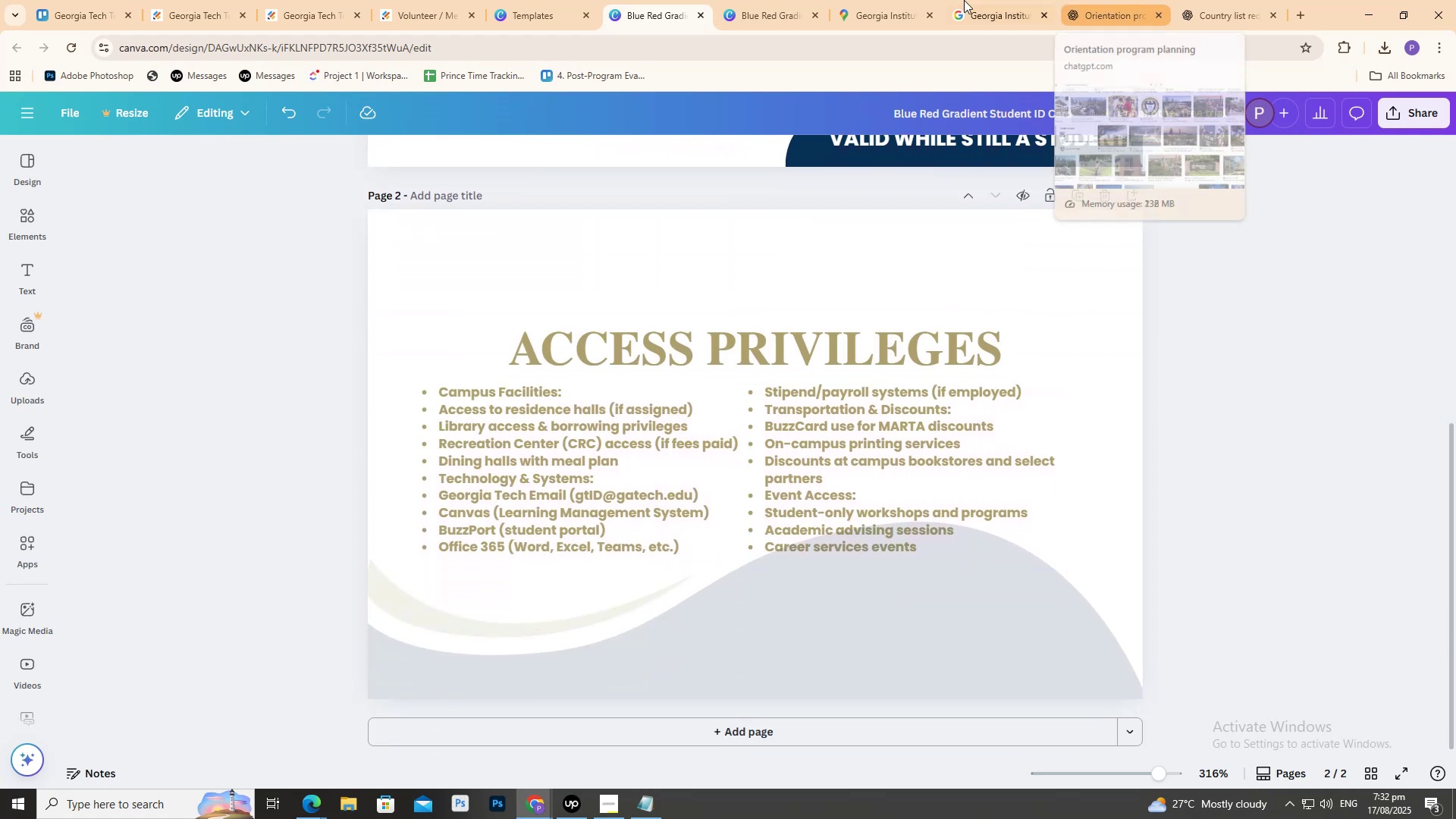 
left_click([784, 0])
 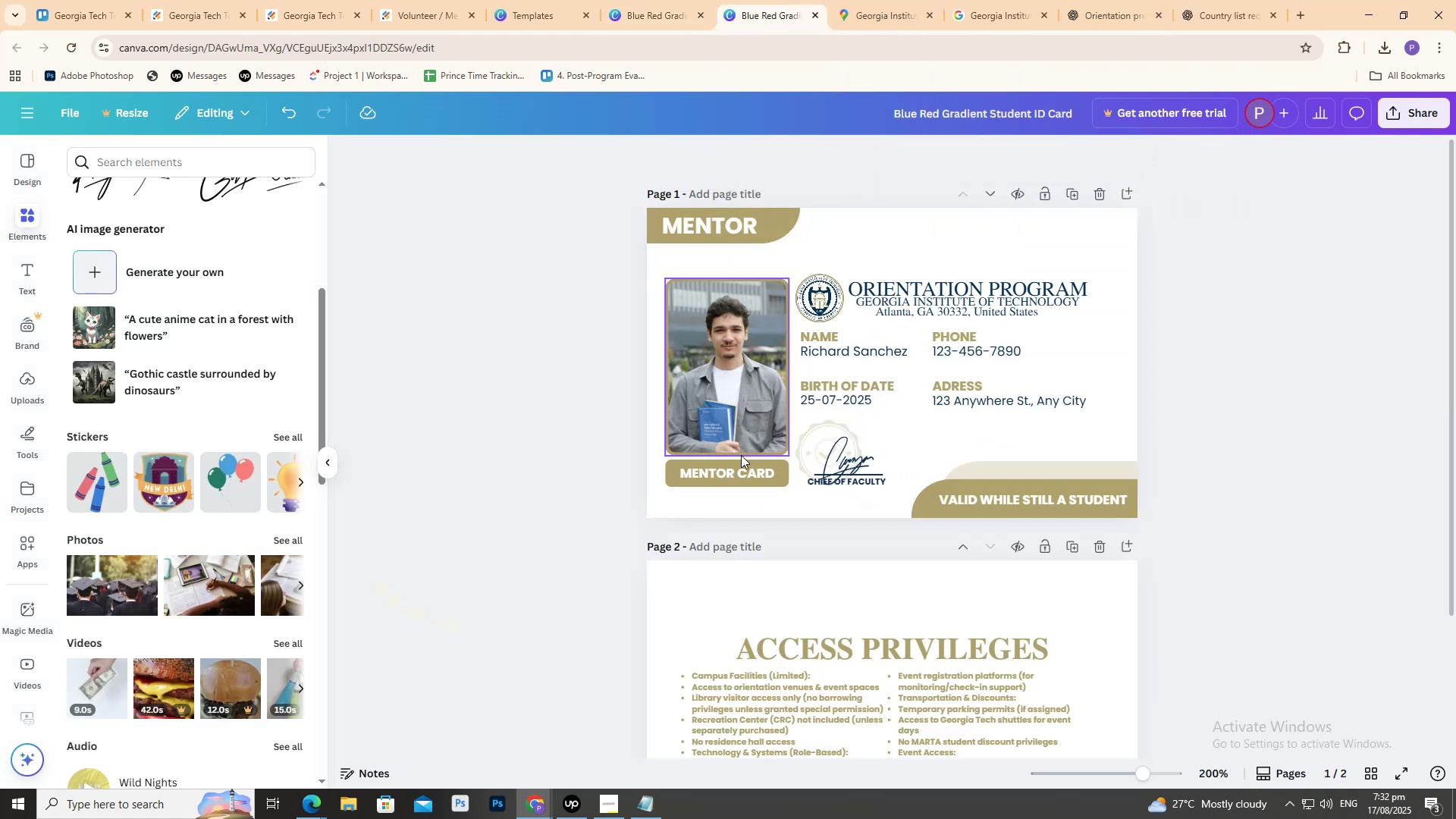 
left_click([670, 0])
 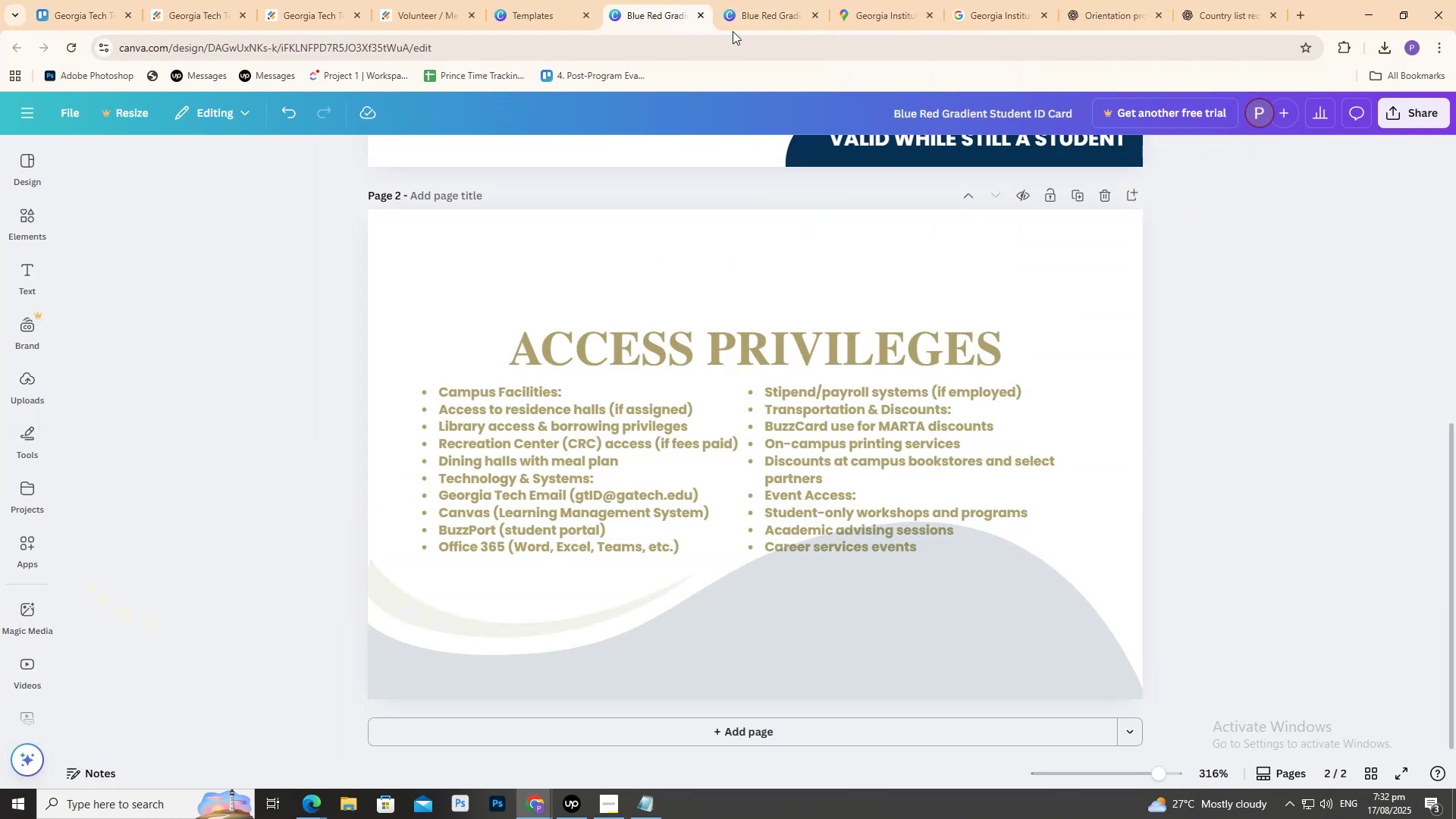 
left_click_drag(start_coordinate=[535, 0], to_coordinate=[535, 4])
 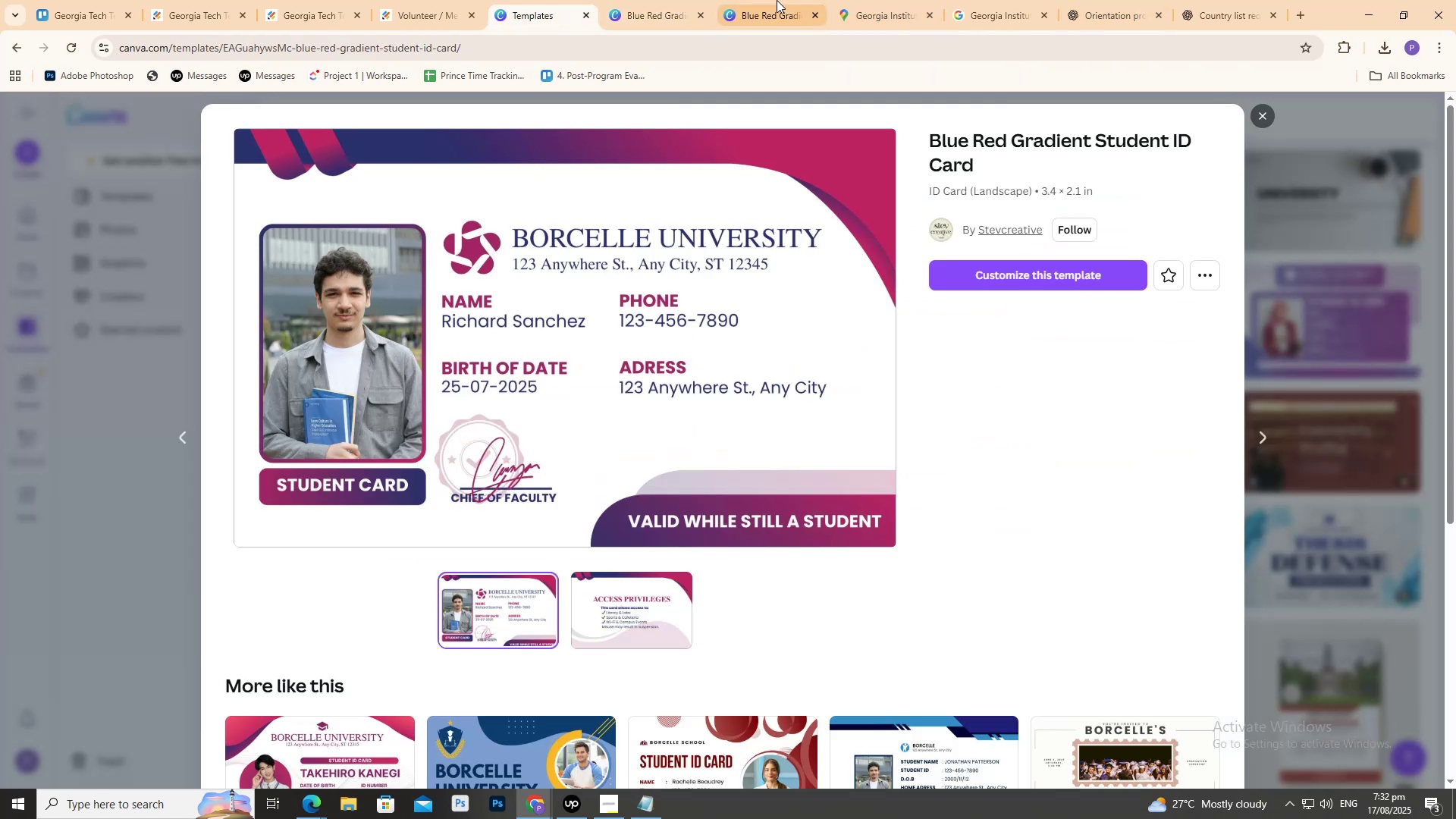 
left_click([698, 0])
 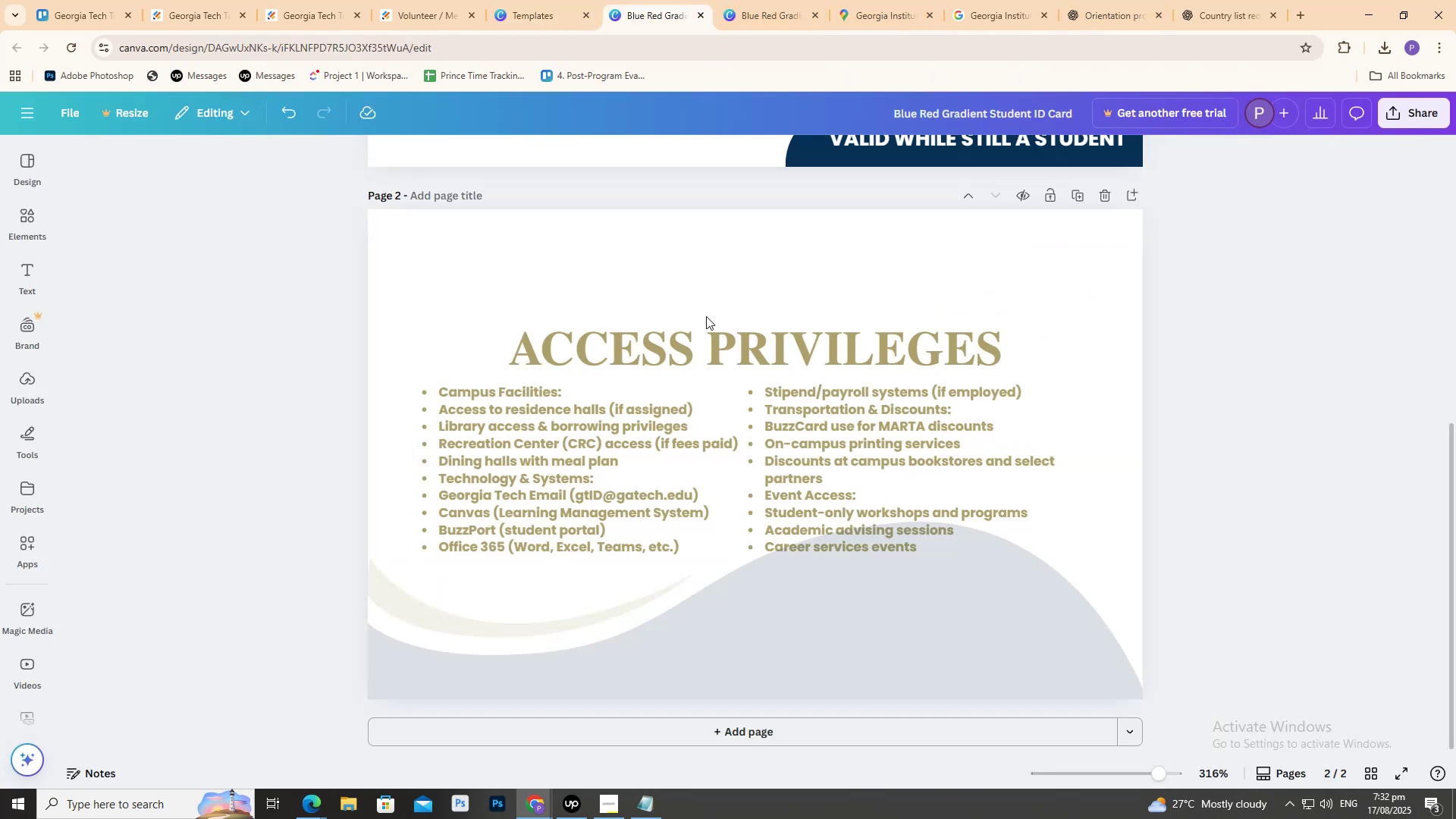 
scroll: coordinate [668, 453], scroll_direction: up, amount: 2.0
 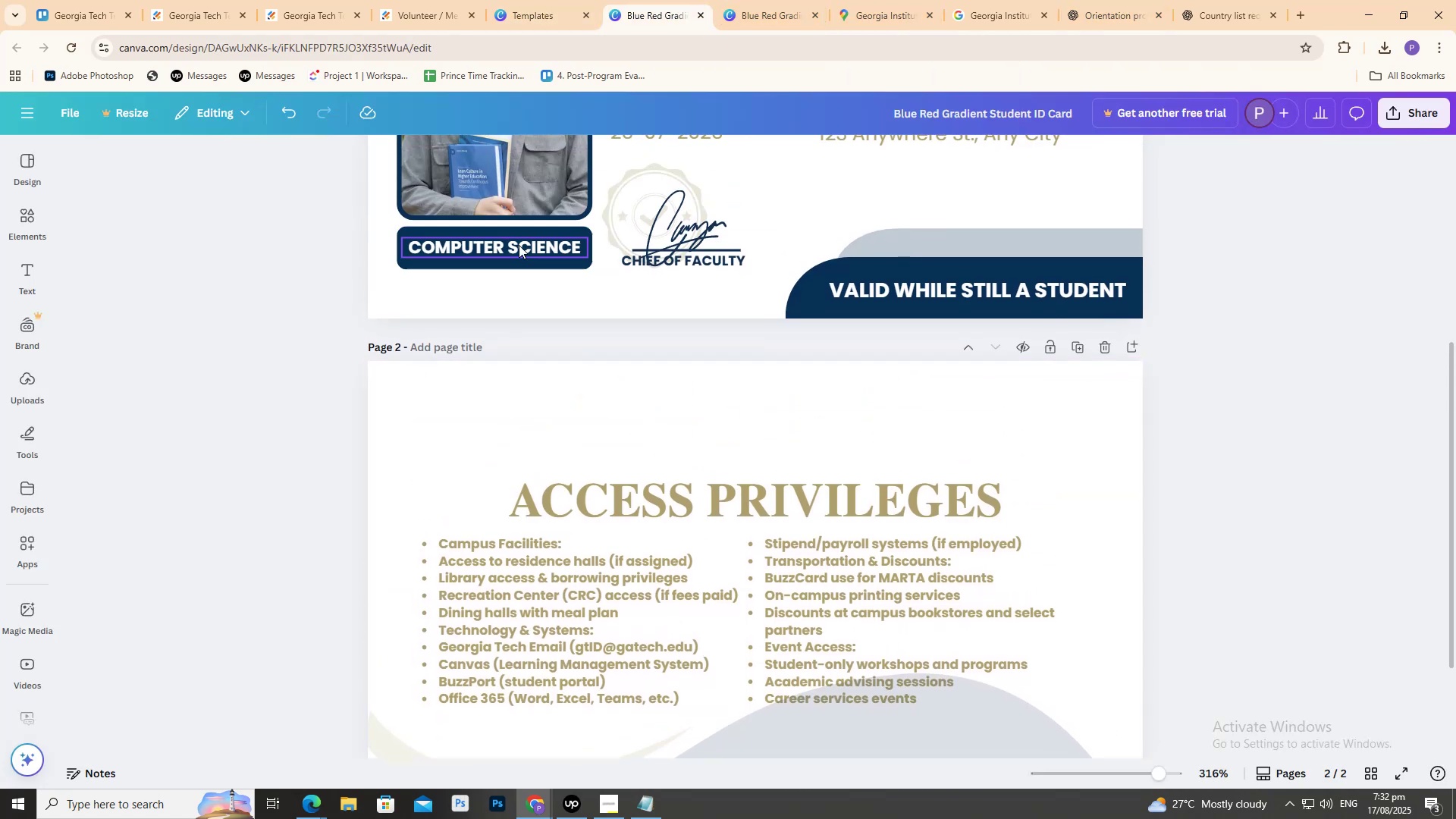 
left_click([520, 246])
 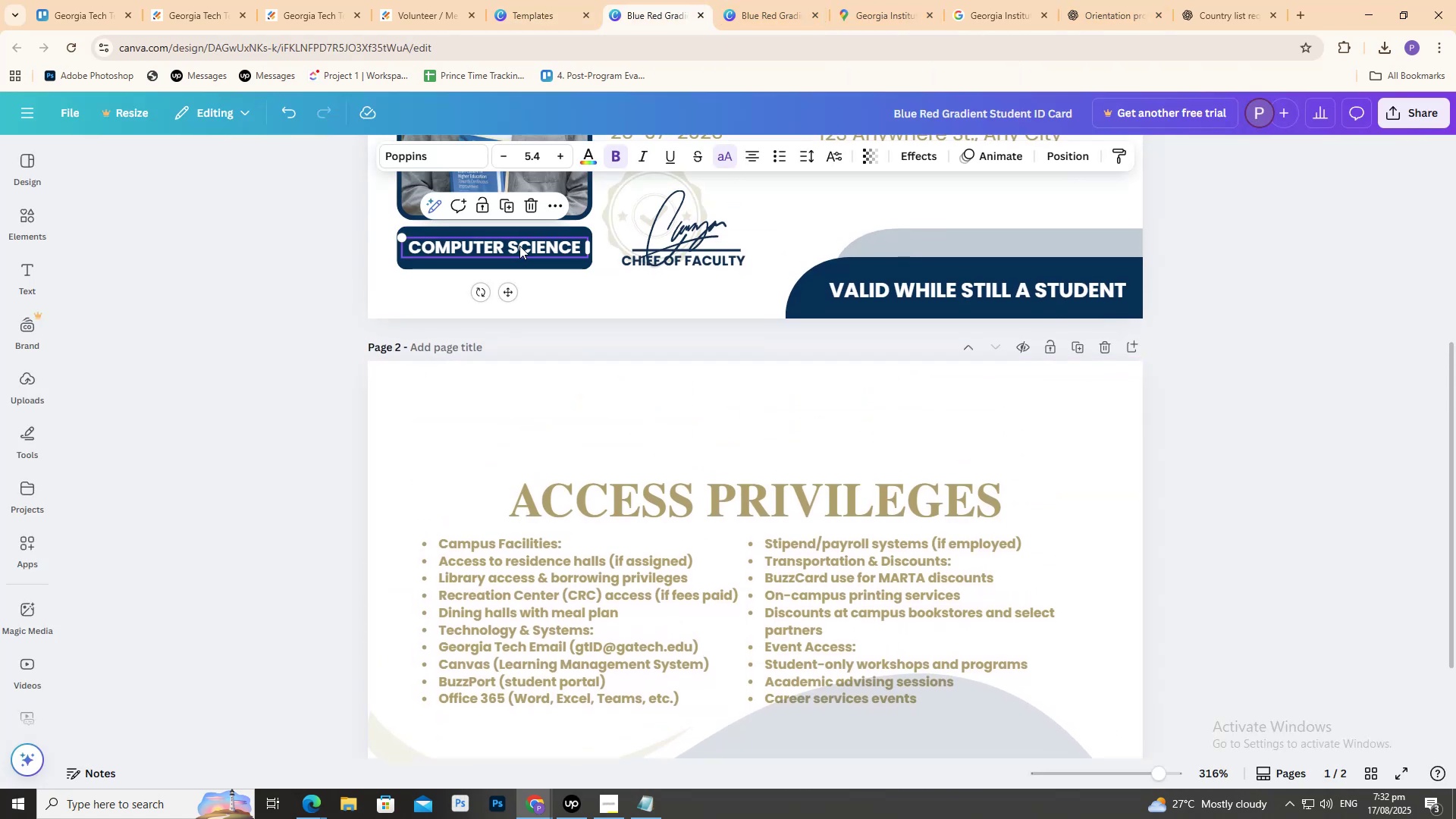 
key(Control+C)
 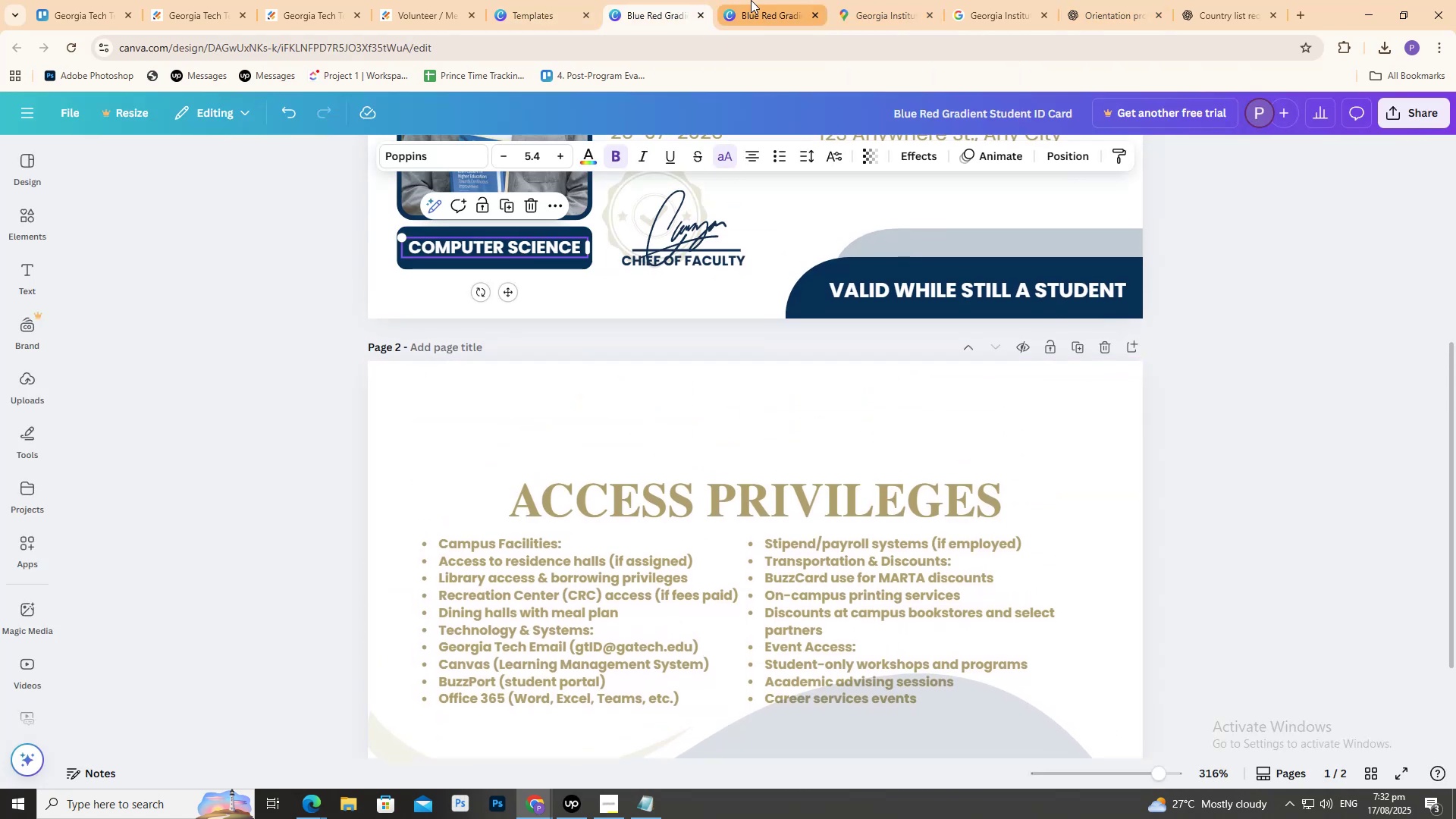 
left_click([751, 0])
 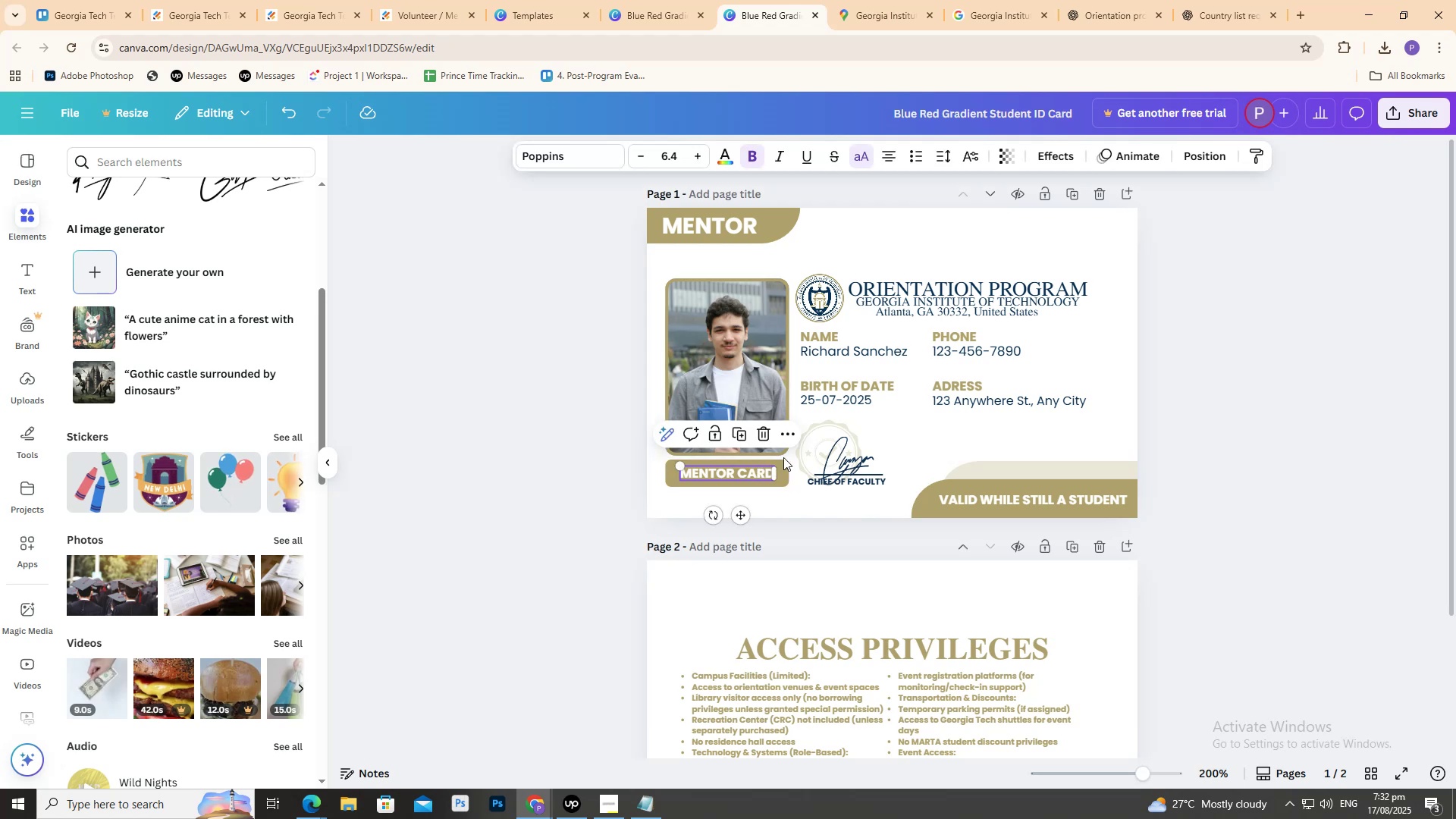 
key(Delete)
 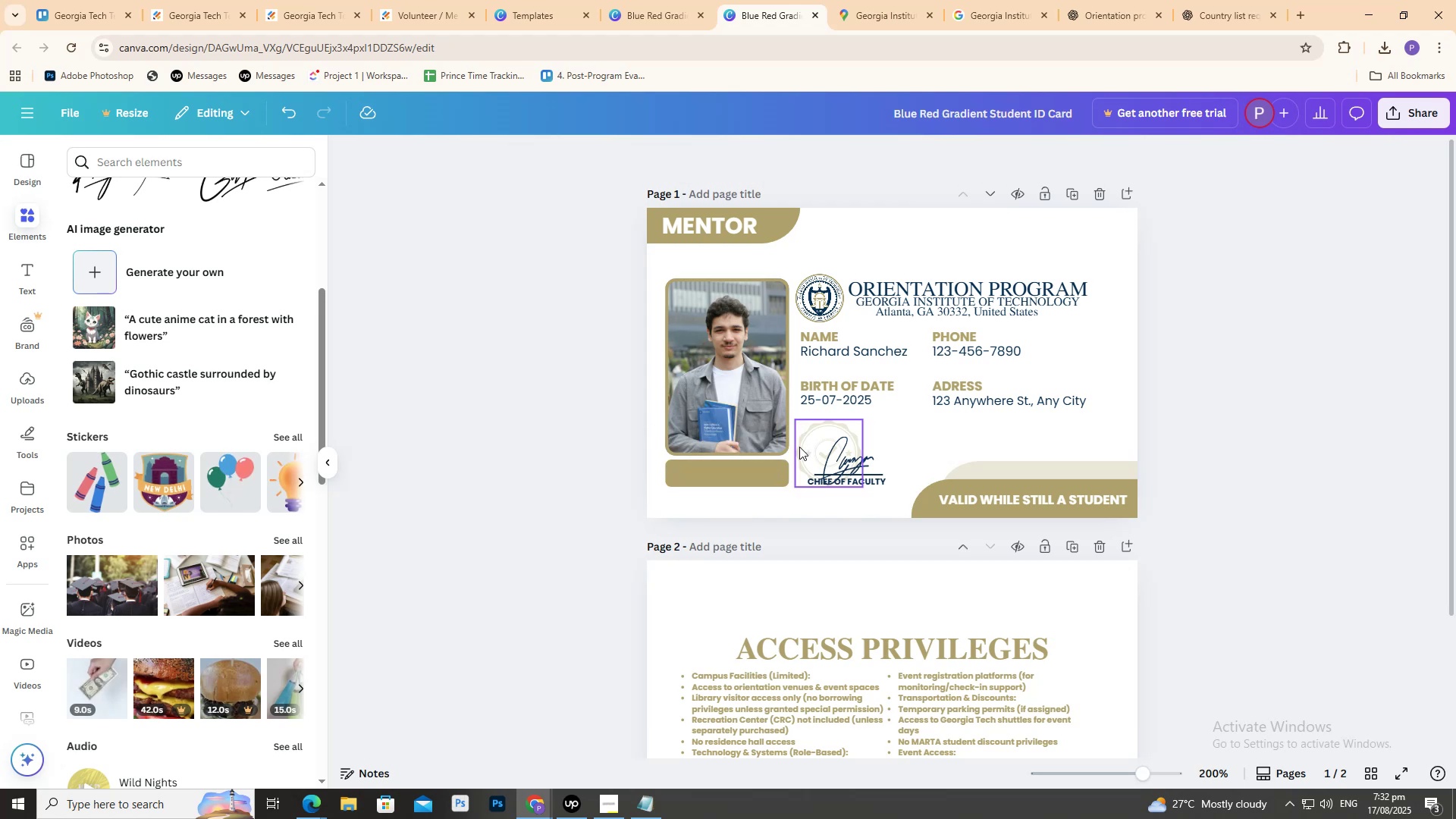 
key(Control+V)
 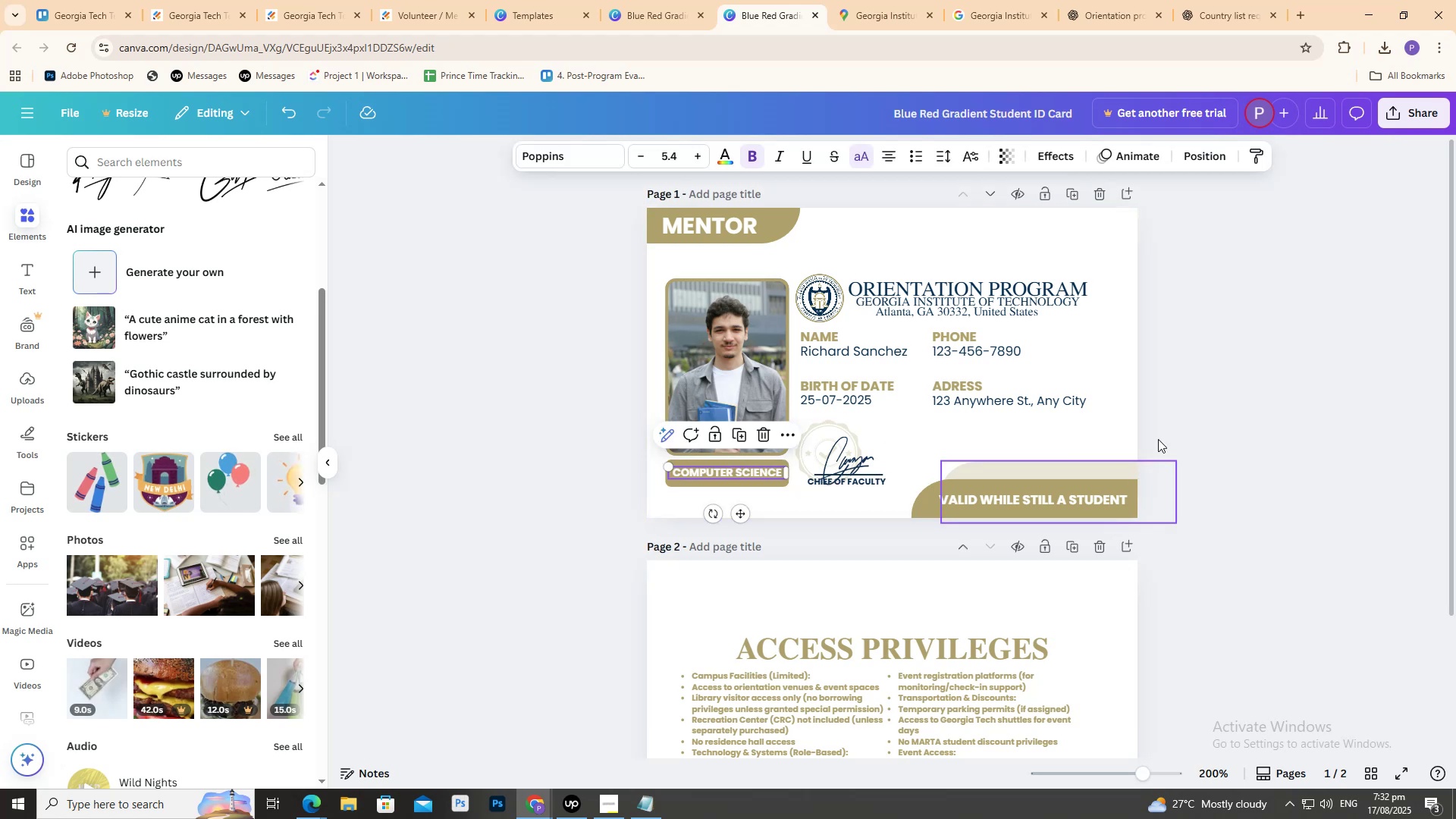 
left_click([1312, 390])
 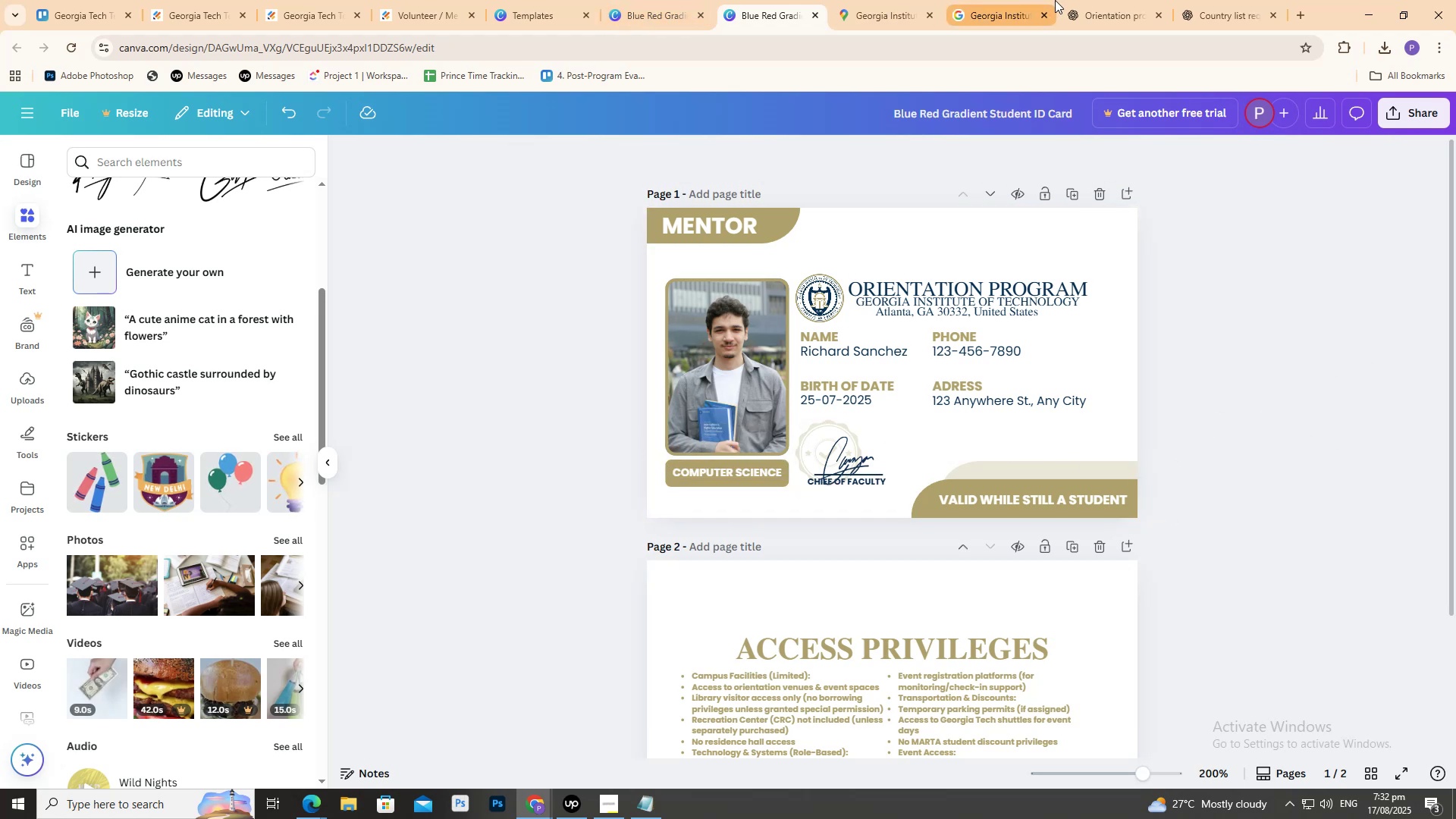 
double_click([1143, 0])
 